 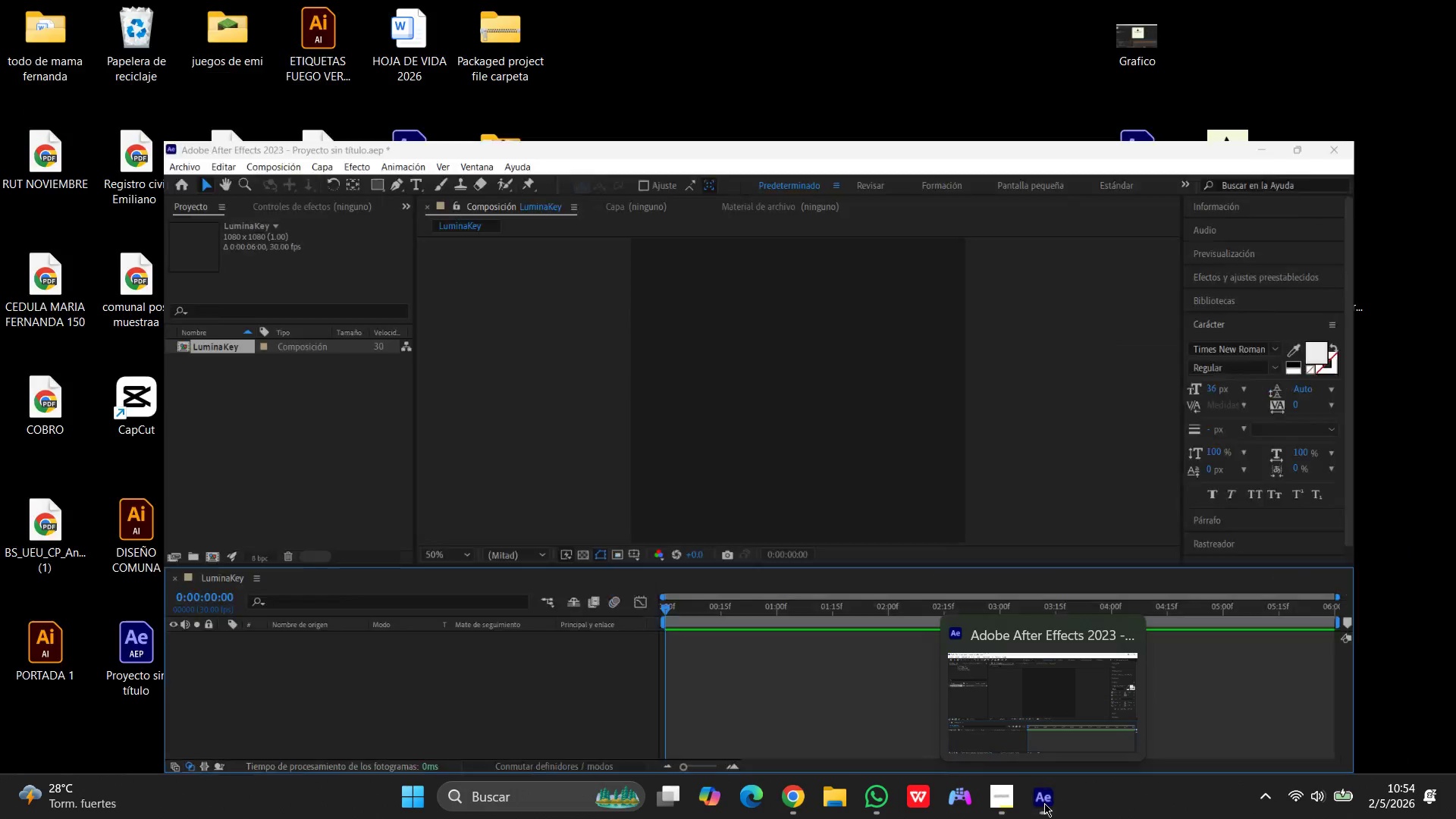 
left_click([1044, 803])
 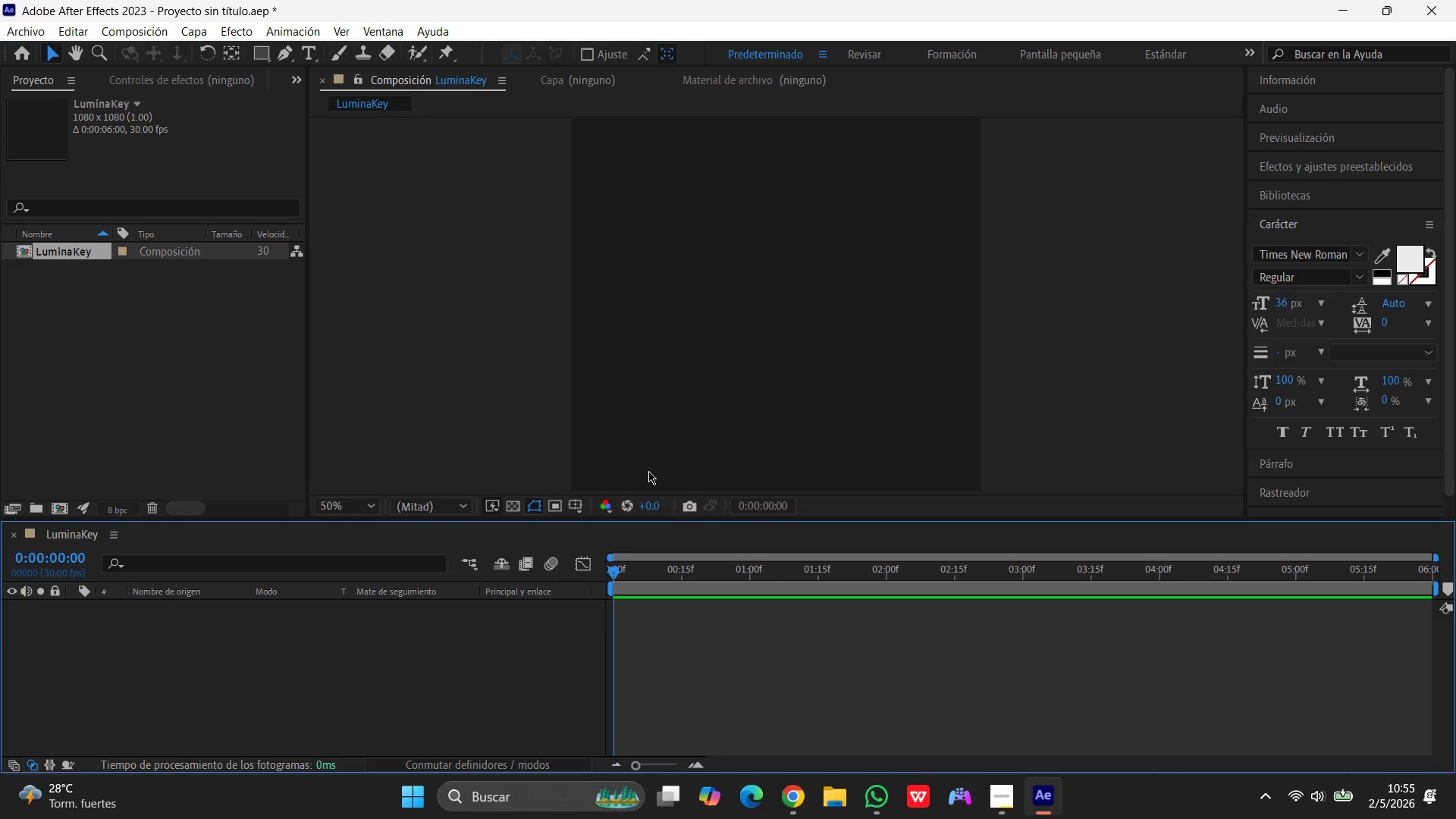 
wait(5.67)
 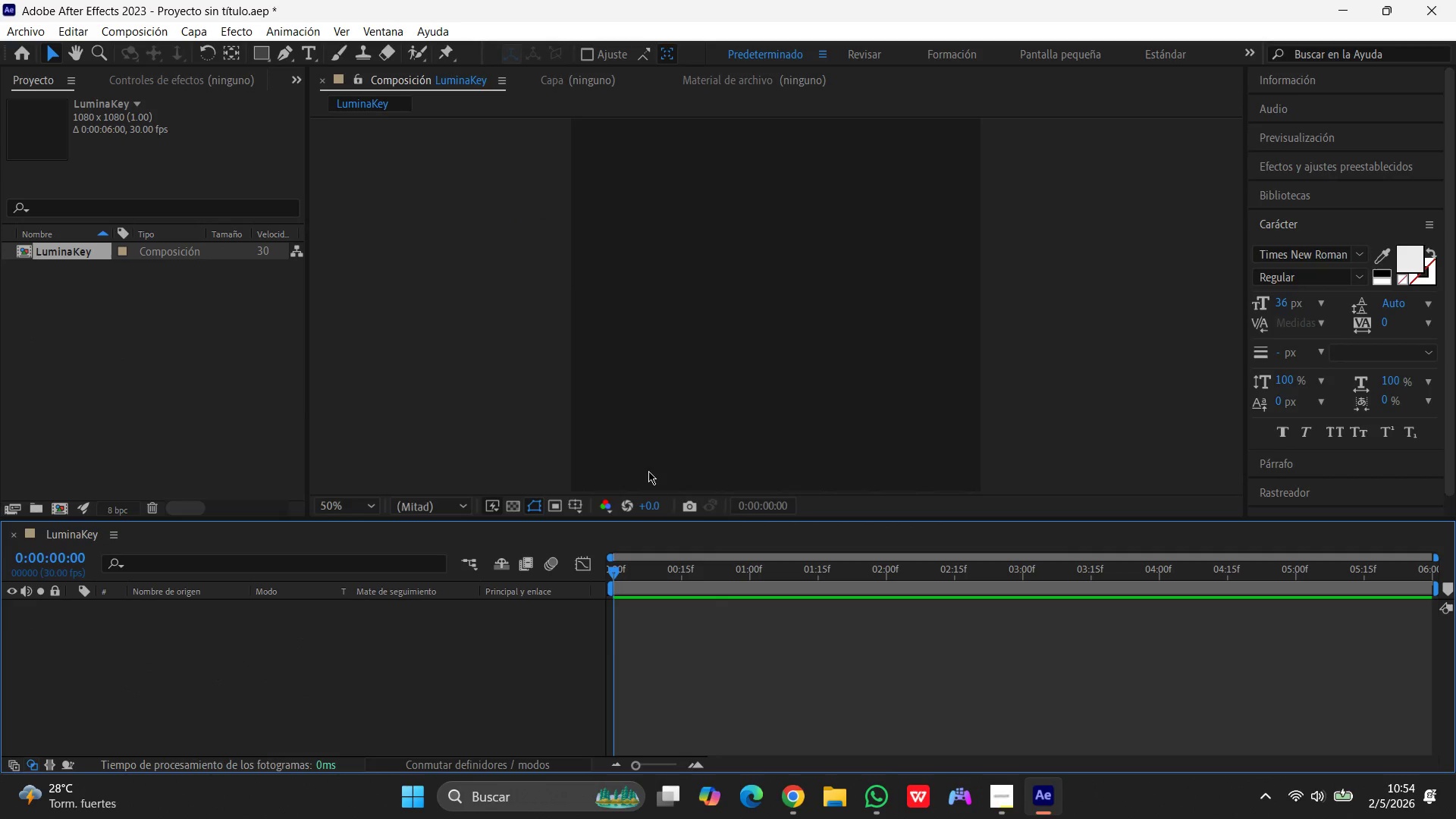 
mouse_move([695, 482])
 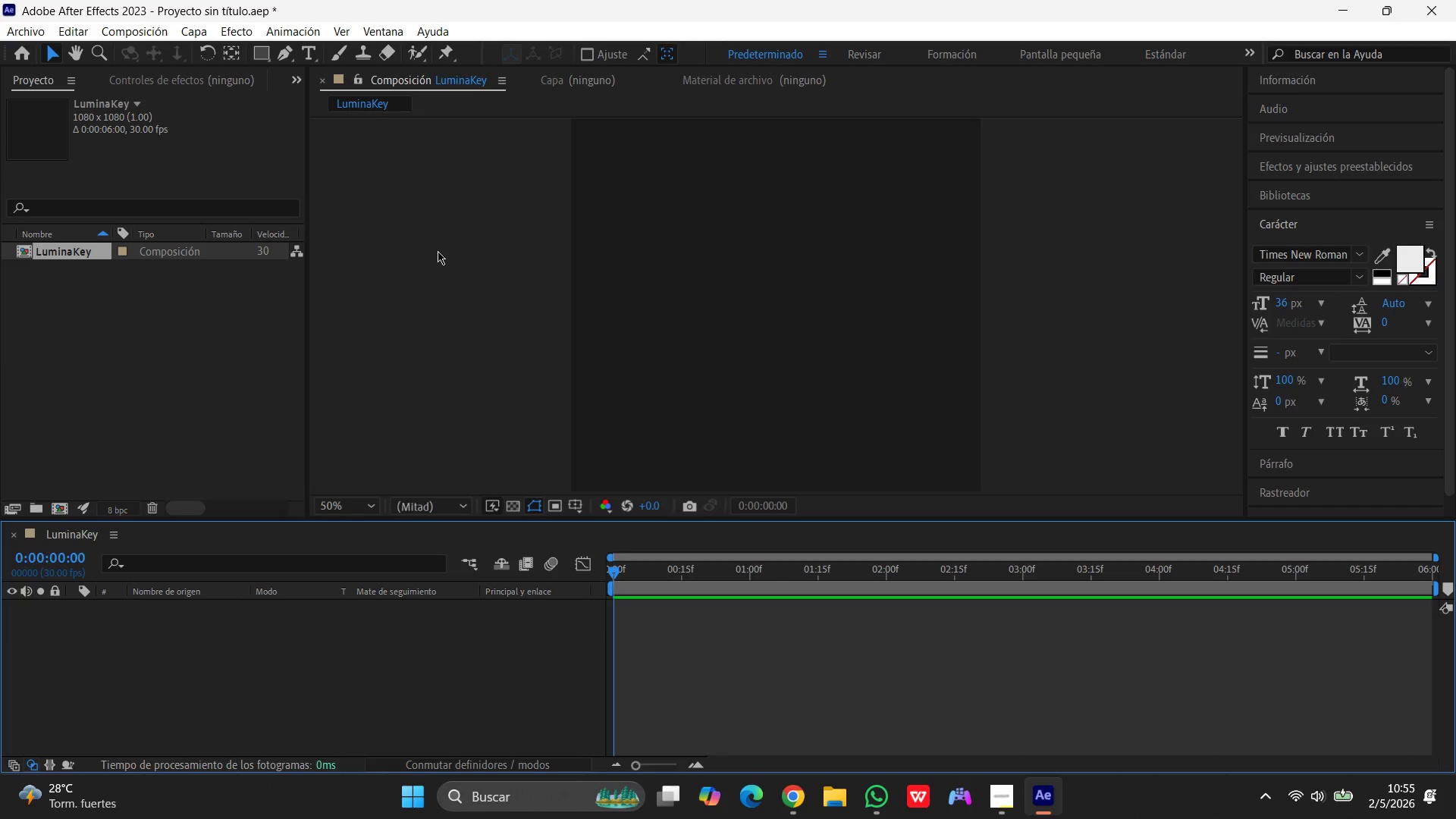 
left_click([438, 251])
 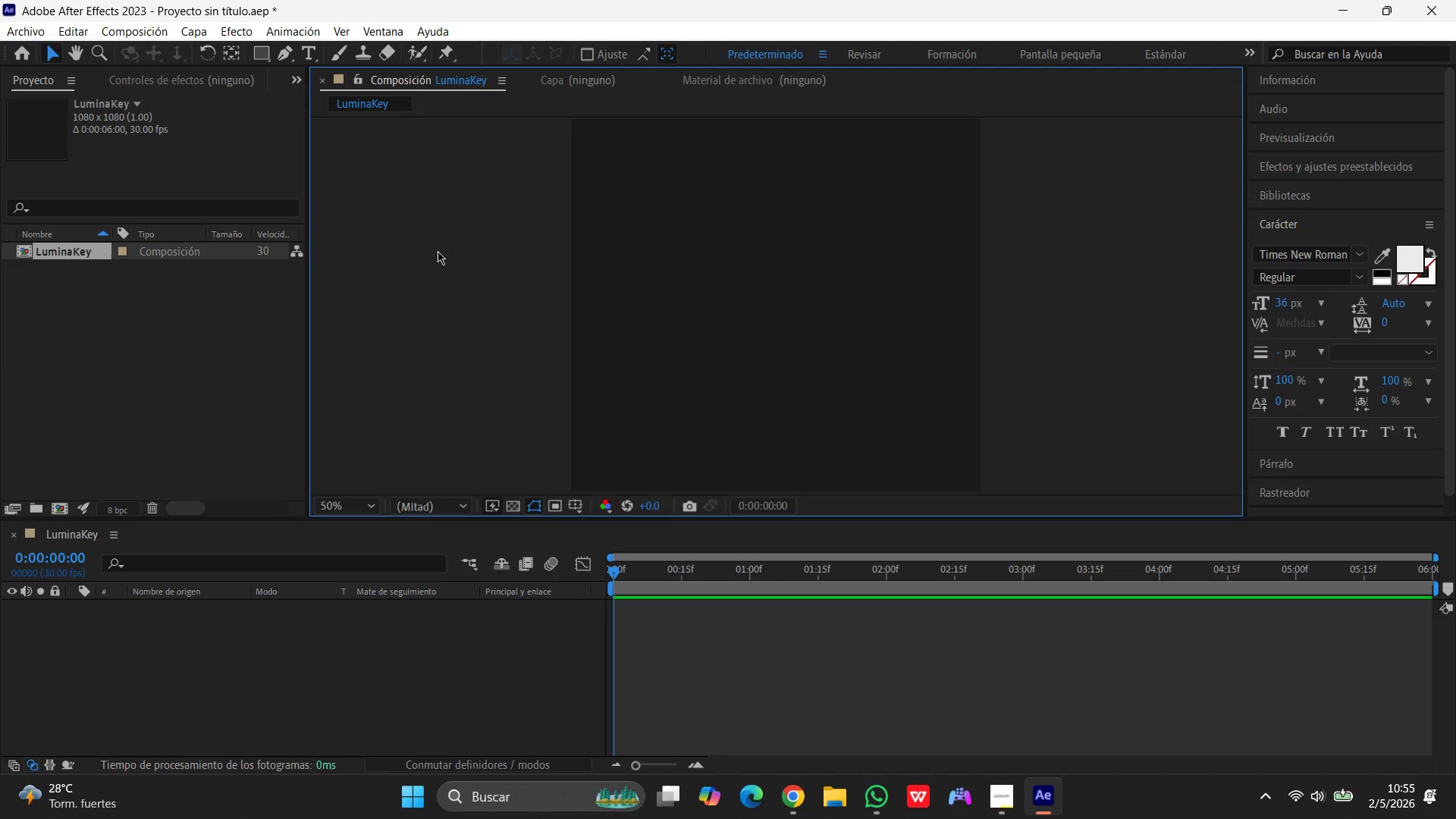 
wait(14.31)
 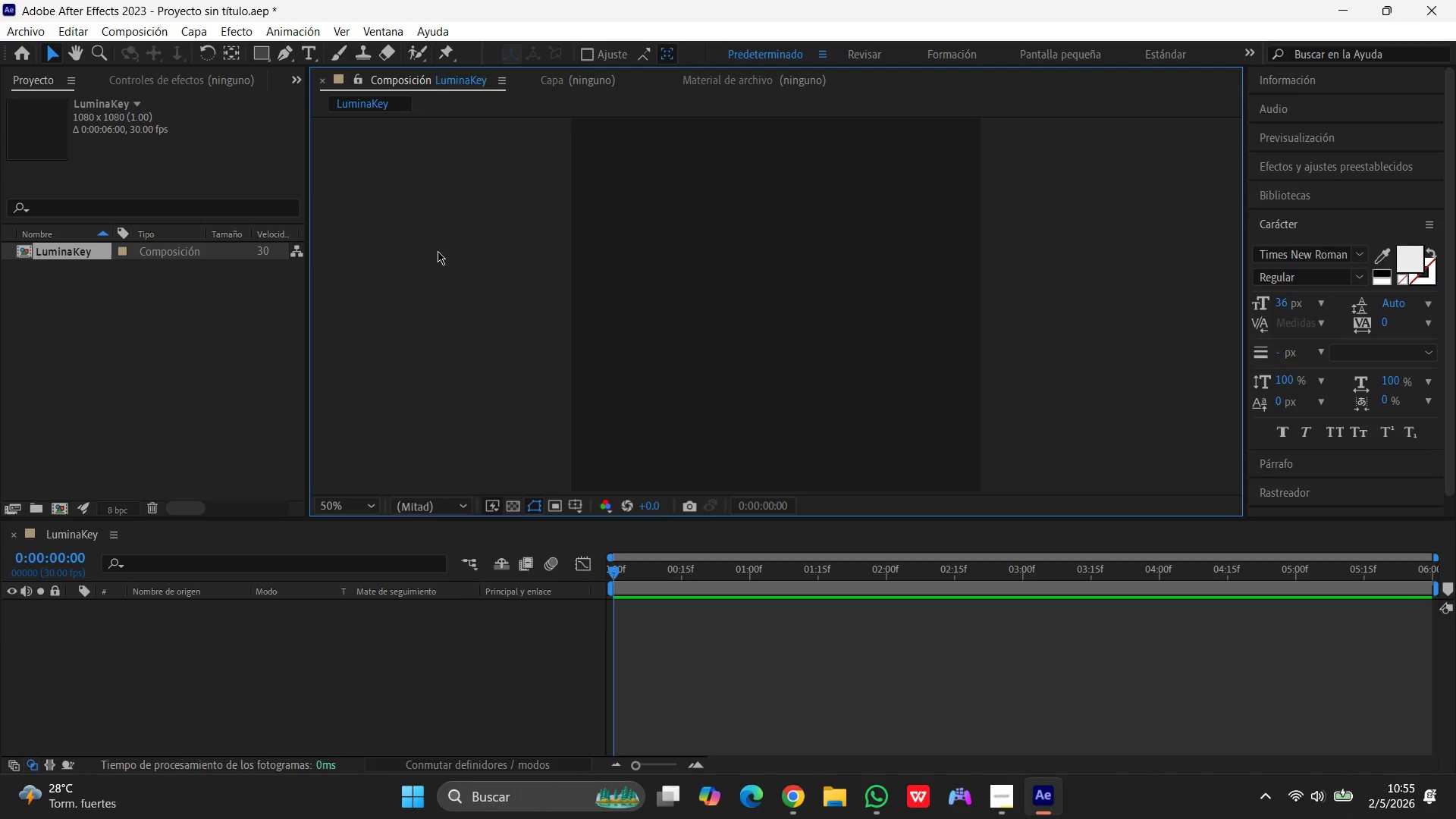 
left_click([150, 58])
 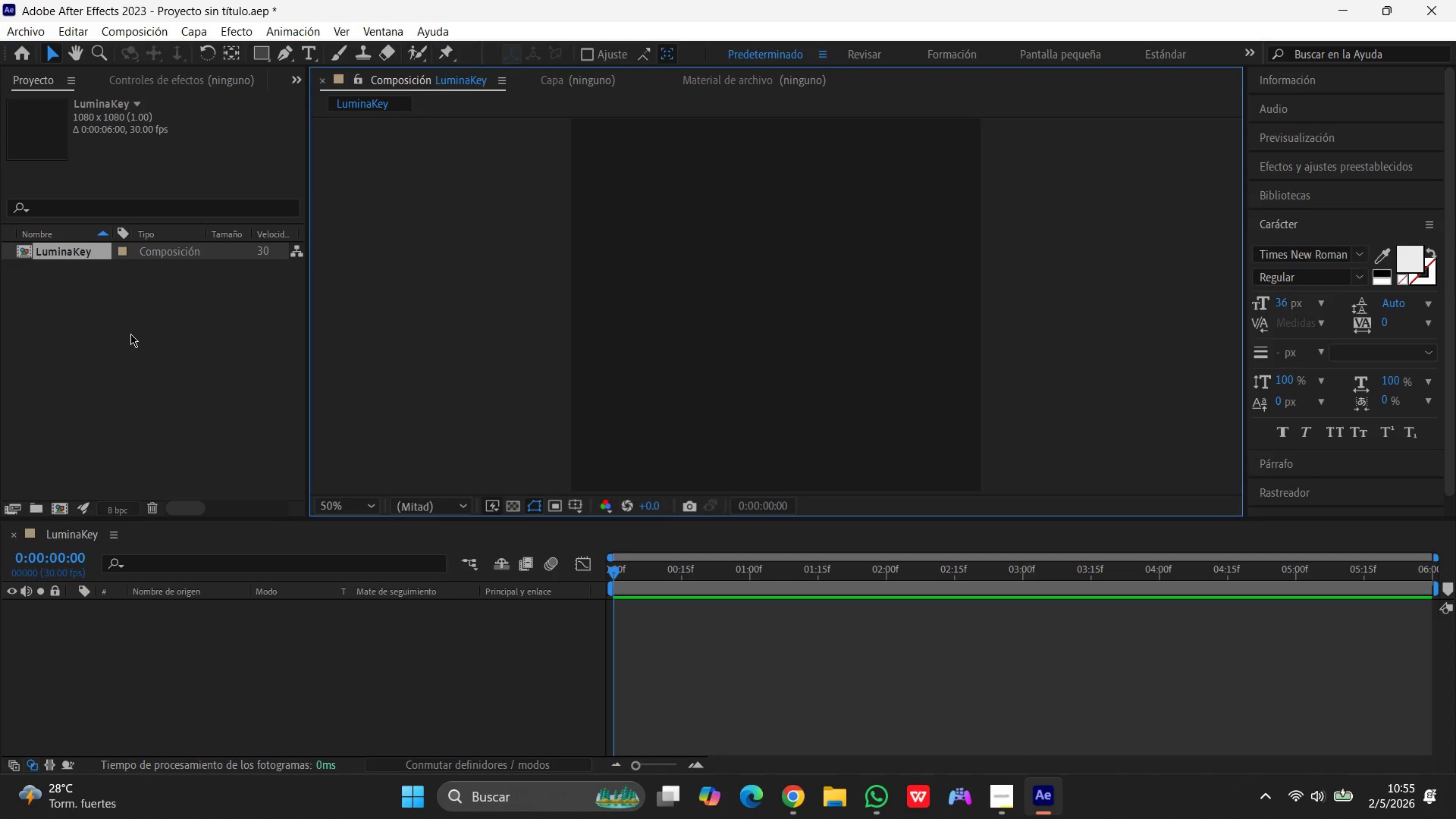 
left_click([130, 334])
 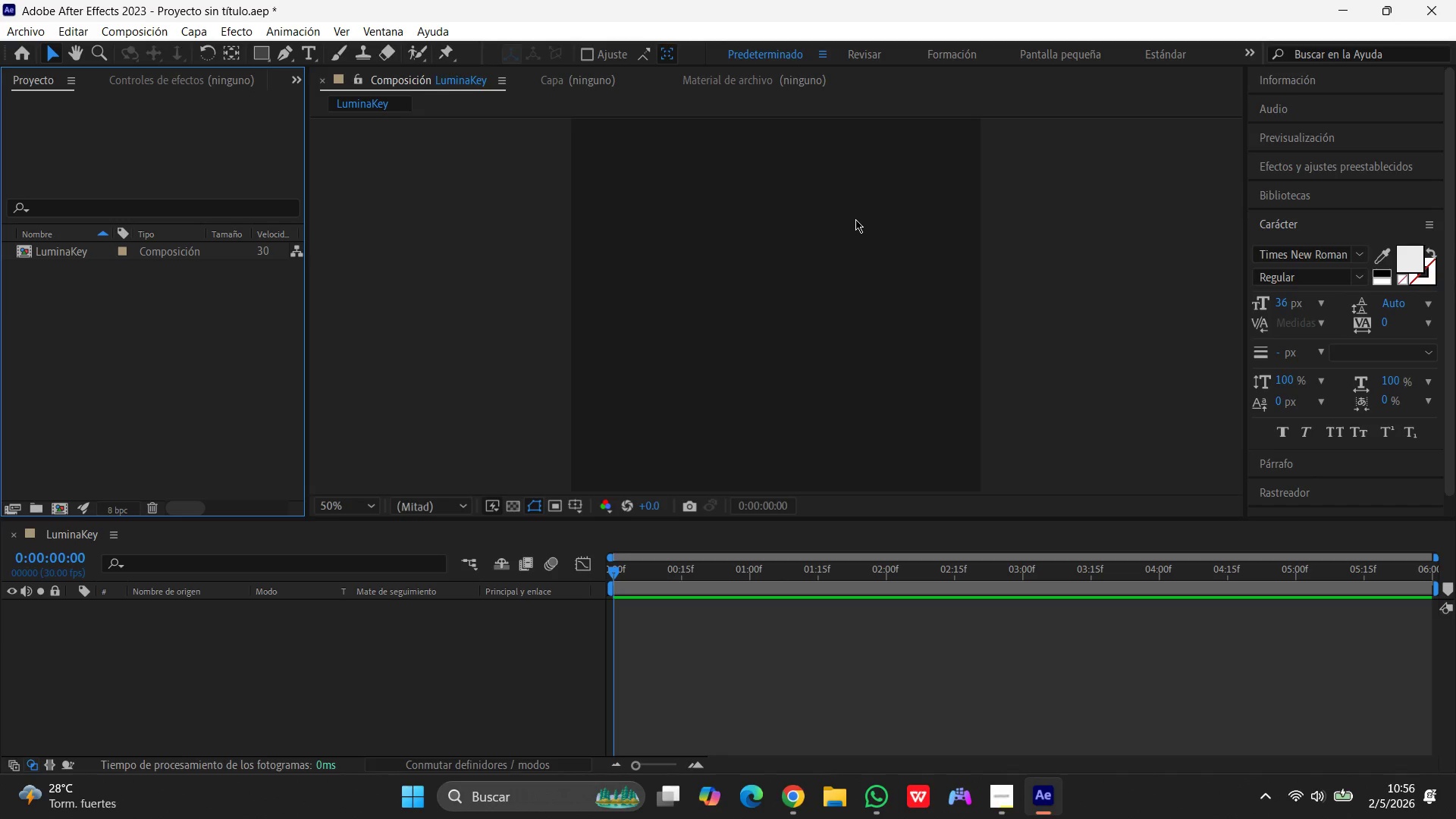 
wait(46.27)
 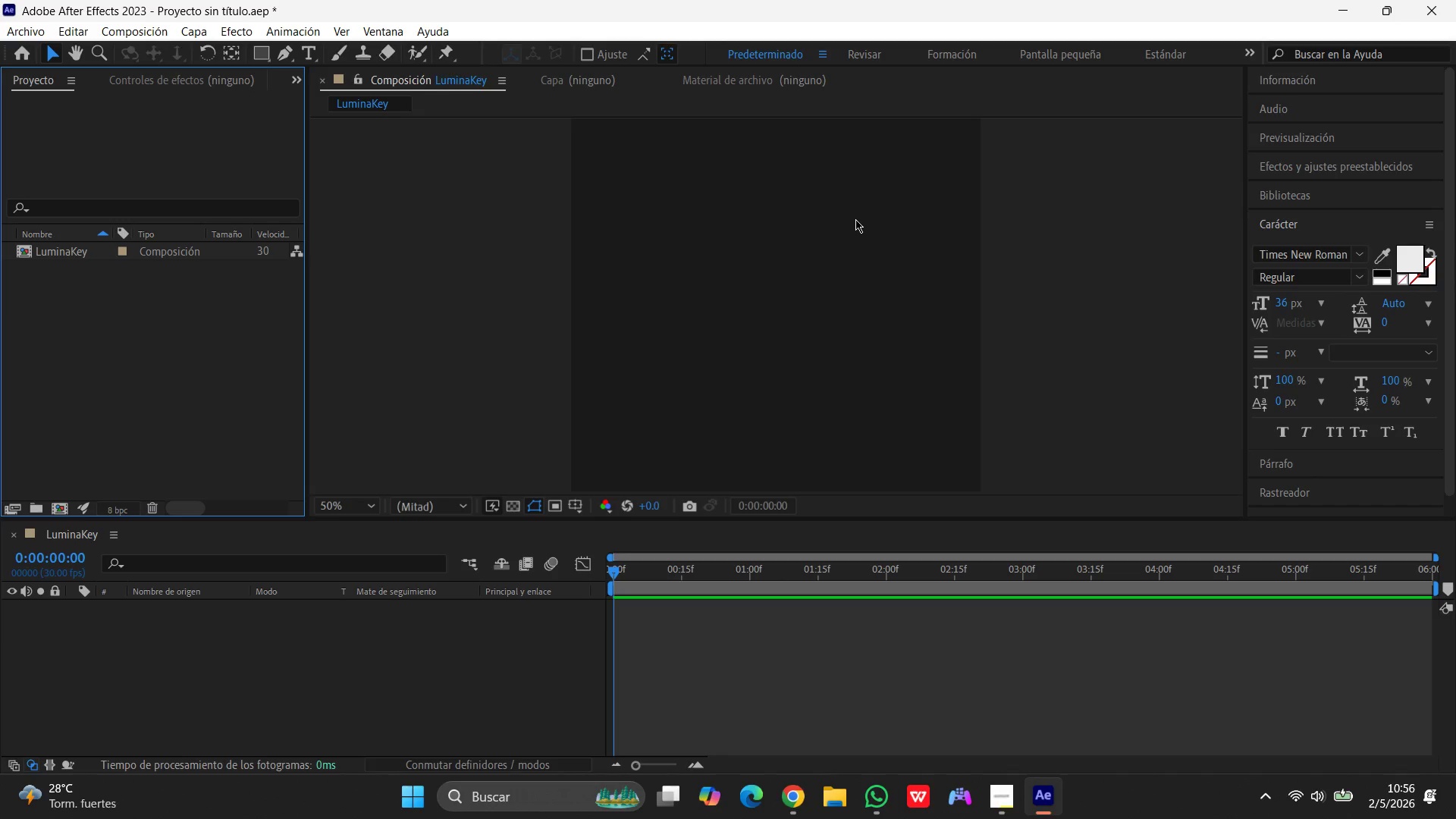 
left_click([282, 62])
 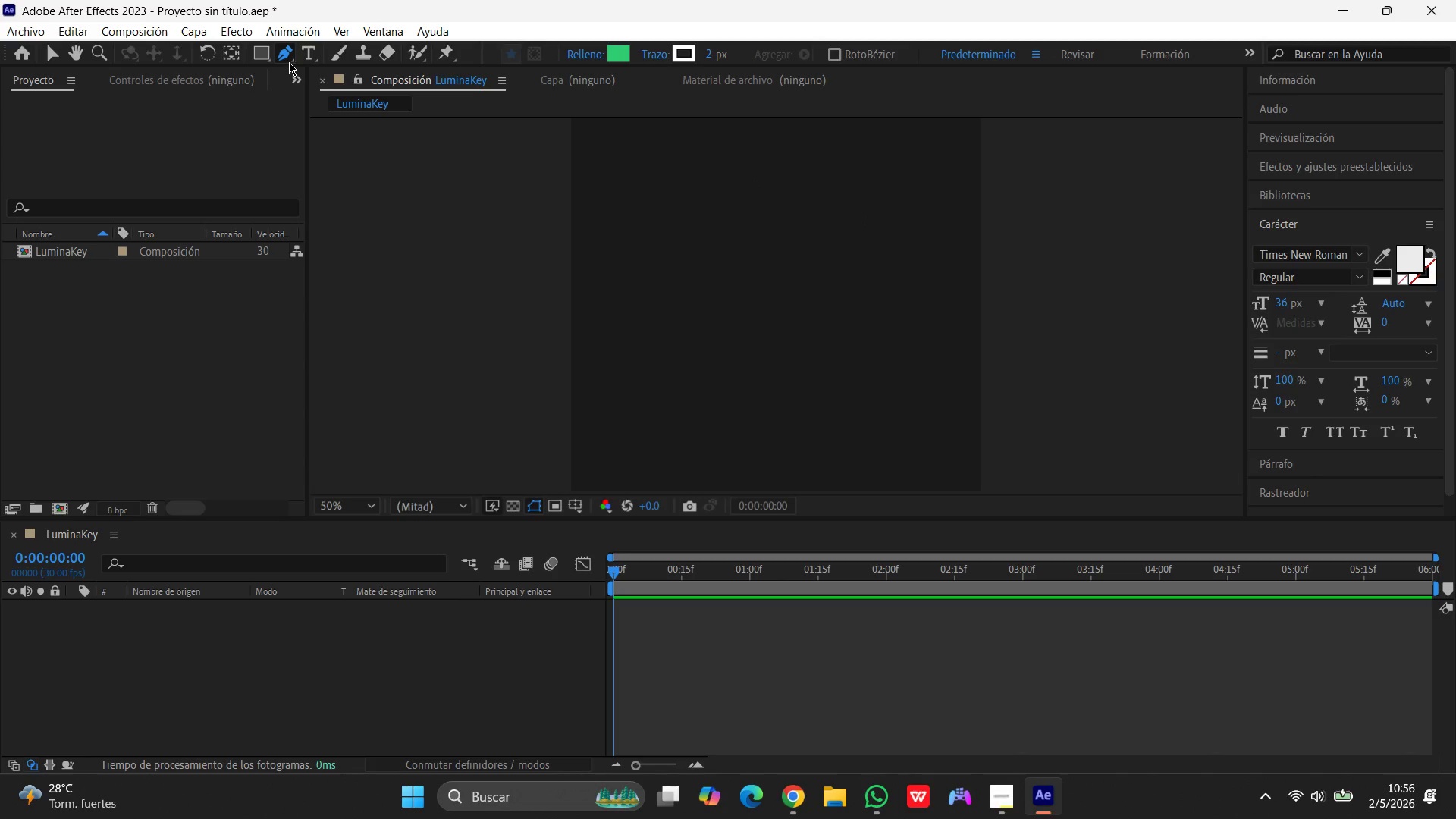 
left_click([289, 62])
 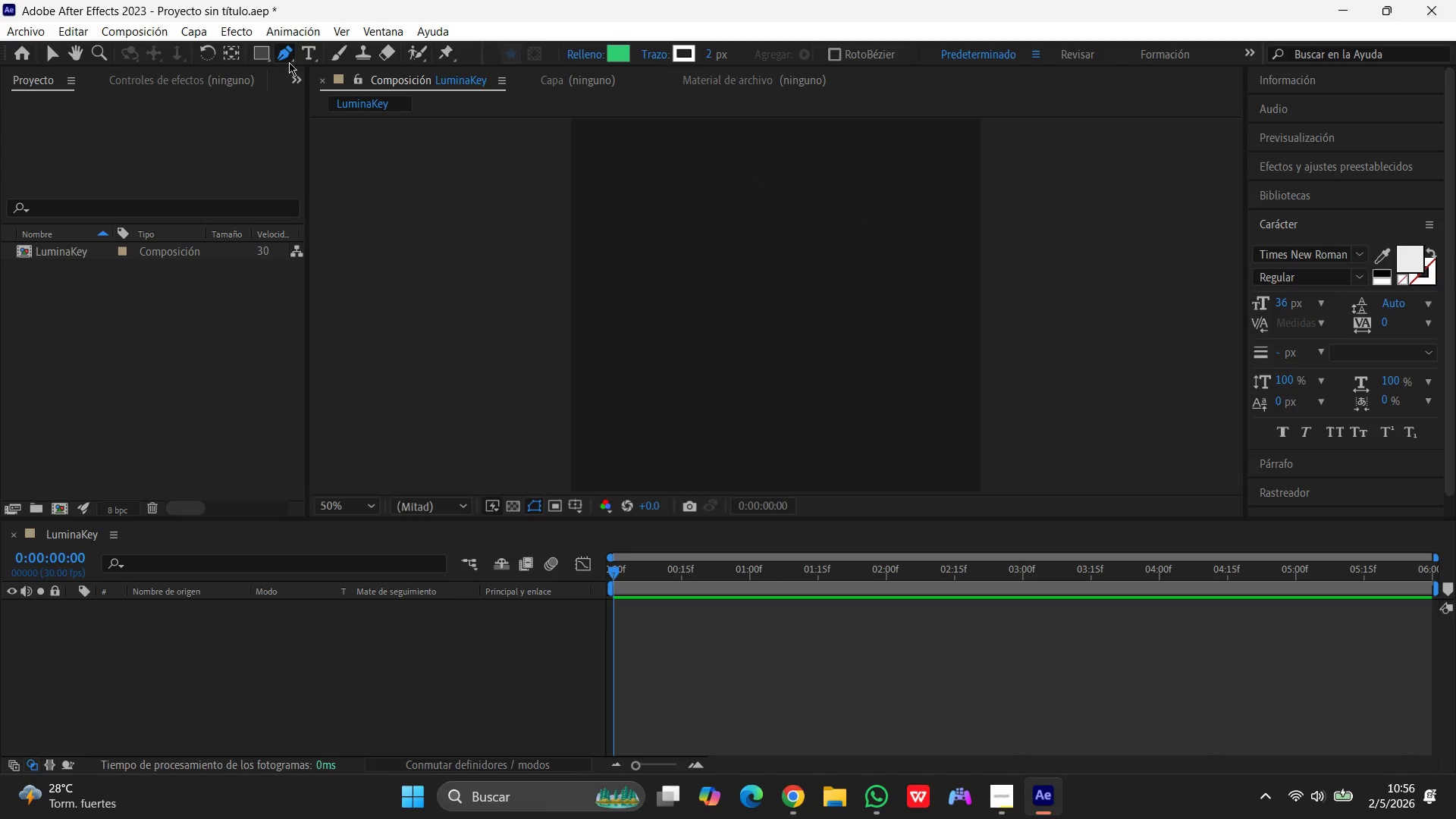 
wait(5.64)
 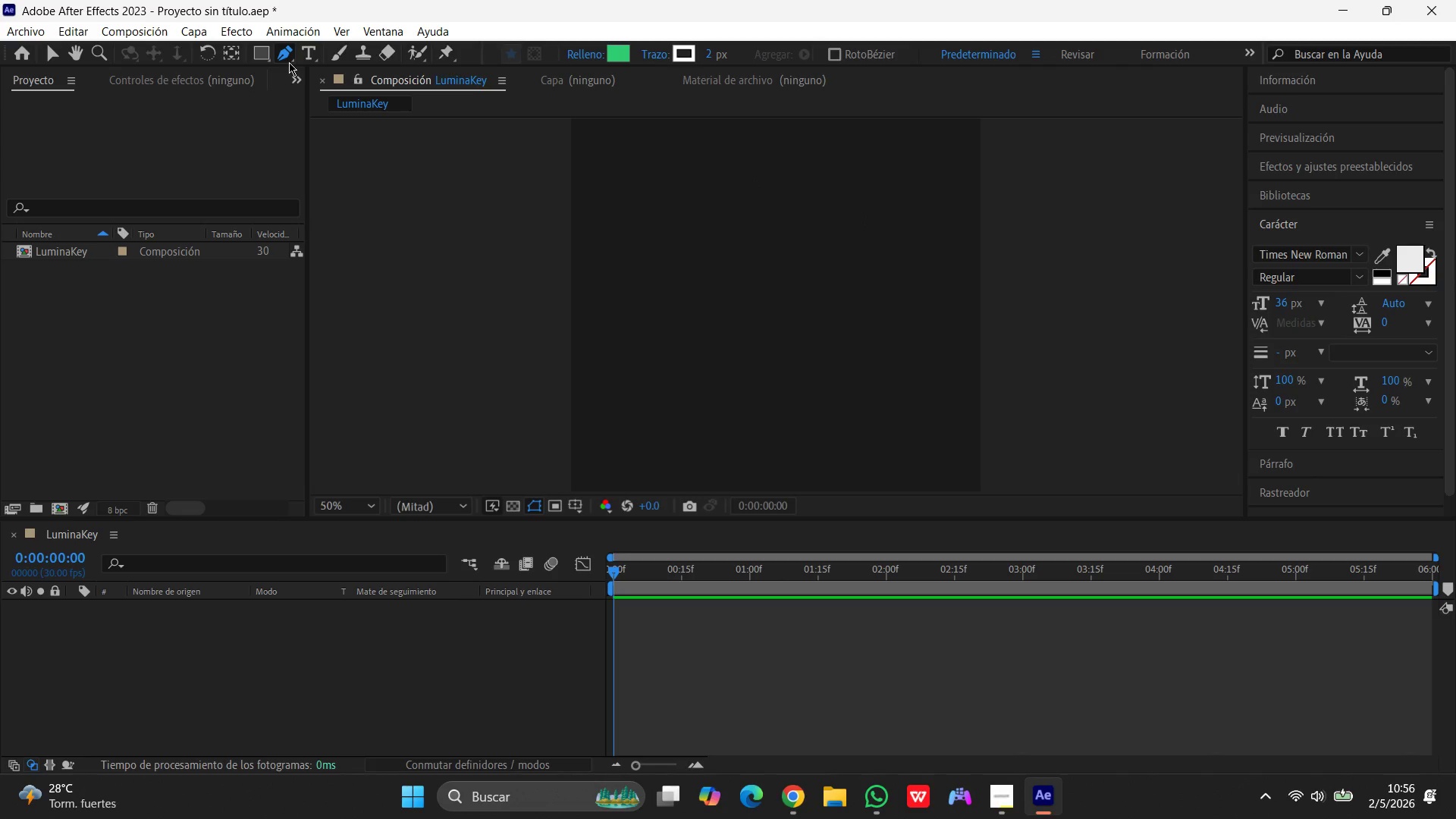 
left_click([265, 53])
 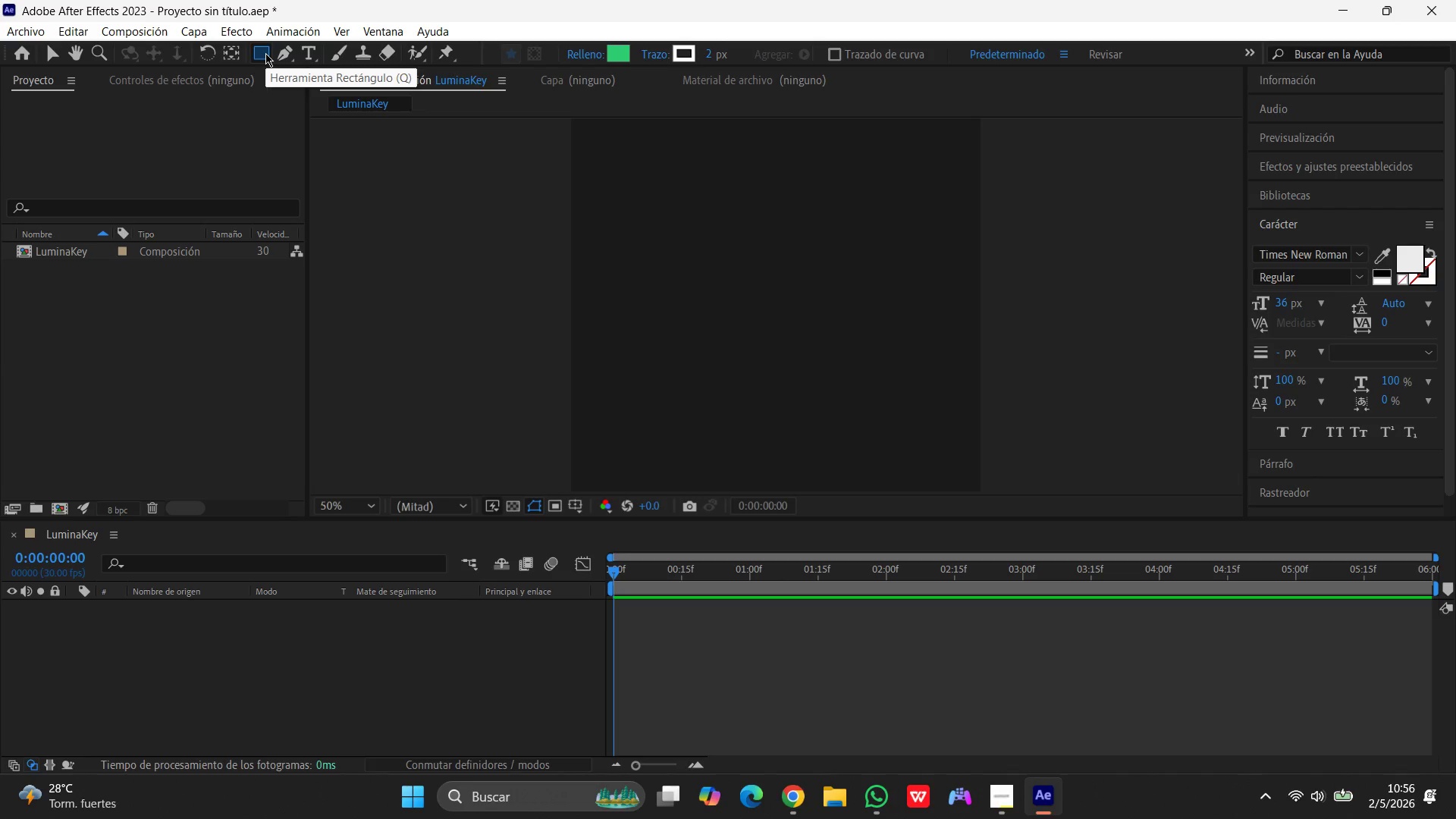 
right_click([265, 53])
 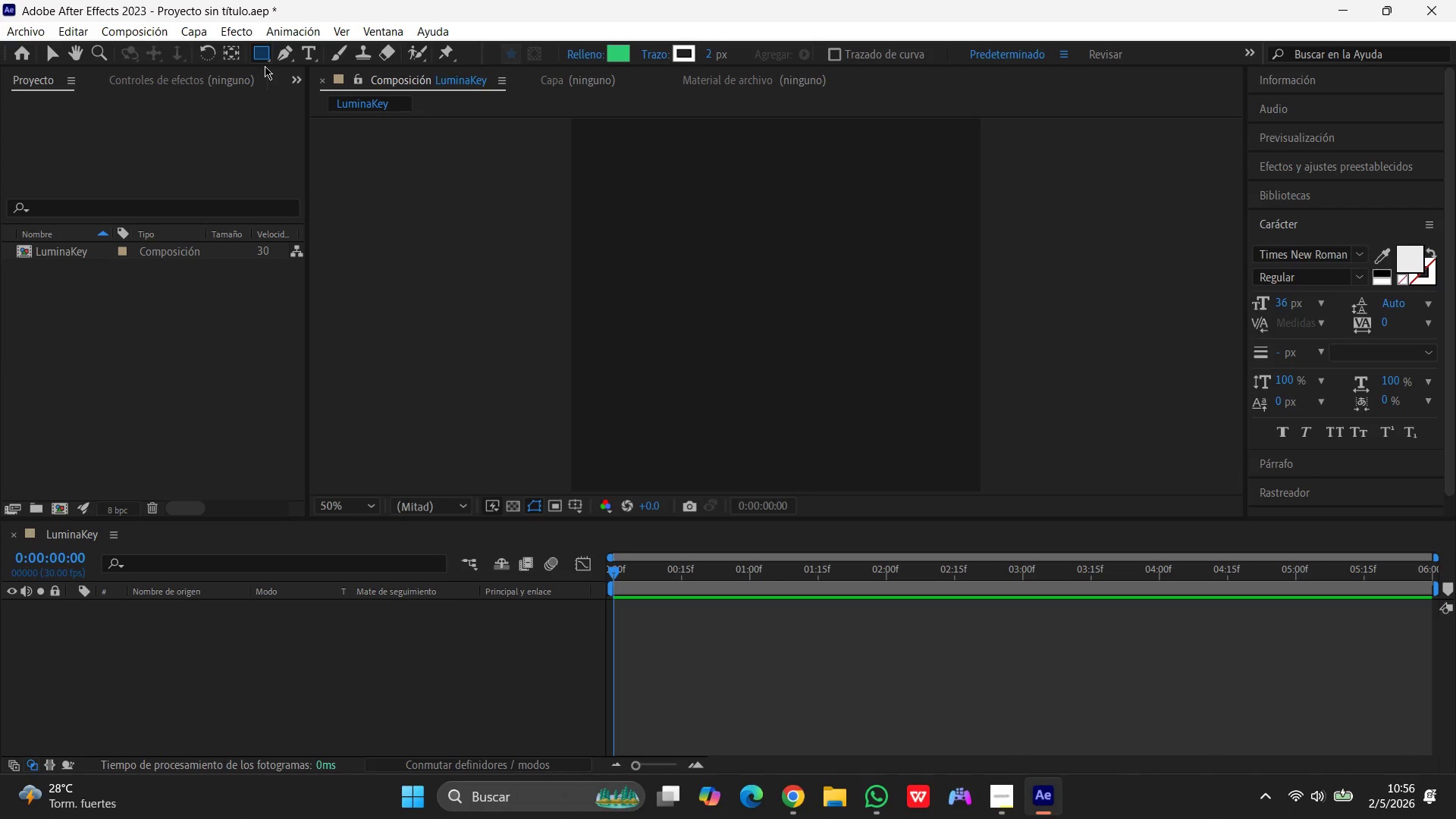 
right_click([265, 66])
 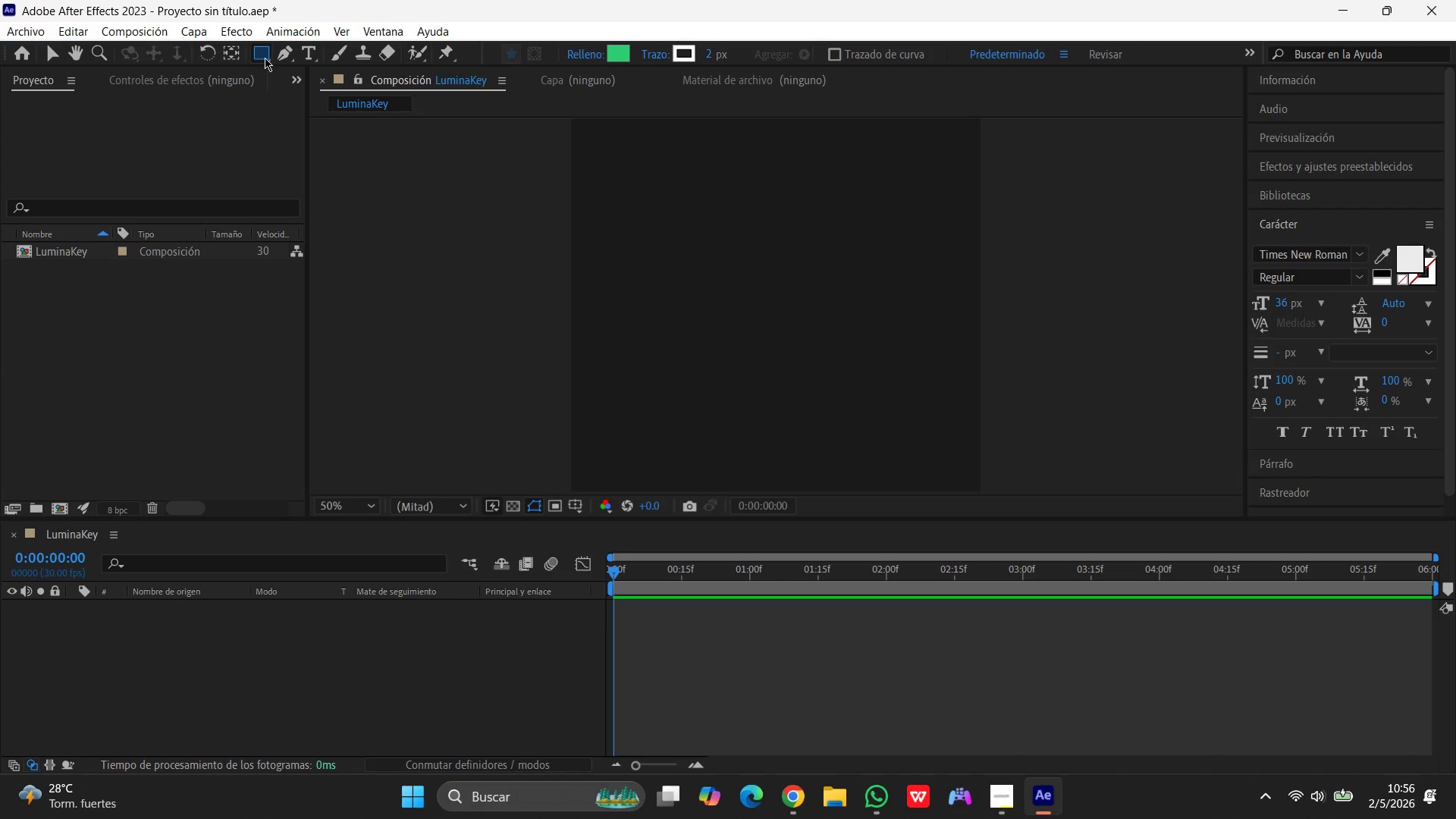 
right_click([265, 58])
 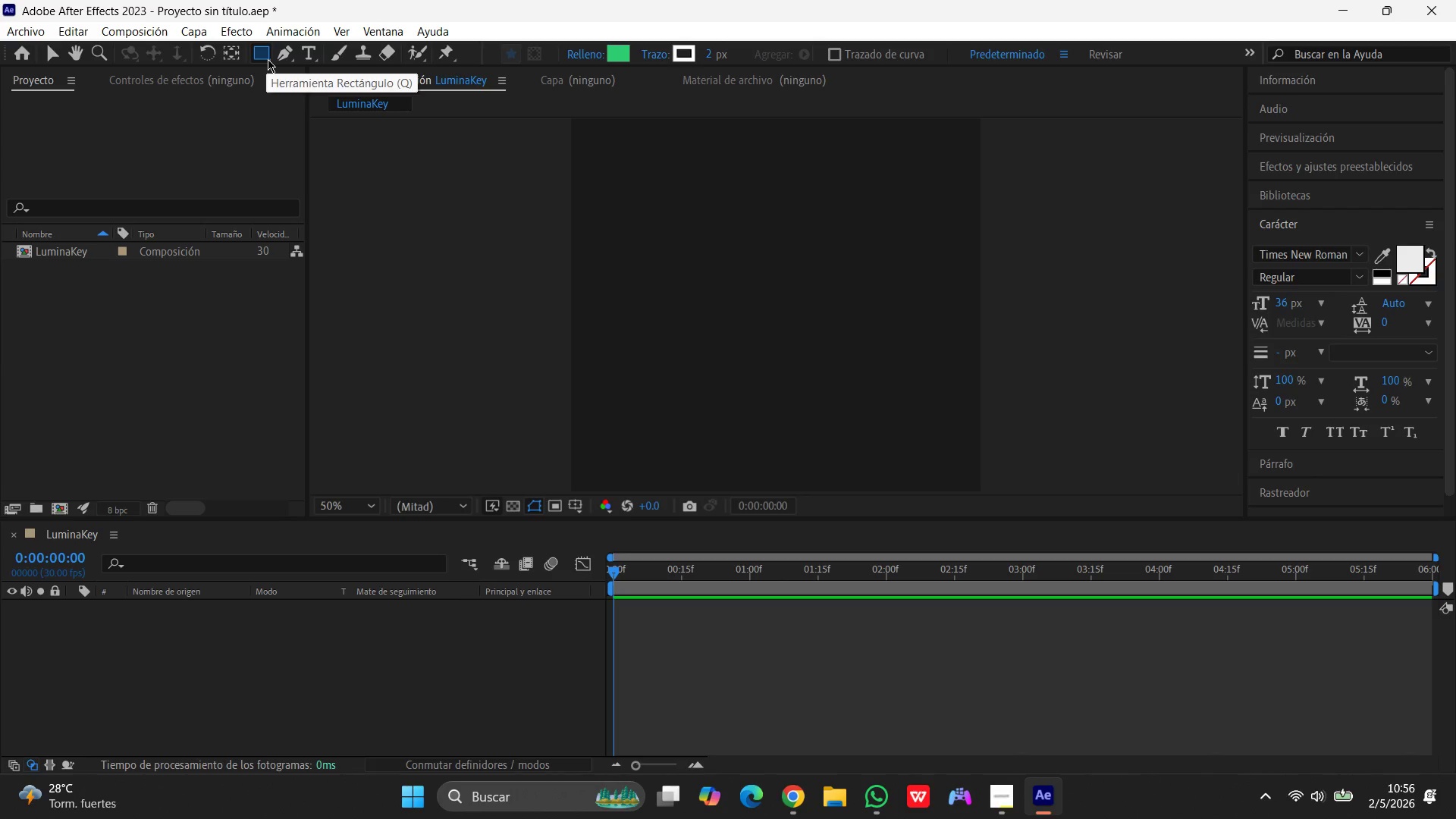 
left_click_drag(start_coordinate=[268, 59], to_coordinate=[289, 110])
 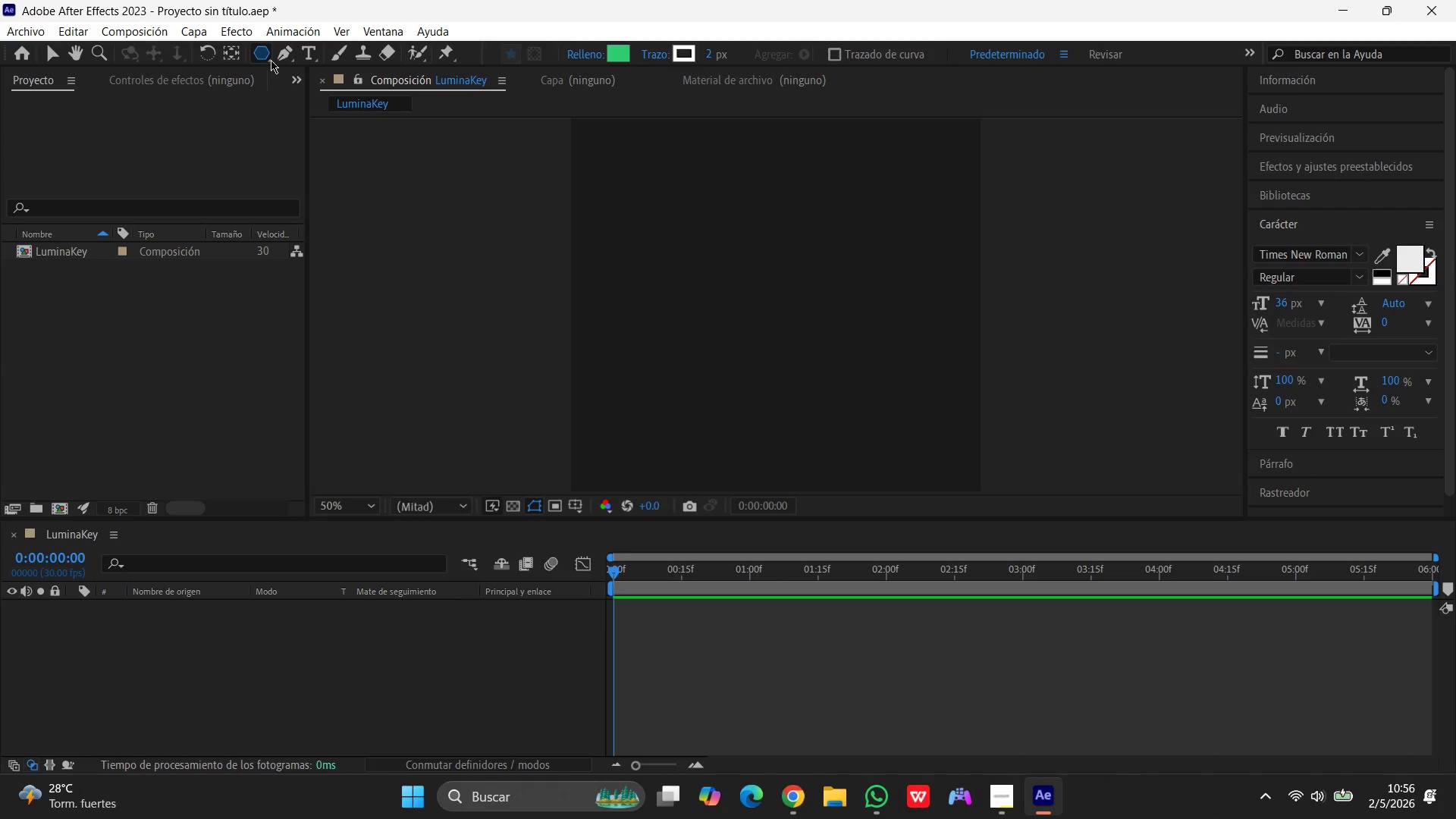 
left_click_drag(start_coordinate=[269, 58], to_coordinate=[334, 135])
 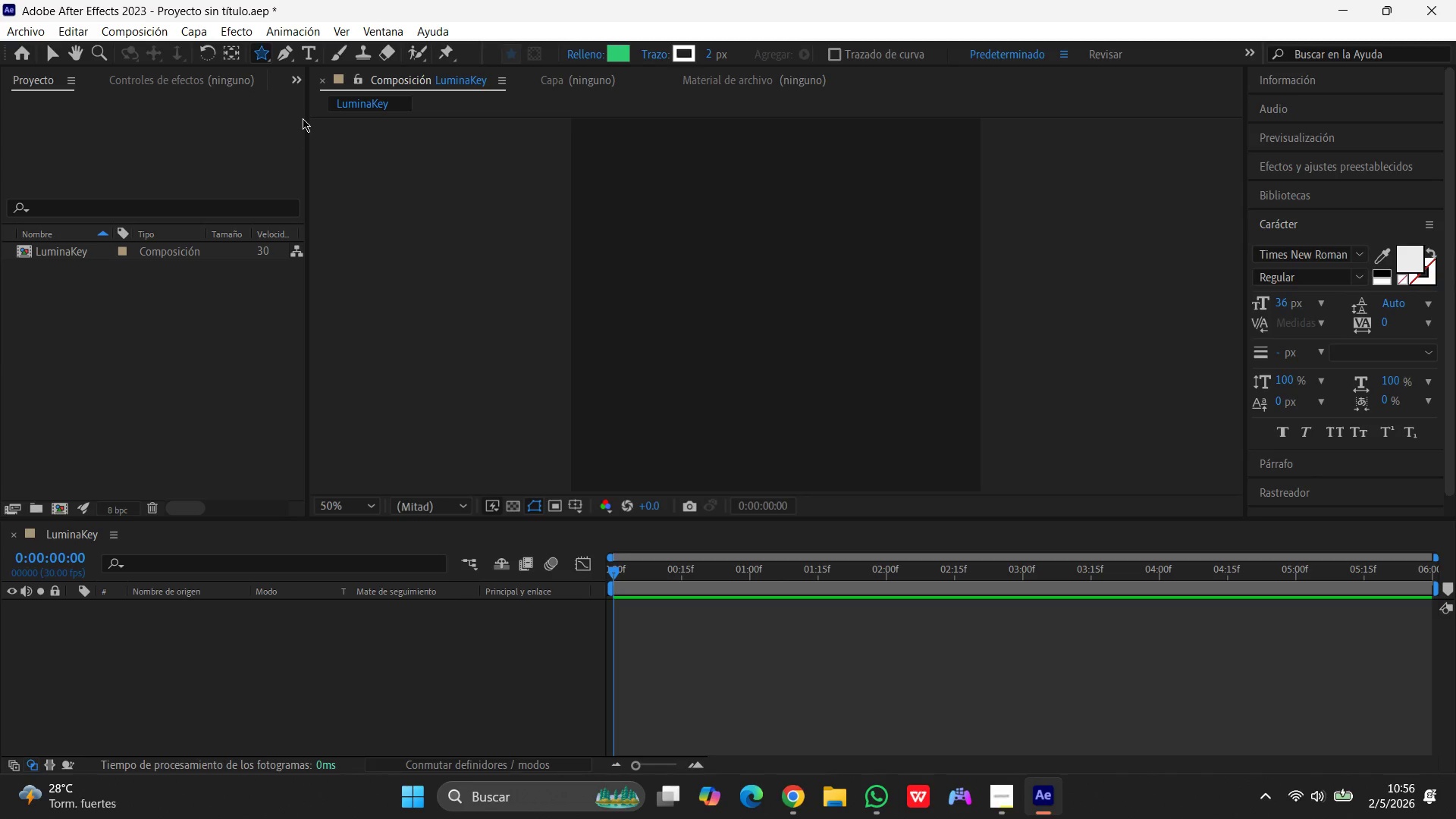 
left_click_drag(start_coordinate=[265, 61], to_coordinate=[344, 94])
 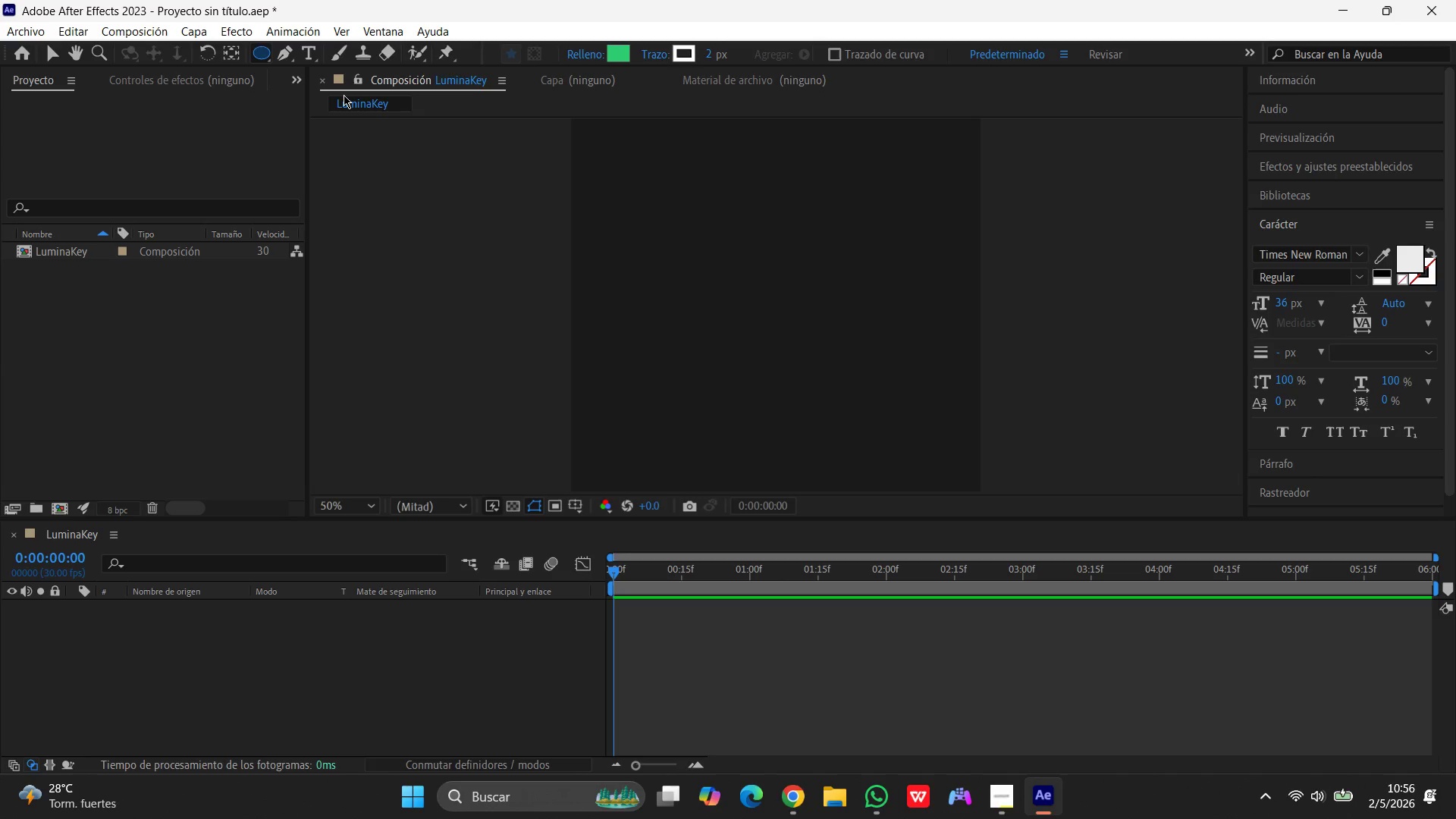 
wait(7.78)
 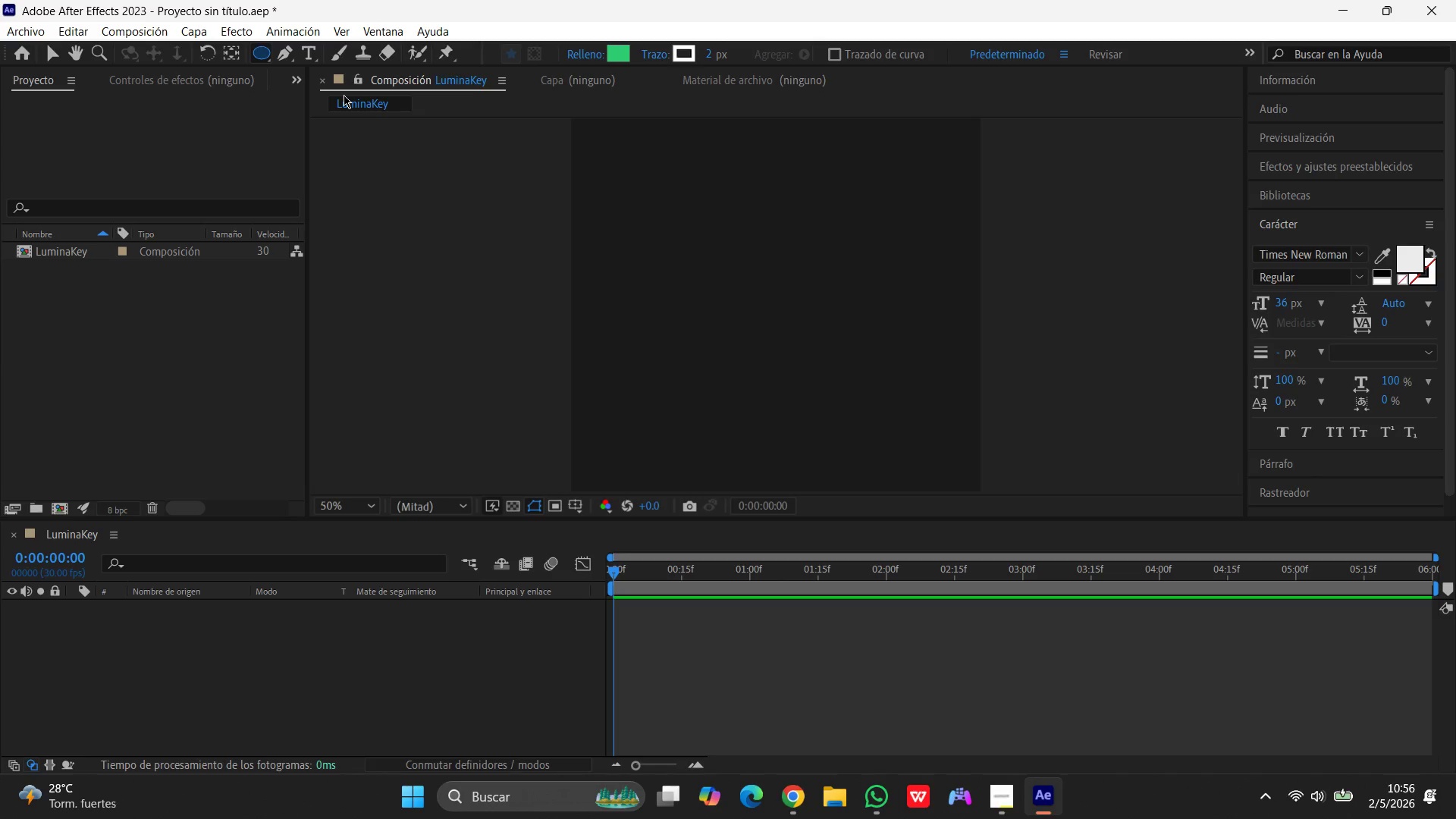 
double_click([781, 287])
 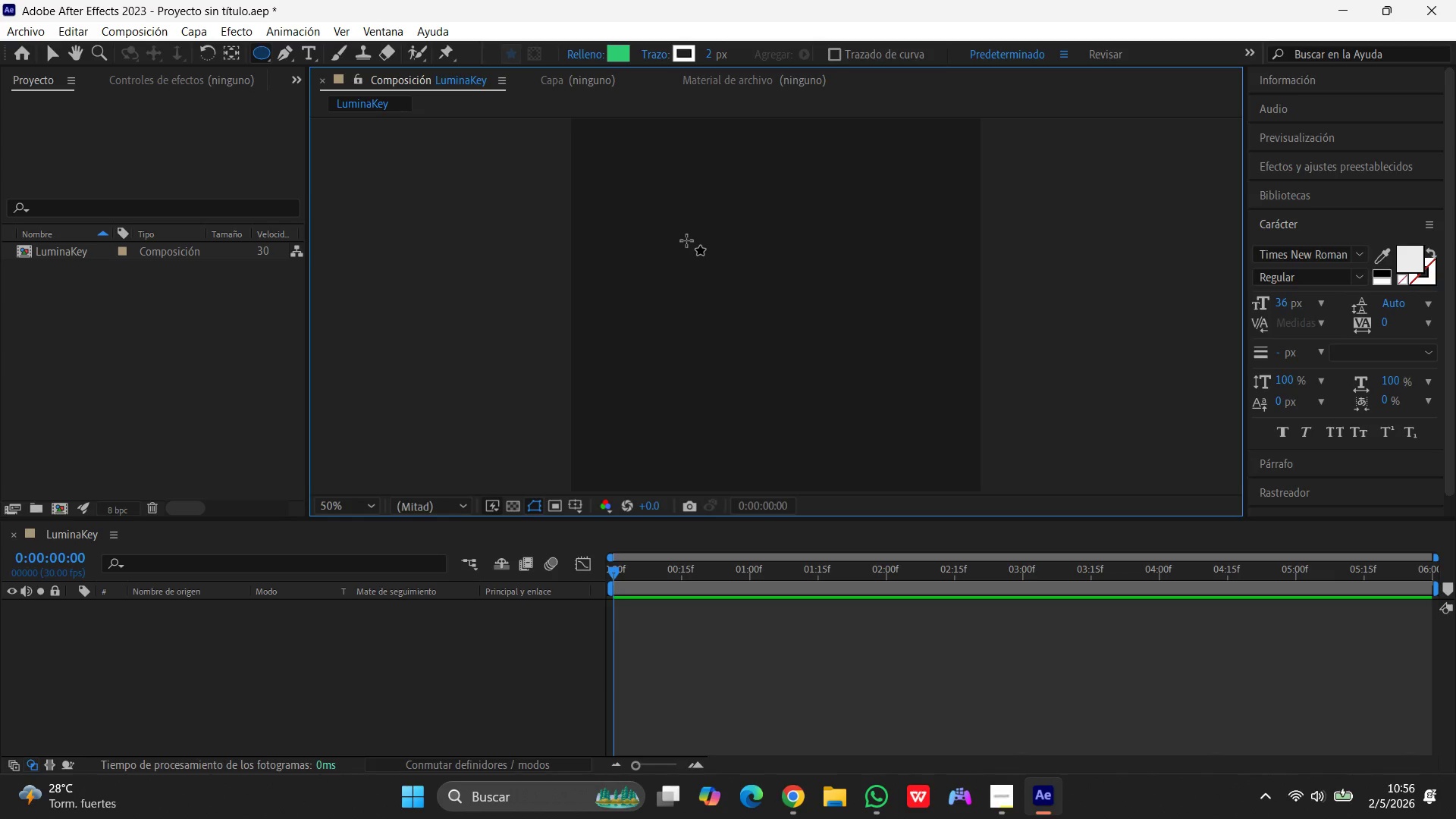 
double_click([686, 240])
 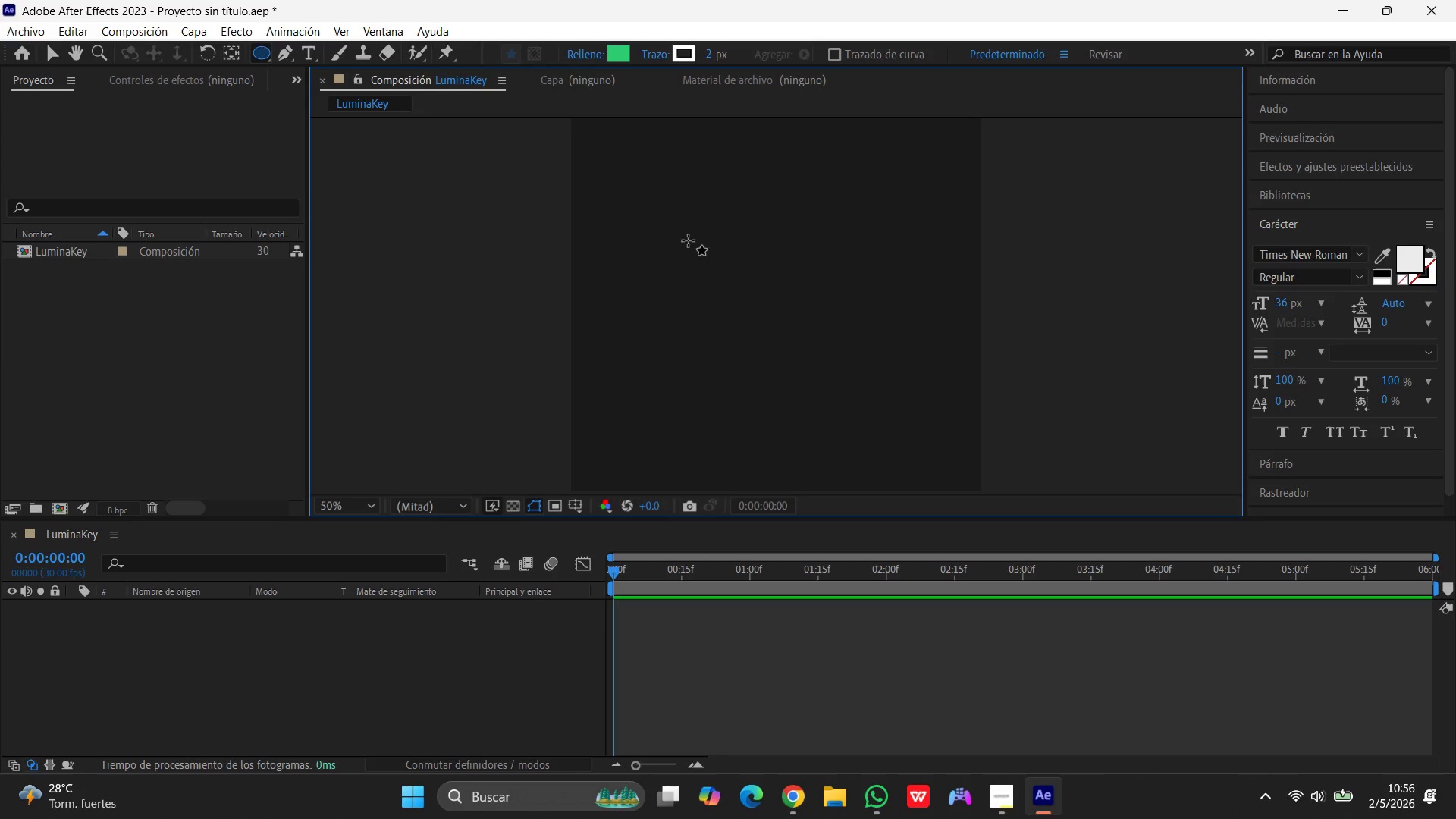 
left_click_drag(start_coordinate=[682, 233], to_coordinate=[812, 372])
 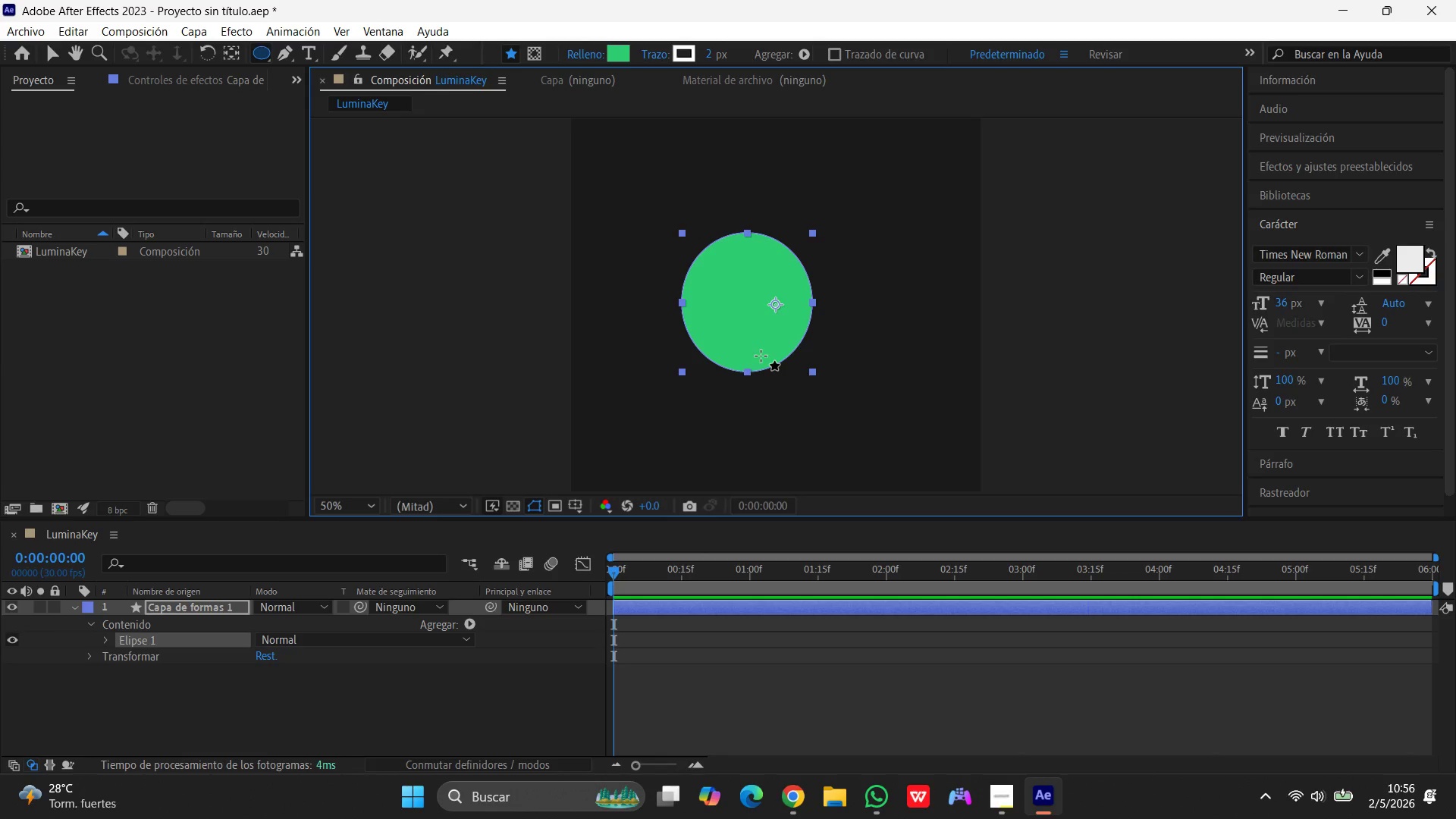 
wait(8.14)
 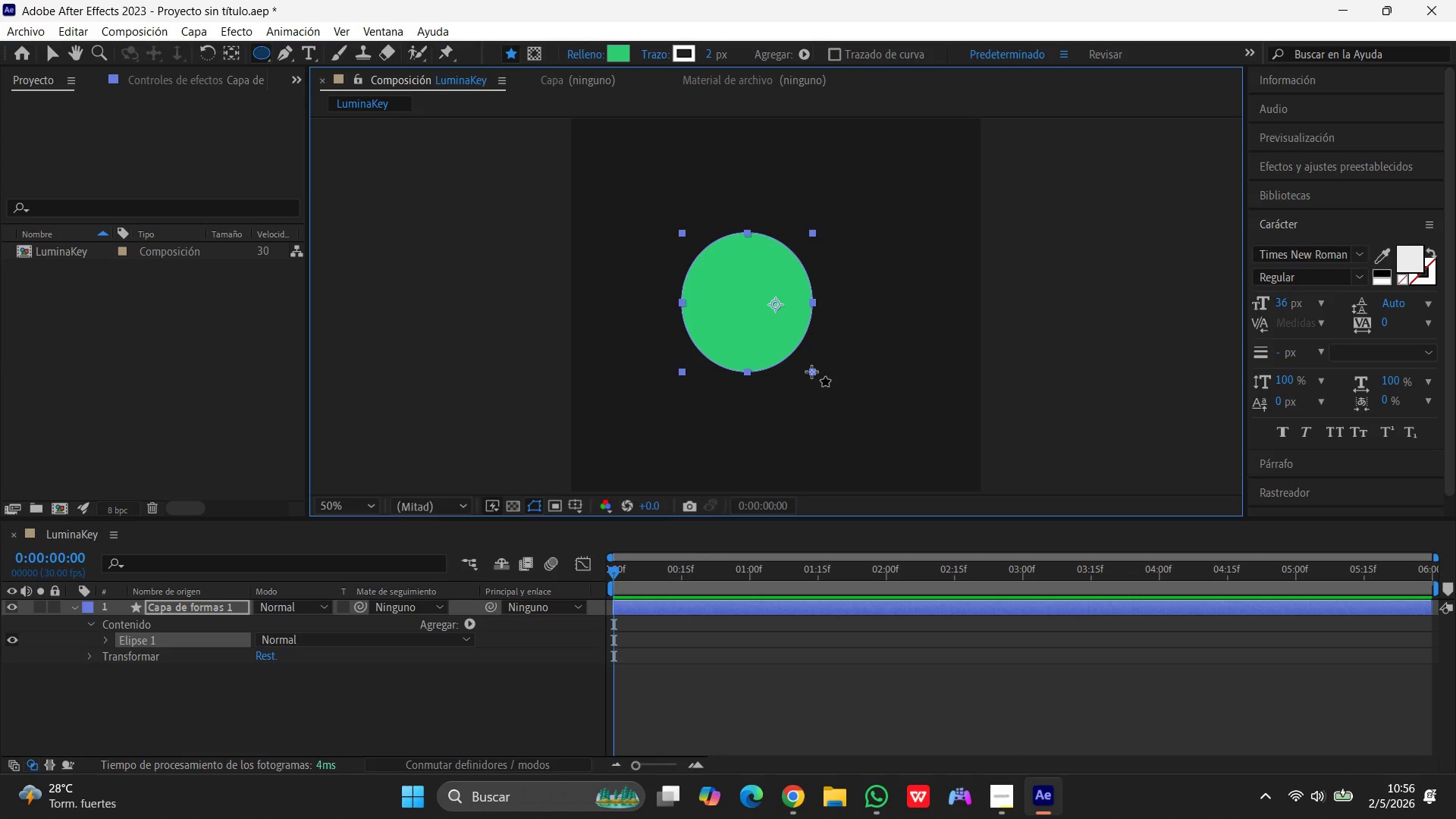 
key(Control+Z)
 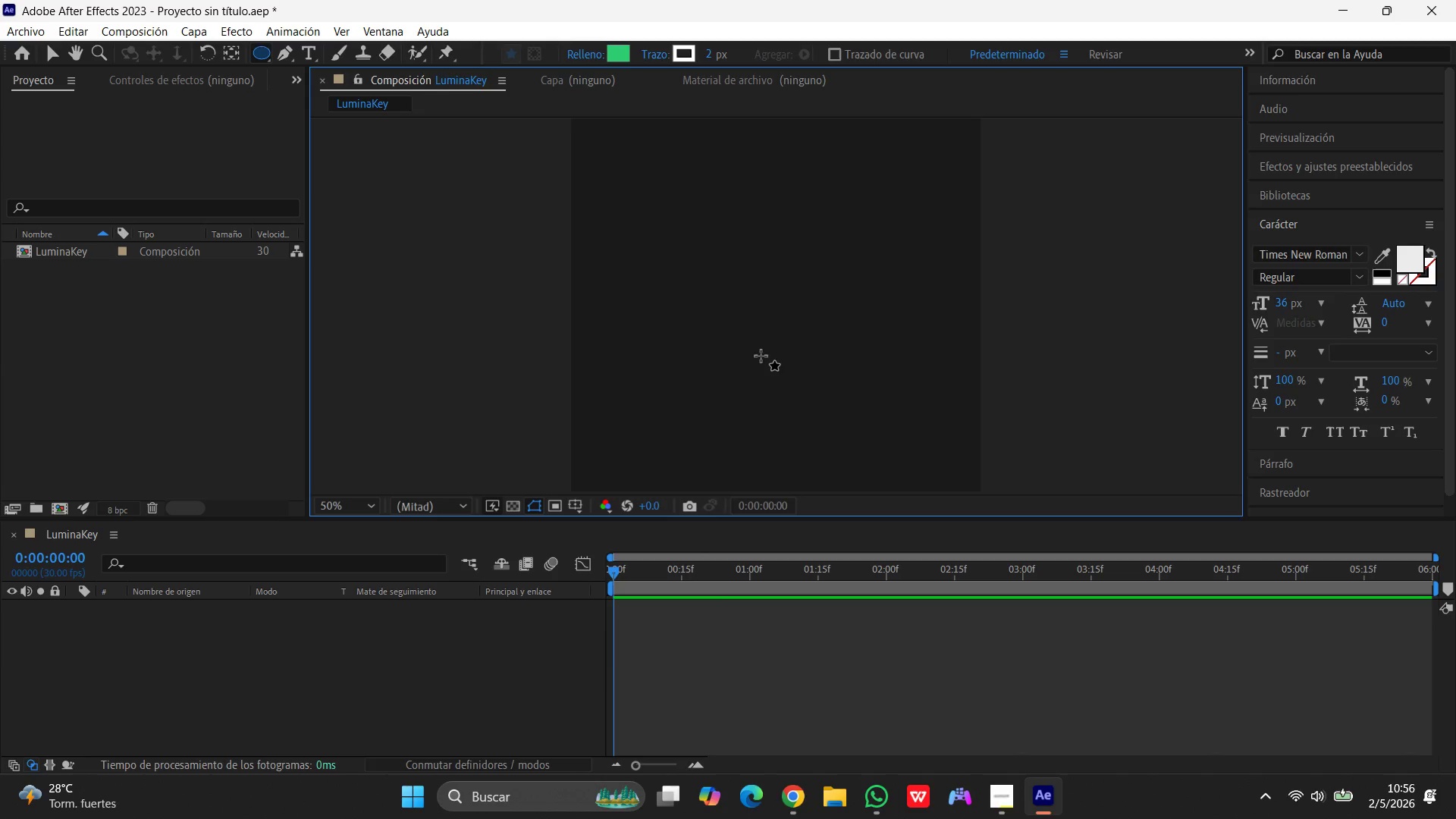 
hold_key(key=ShiftLeft, duration=1.5)
left_click_drag(start_coordinate=[698, 250], to_coordinate=[848, 389])
 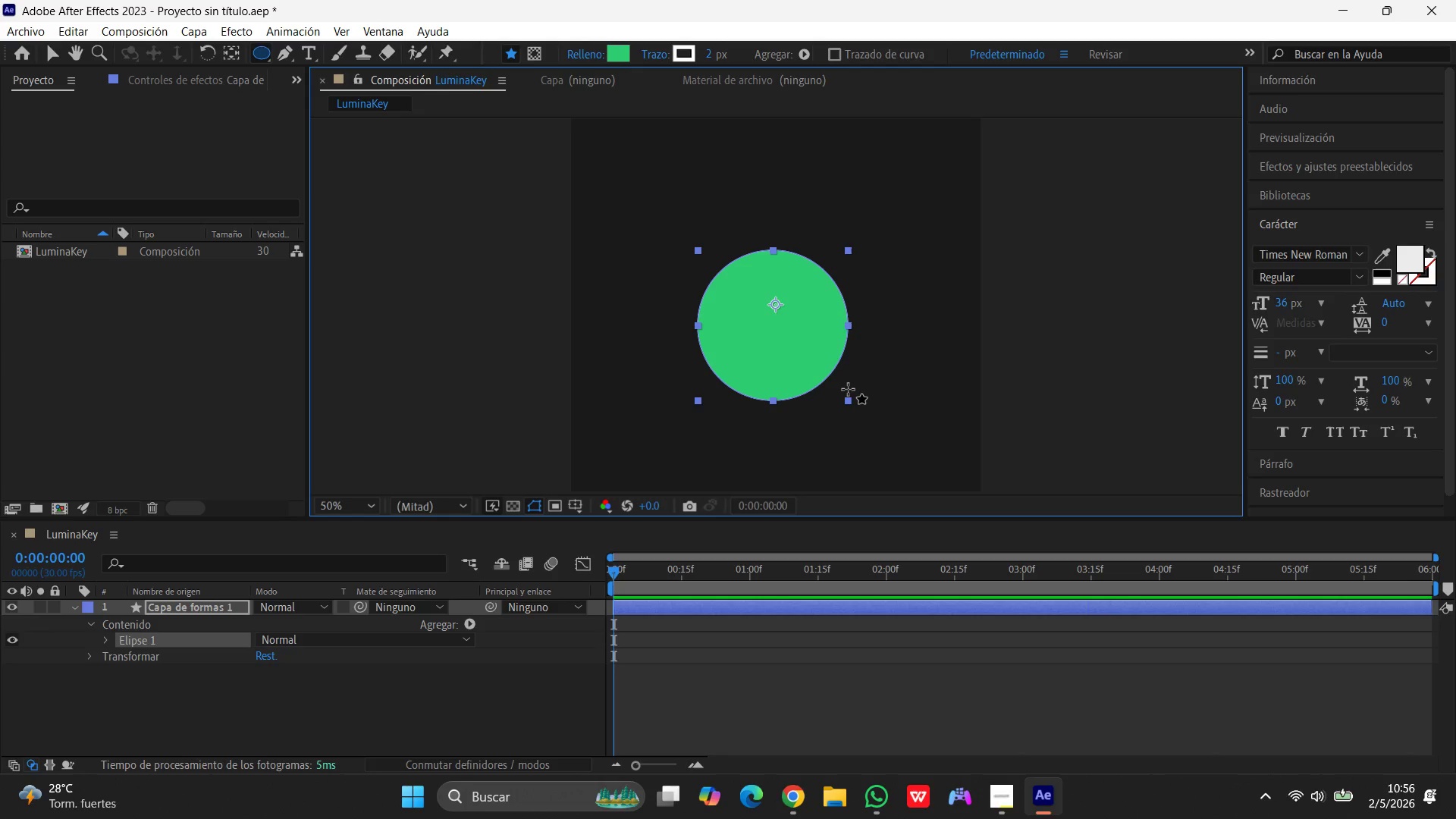 
hold_key(key=ShiftLeft, duration=0.42)
 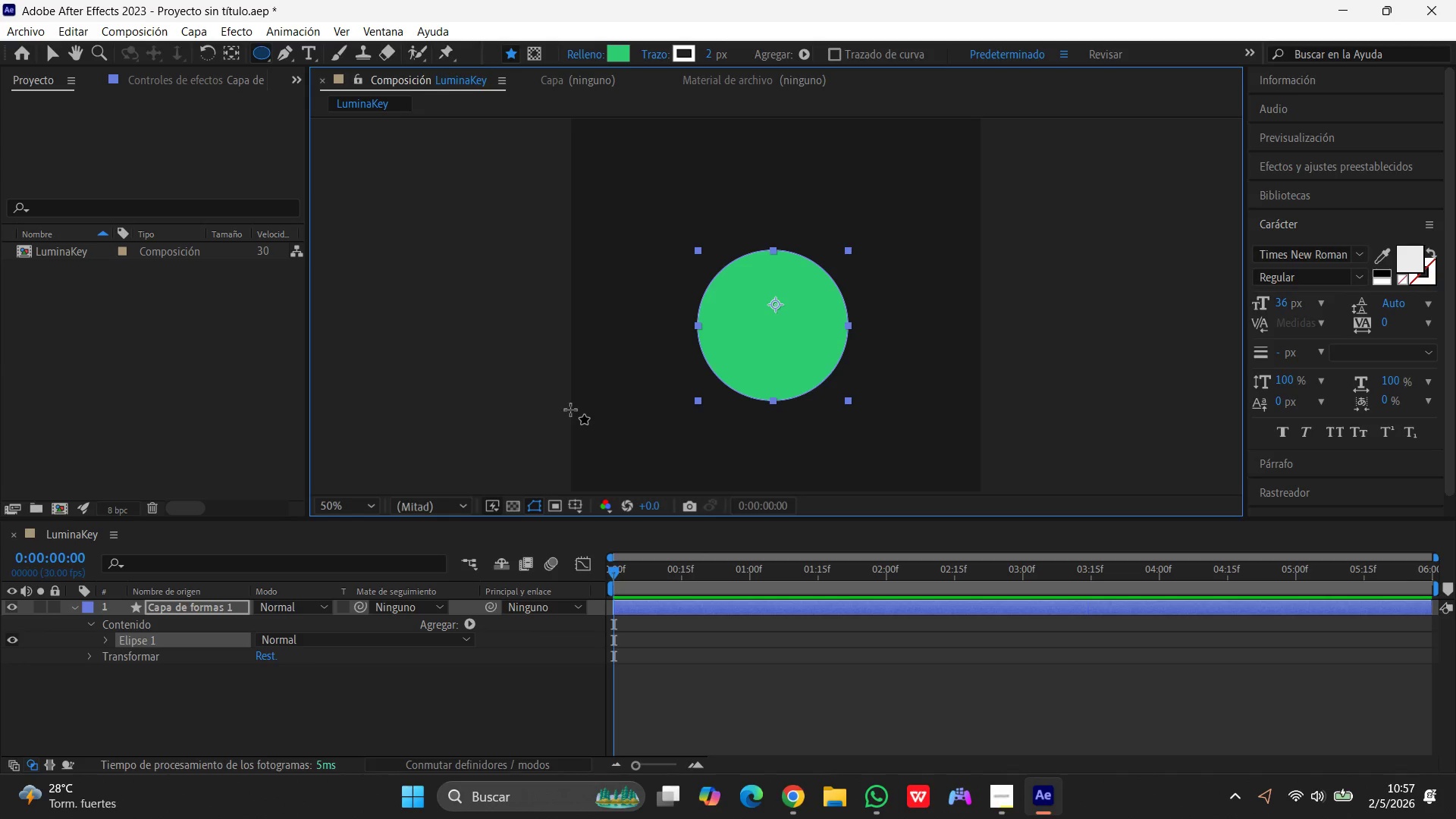 
wait(58.99)
 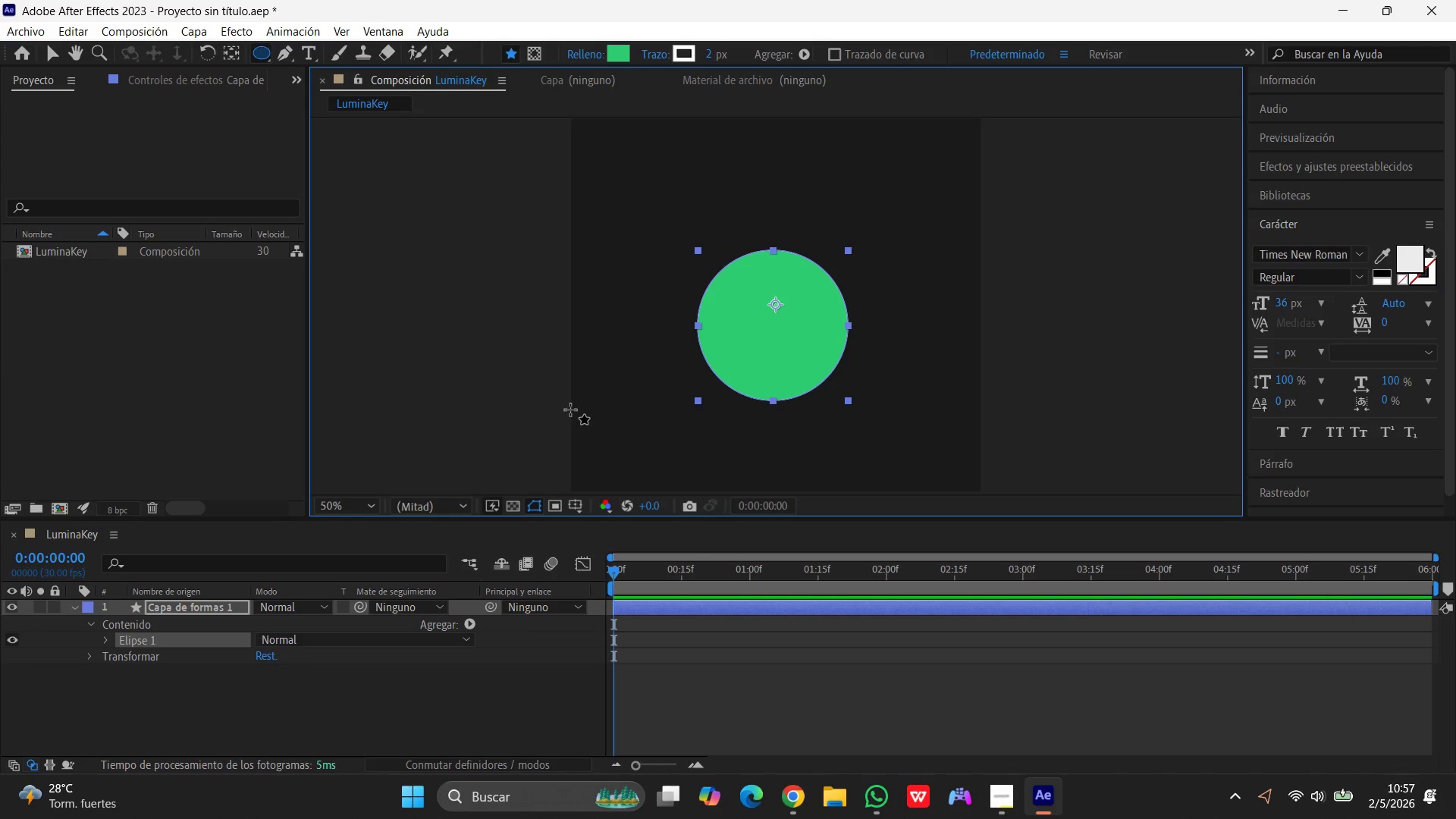 
mouse_move([124, 595])
 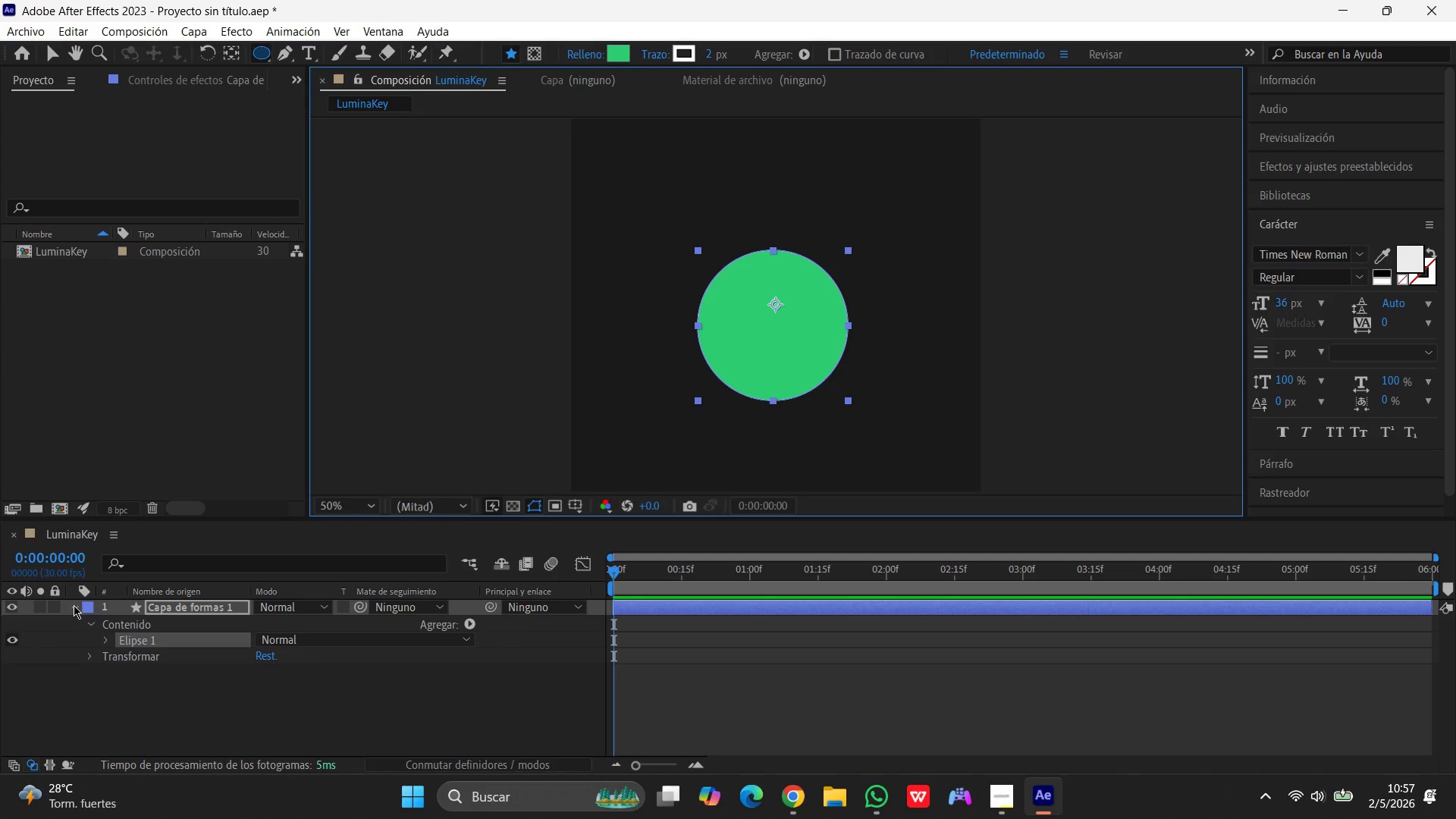 
left_click([74, 606])
 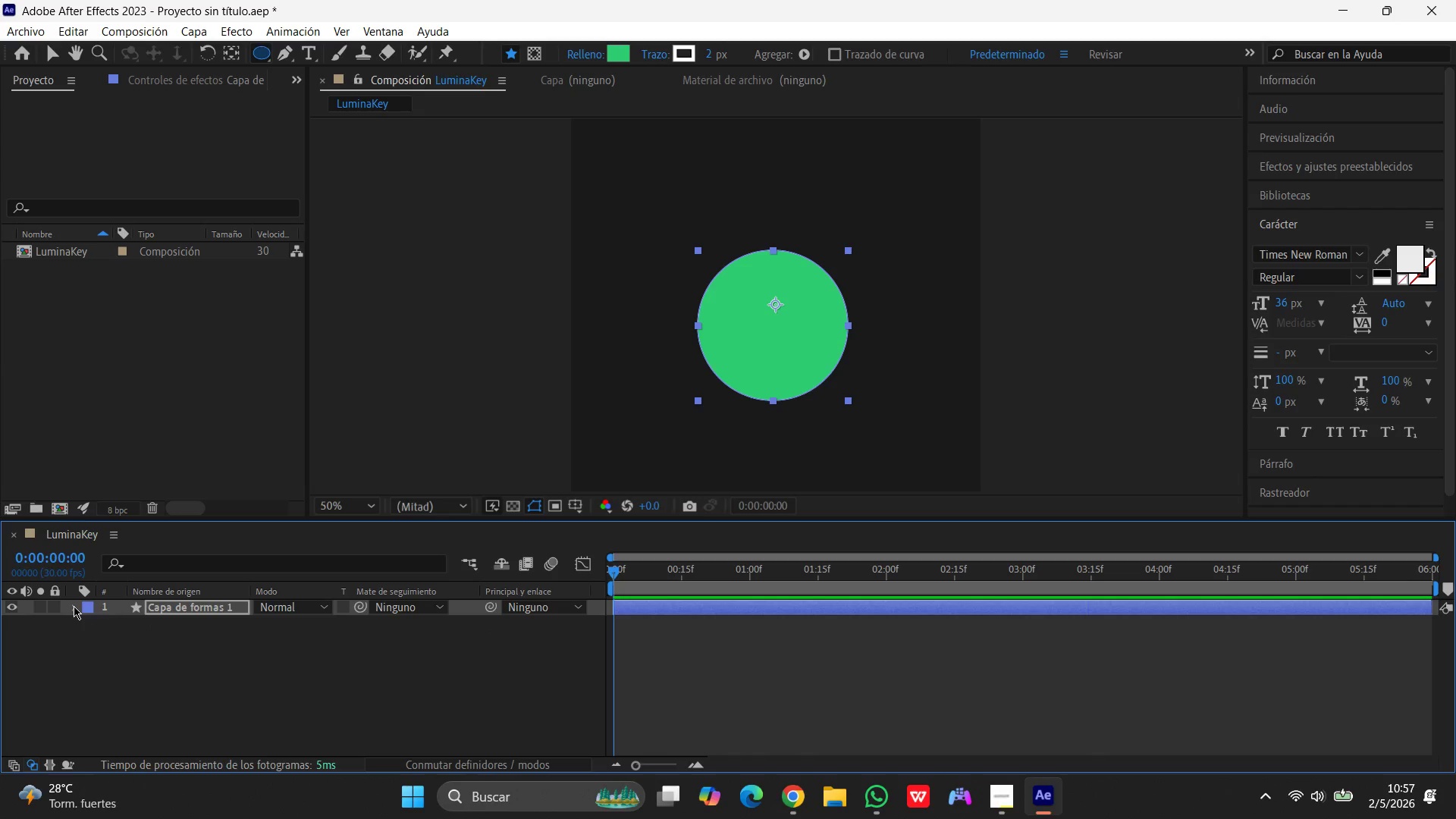 
left_click([74, 606])
 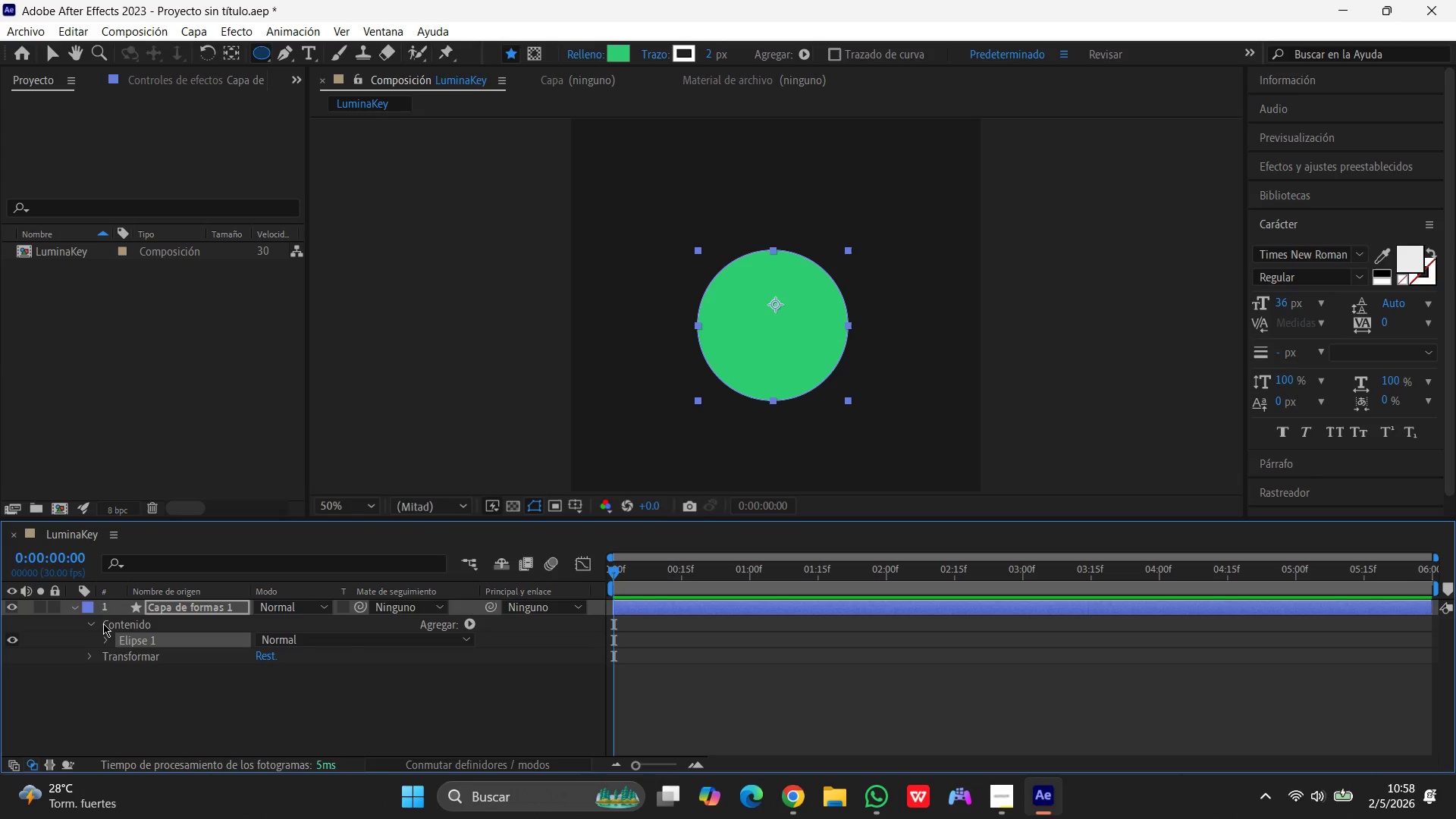 
wait(7.74)
 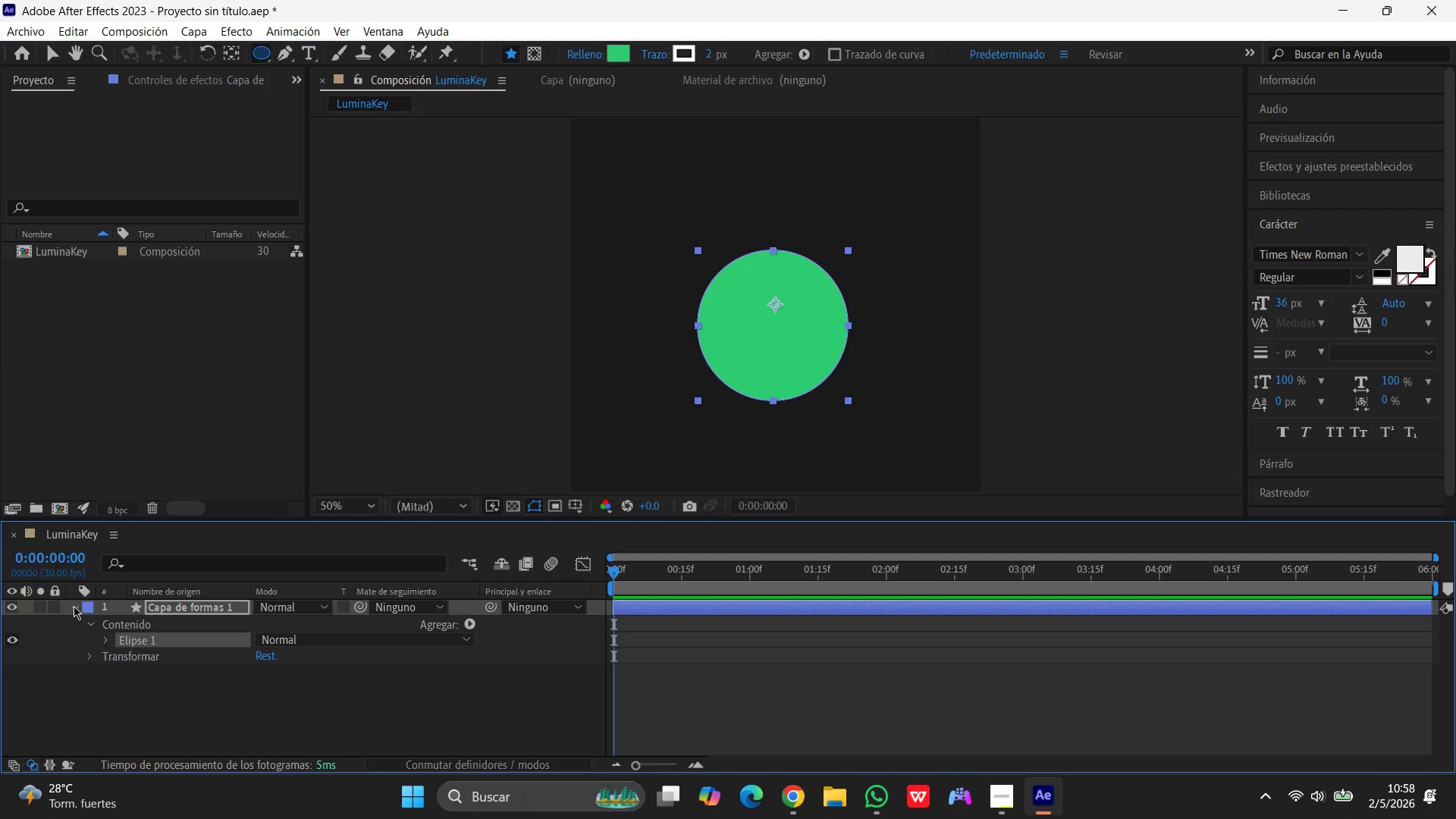 
left_click([105, 639])
 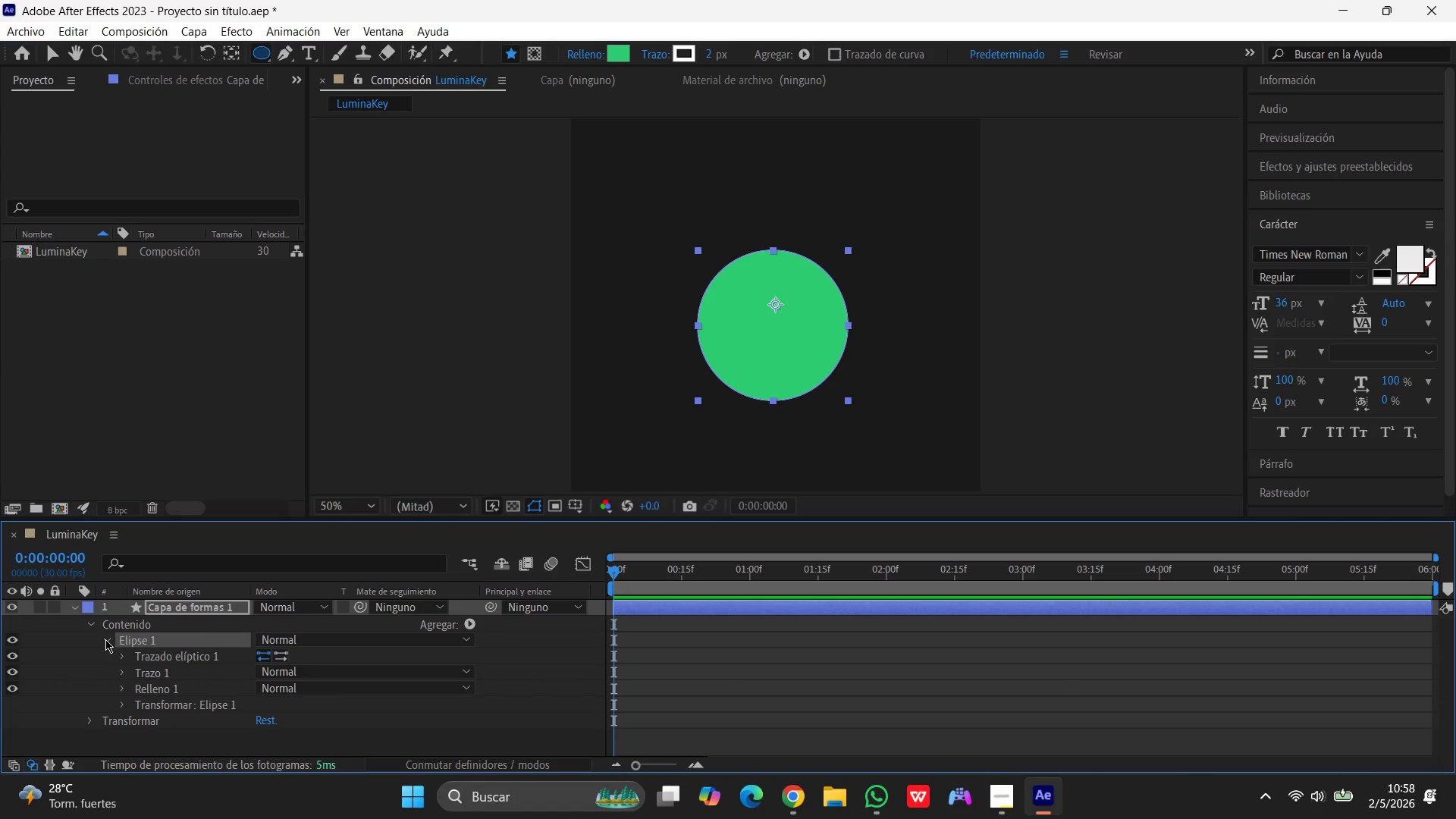 
left_click([120, 655])
 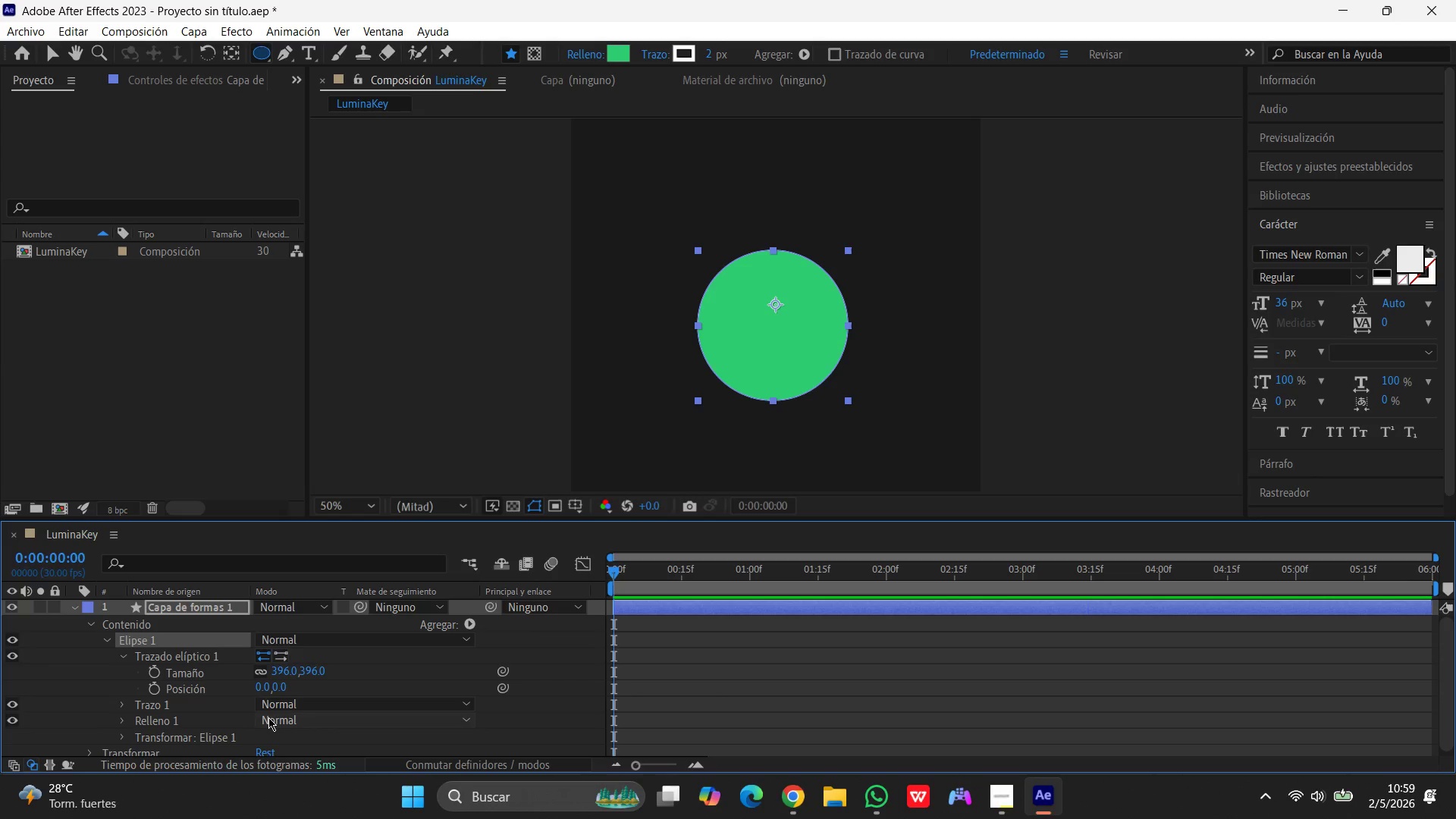 
wait(60.84)
 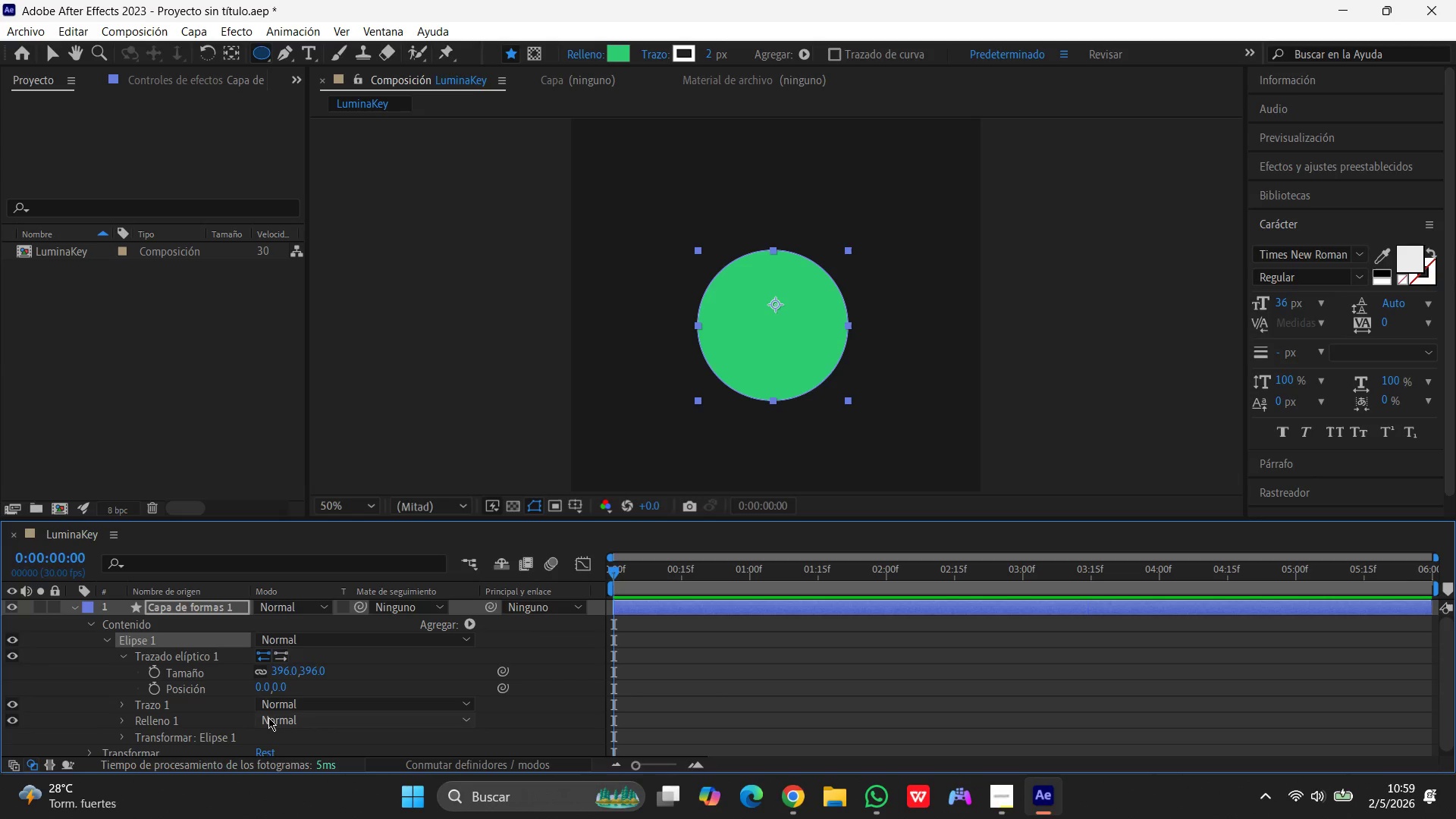 
left_click([126, 656])
 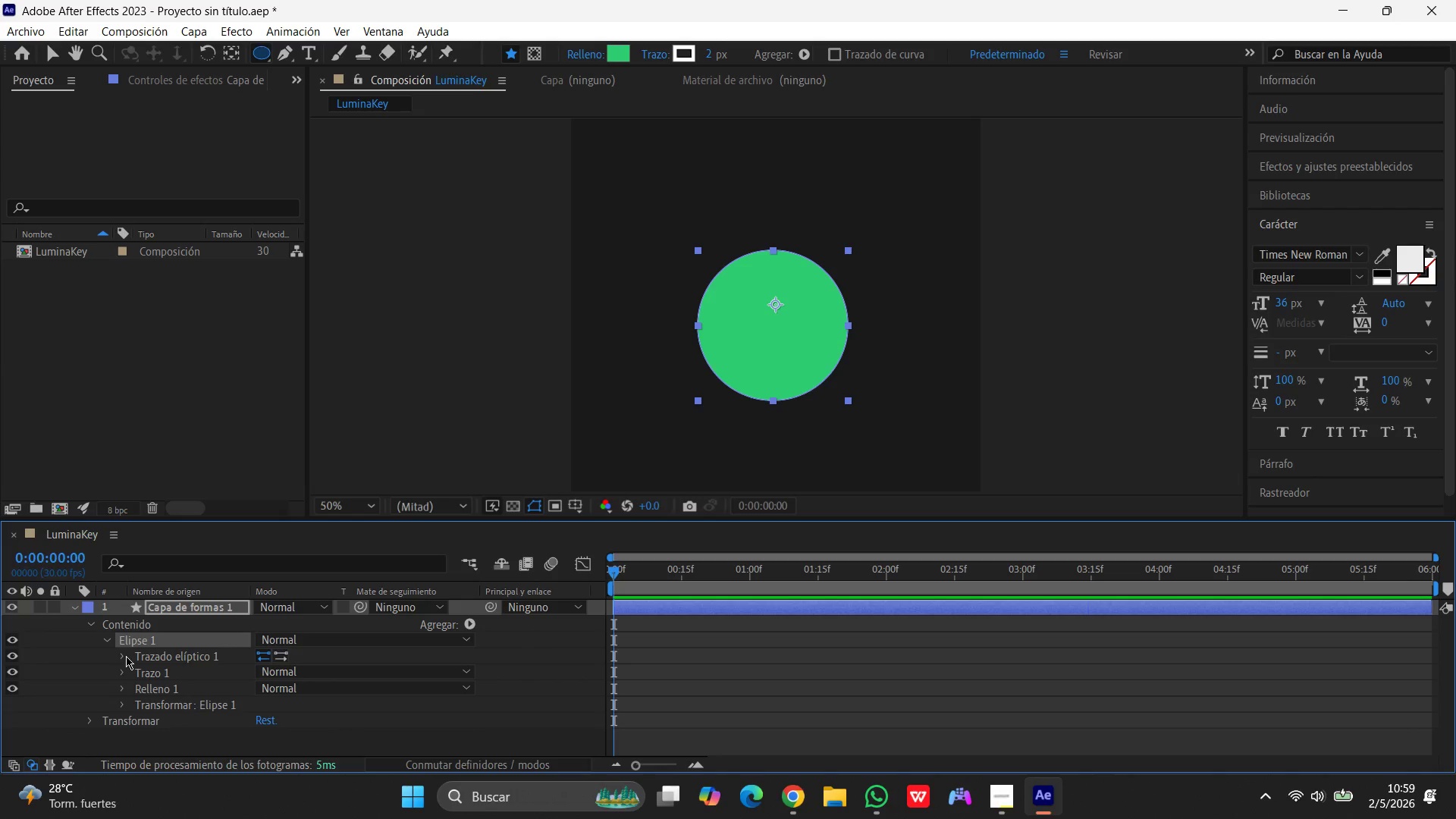 
left_click([126, 656])
 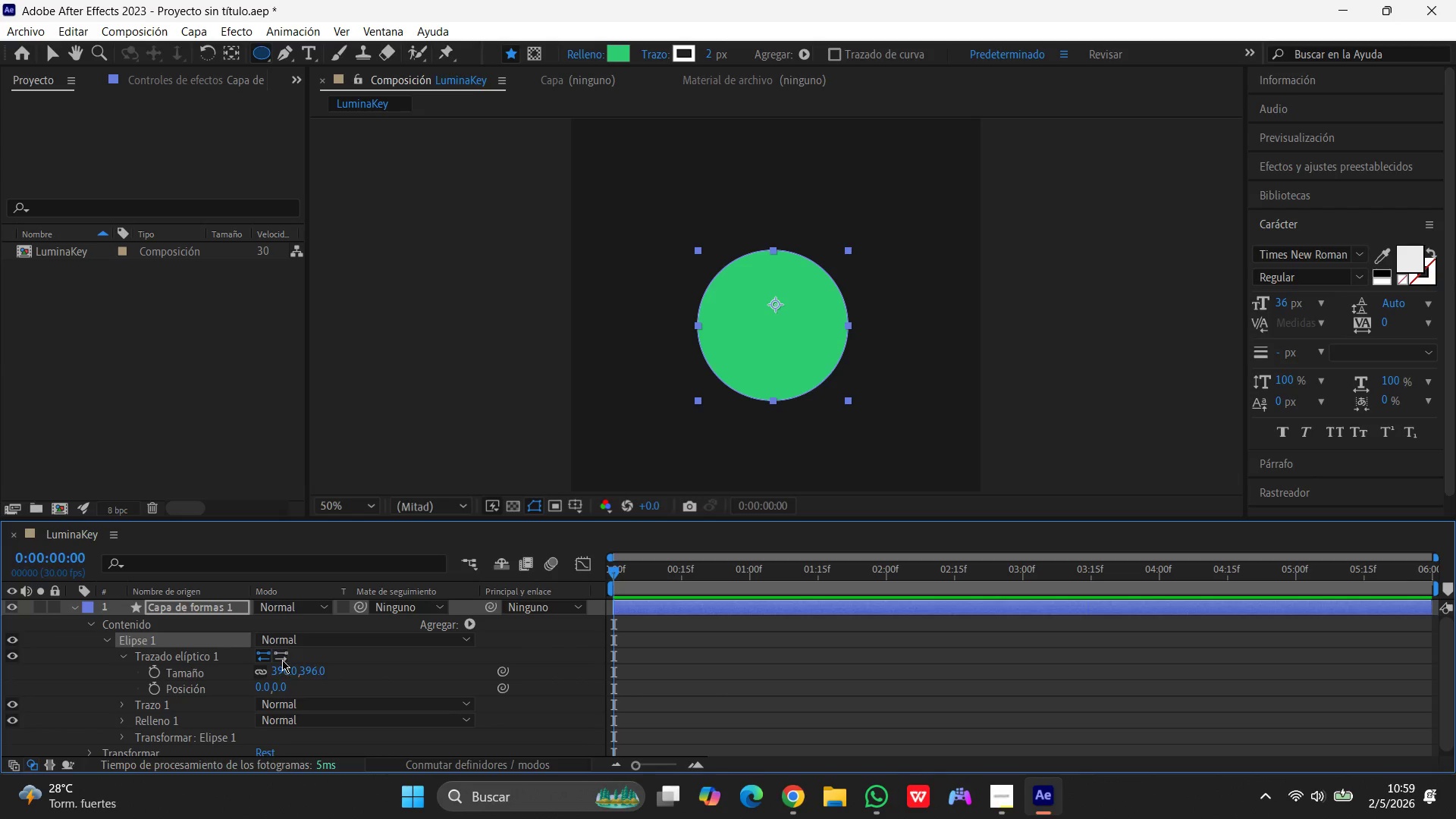 
left_click([283, 660])
 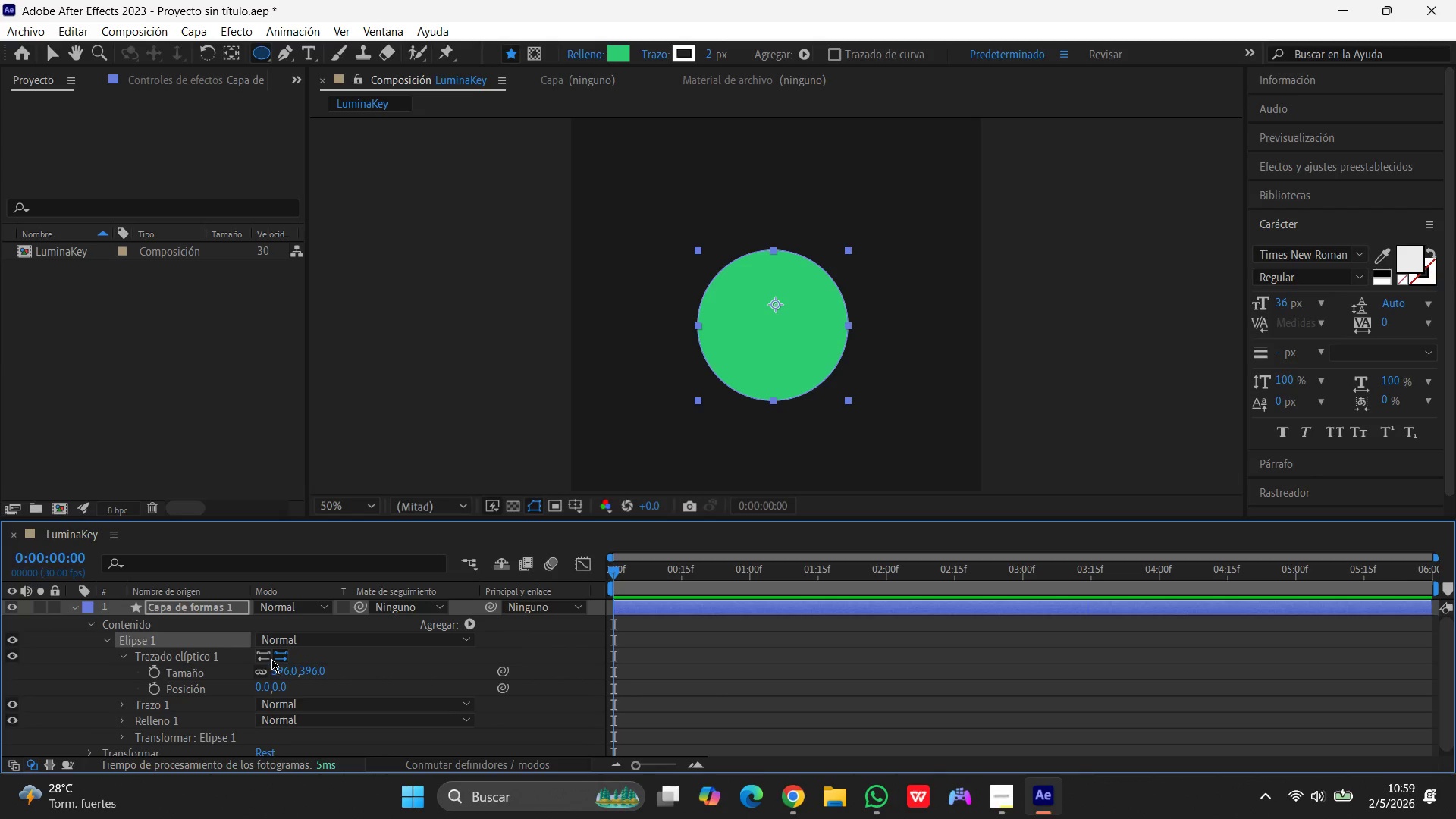 
left_click([264, 657])
 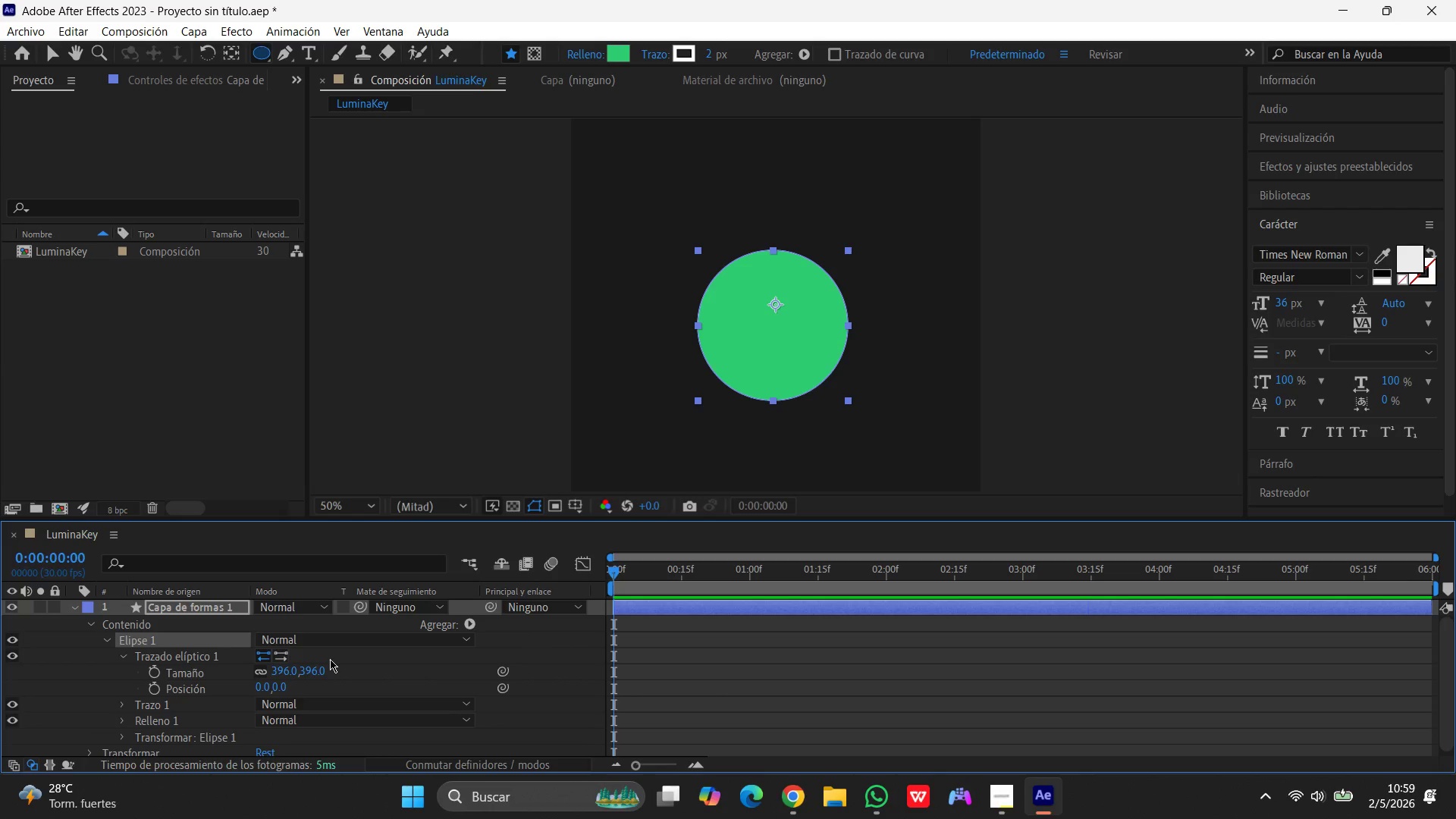 
wait(6.98)
 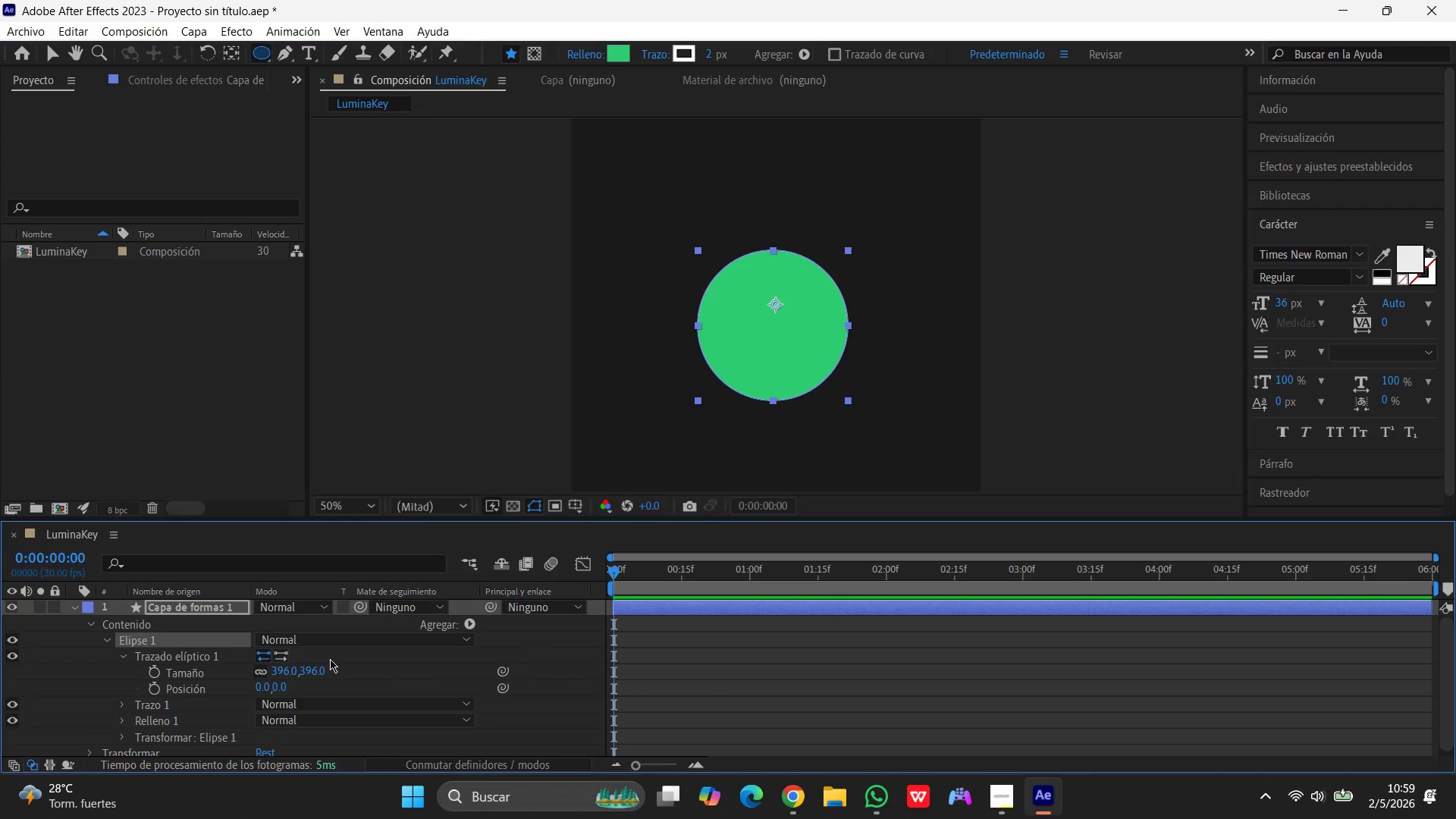 
left_click([126, 657])
 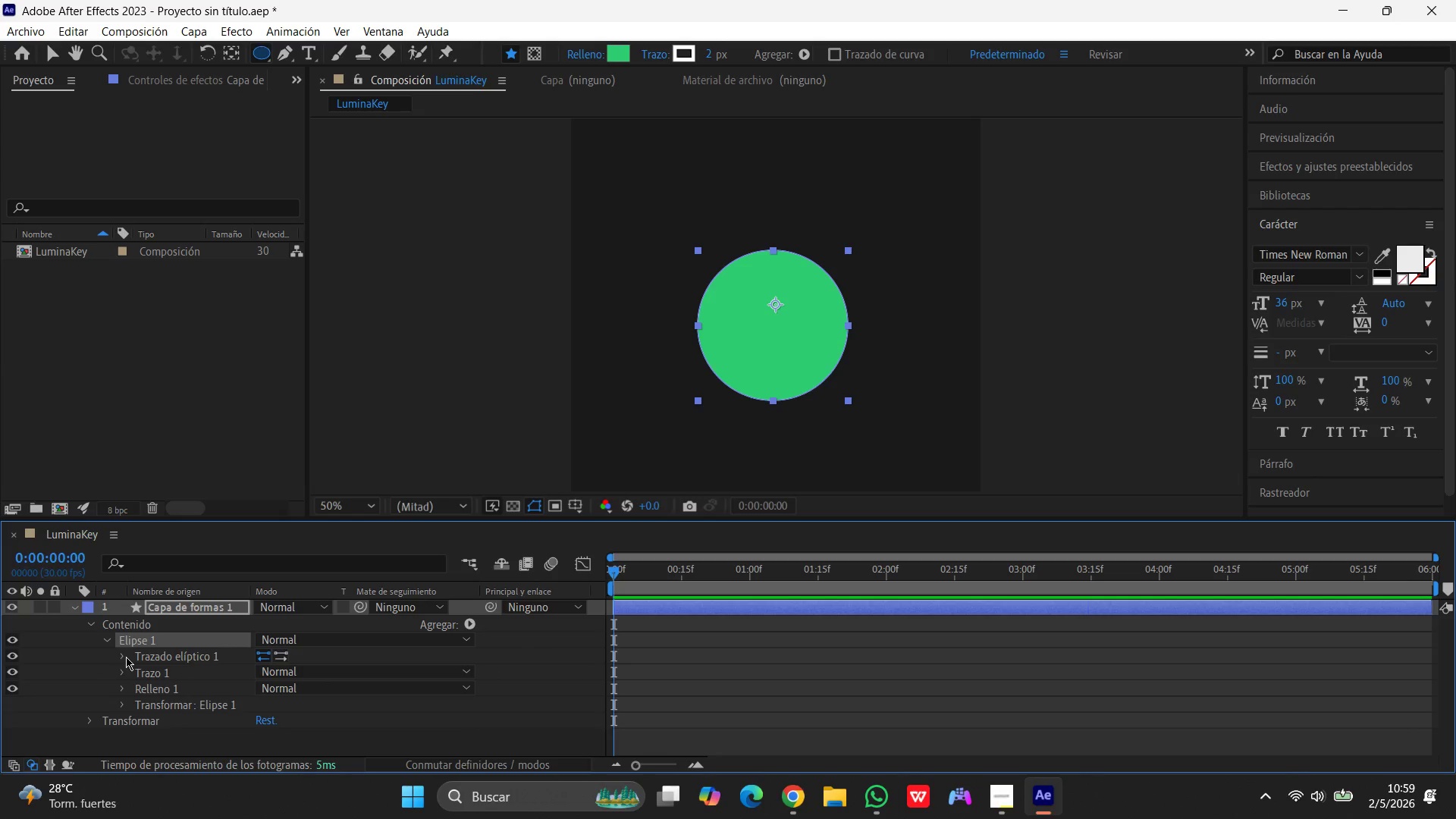 
left_click([126, 657])
 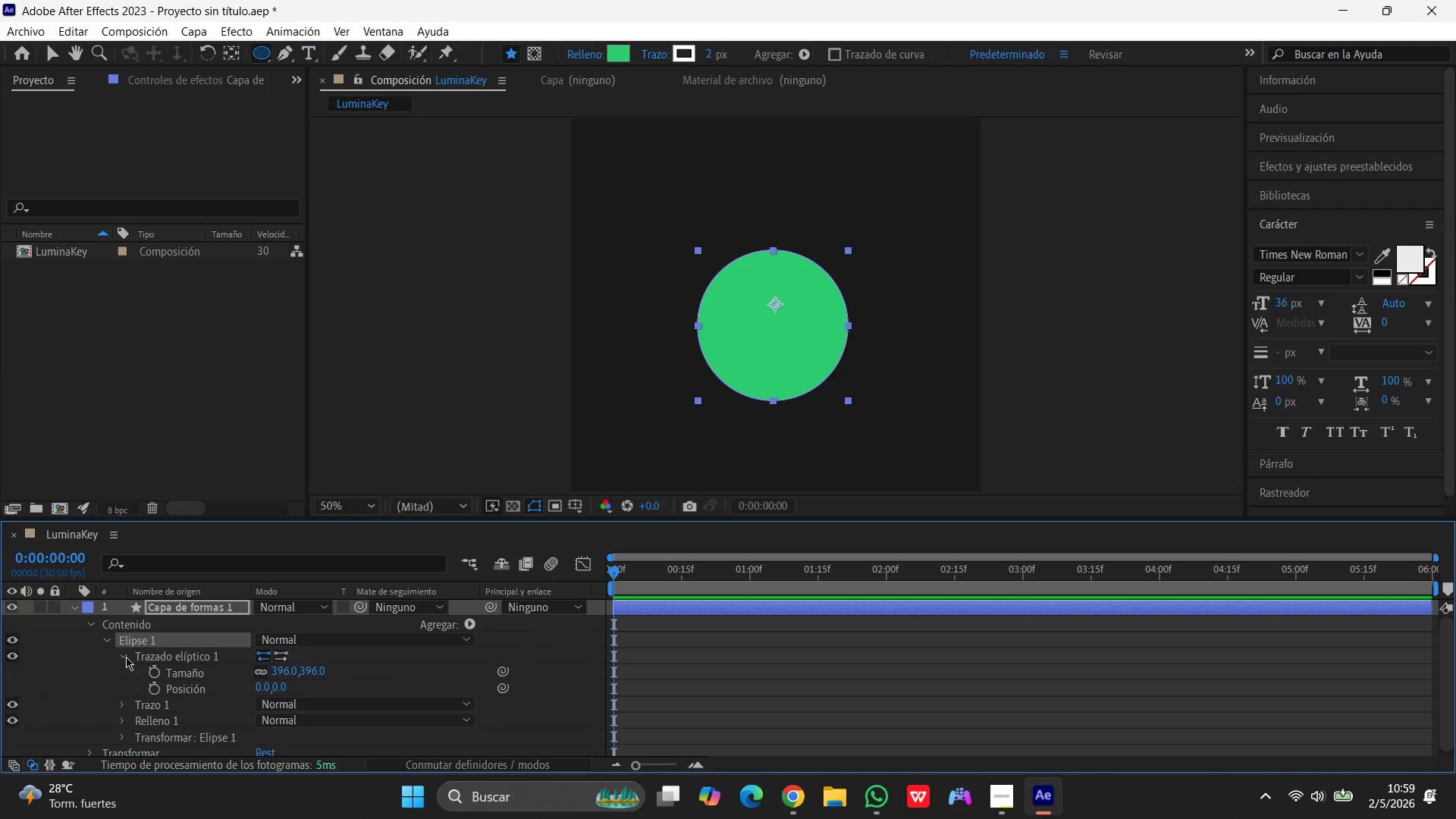 
left_click([126, 657])
 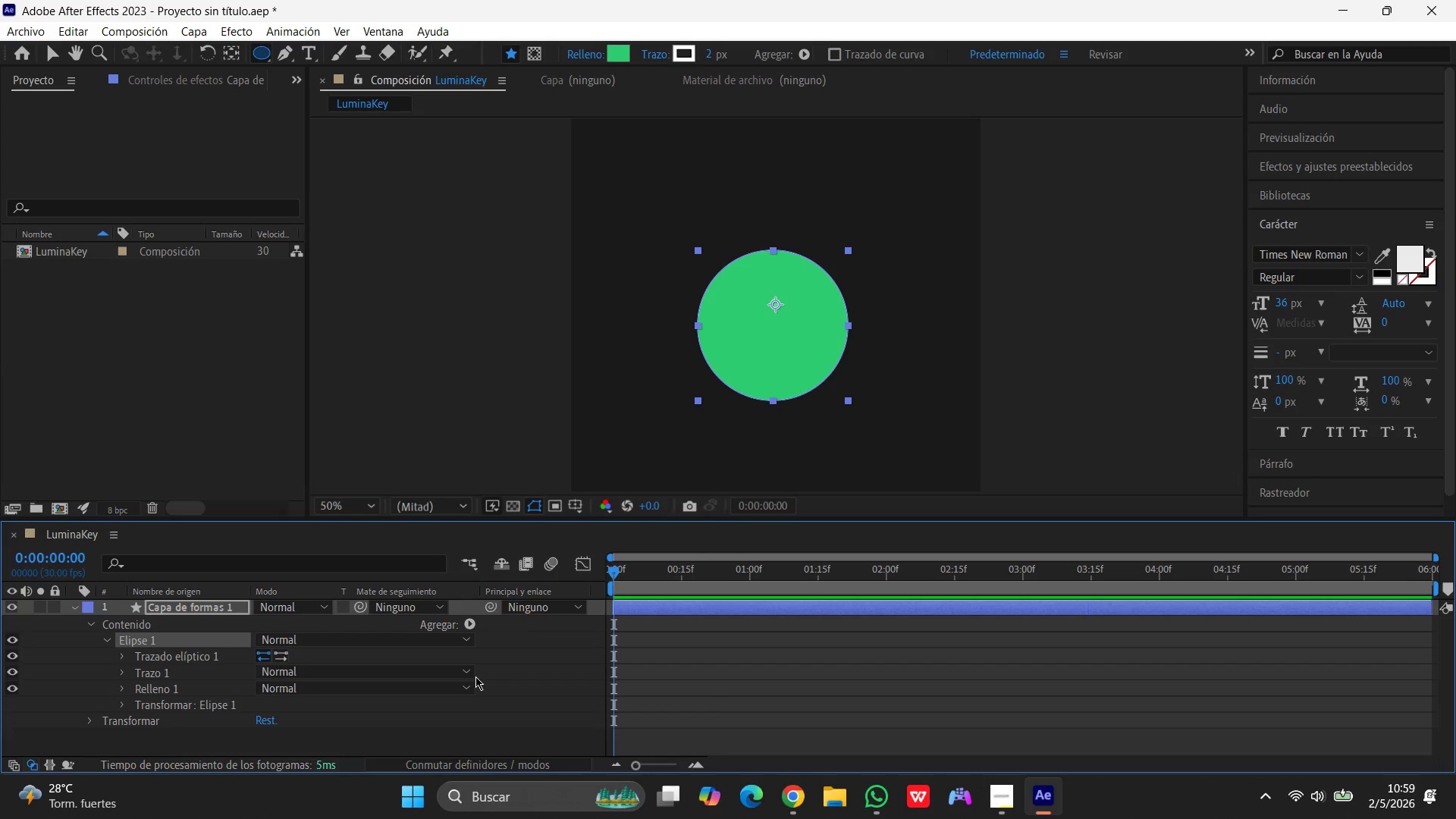 
wait(40.33)
 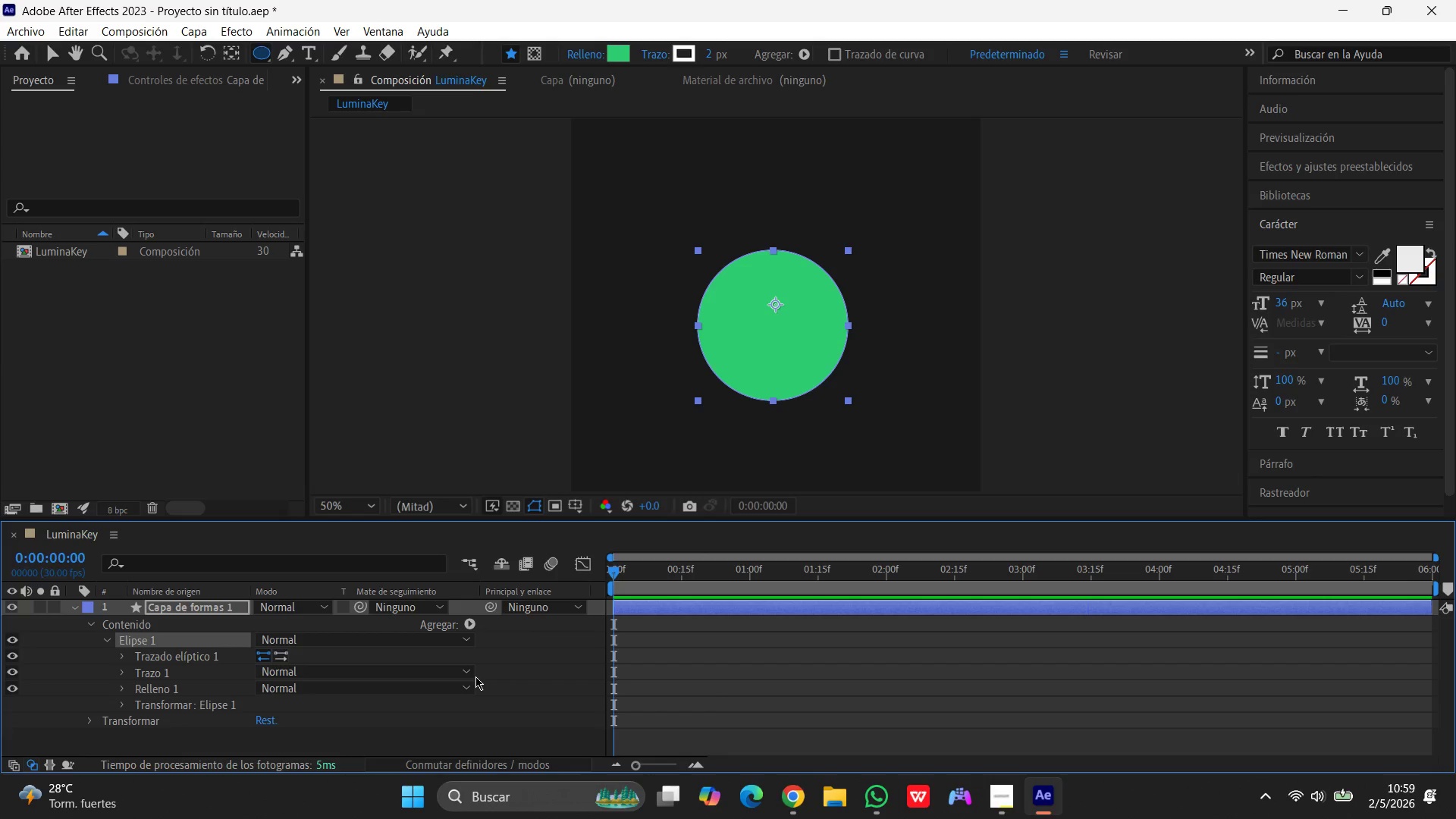 
left_click([325, 656])
 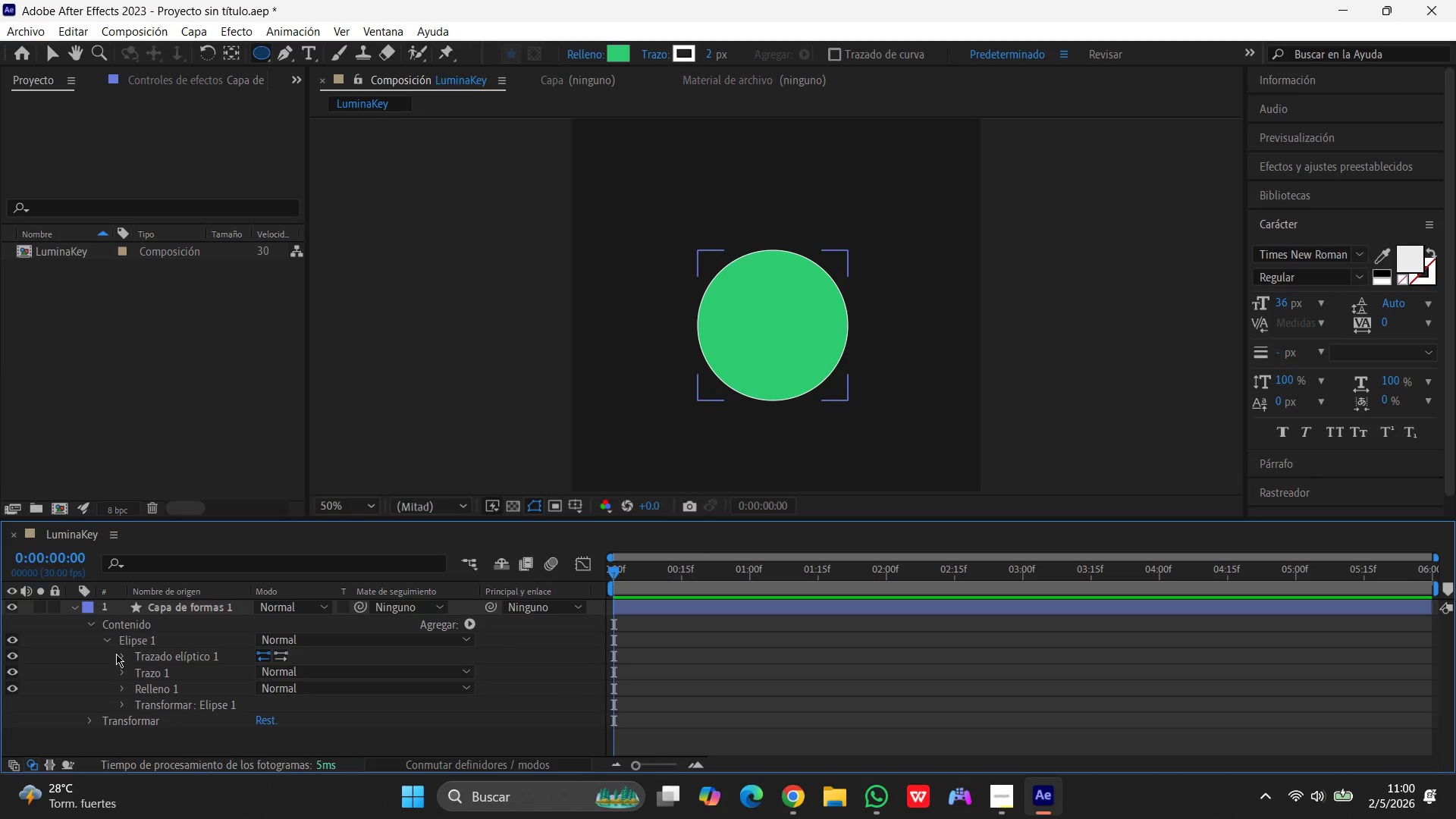 
left_click([97, 657])
 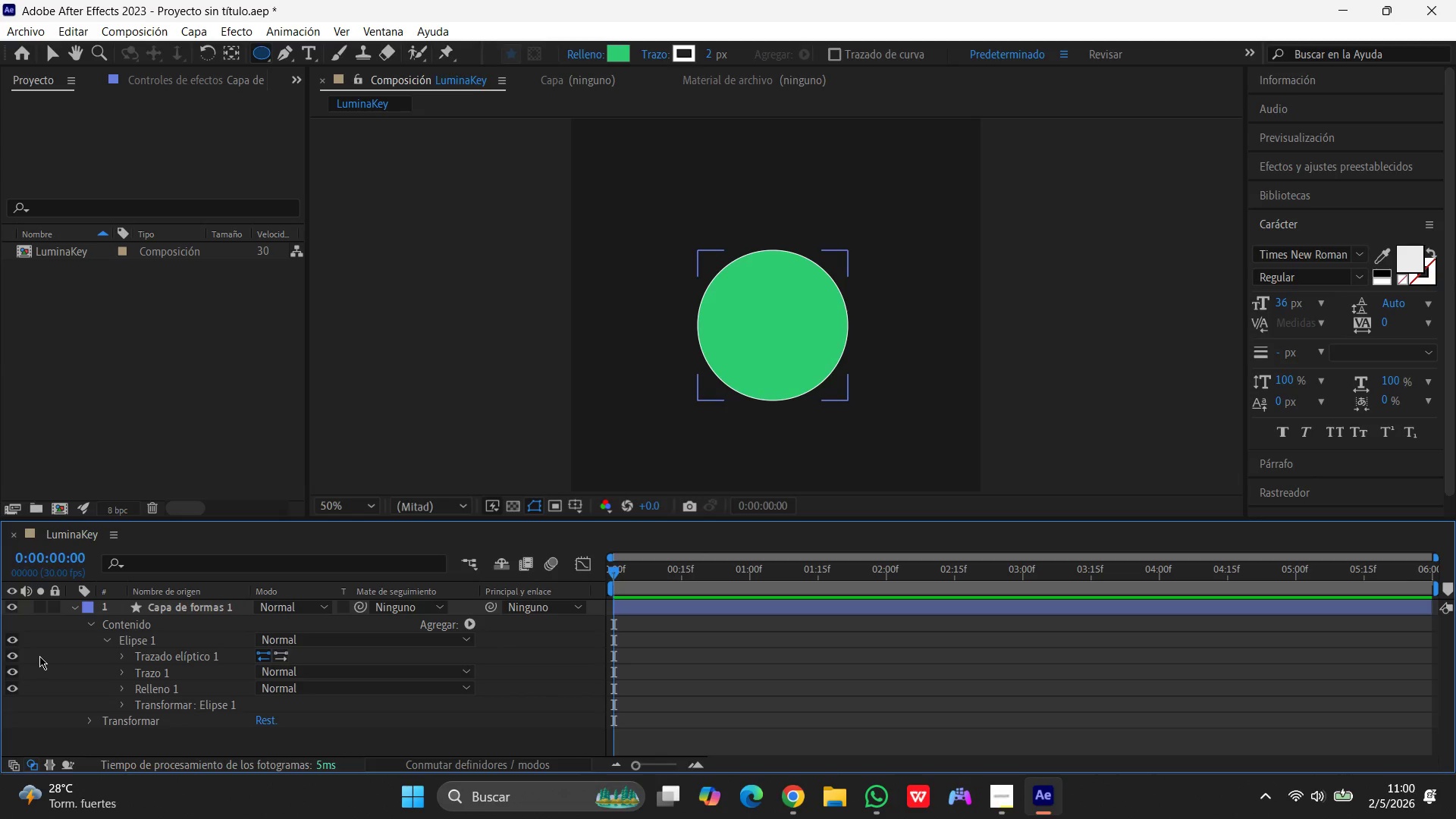 
left_click([39, 656])
 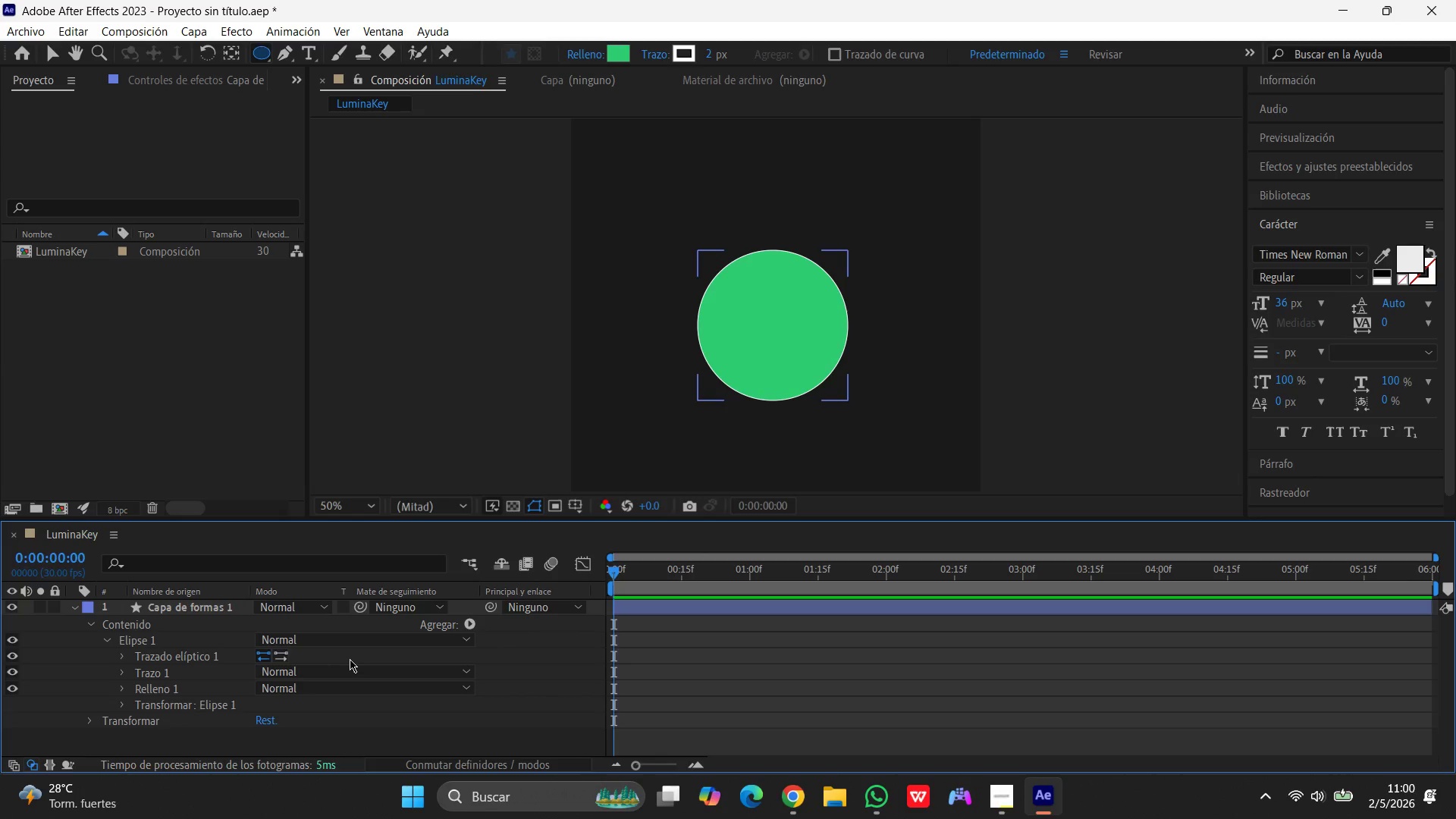 
wait(8.7)
 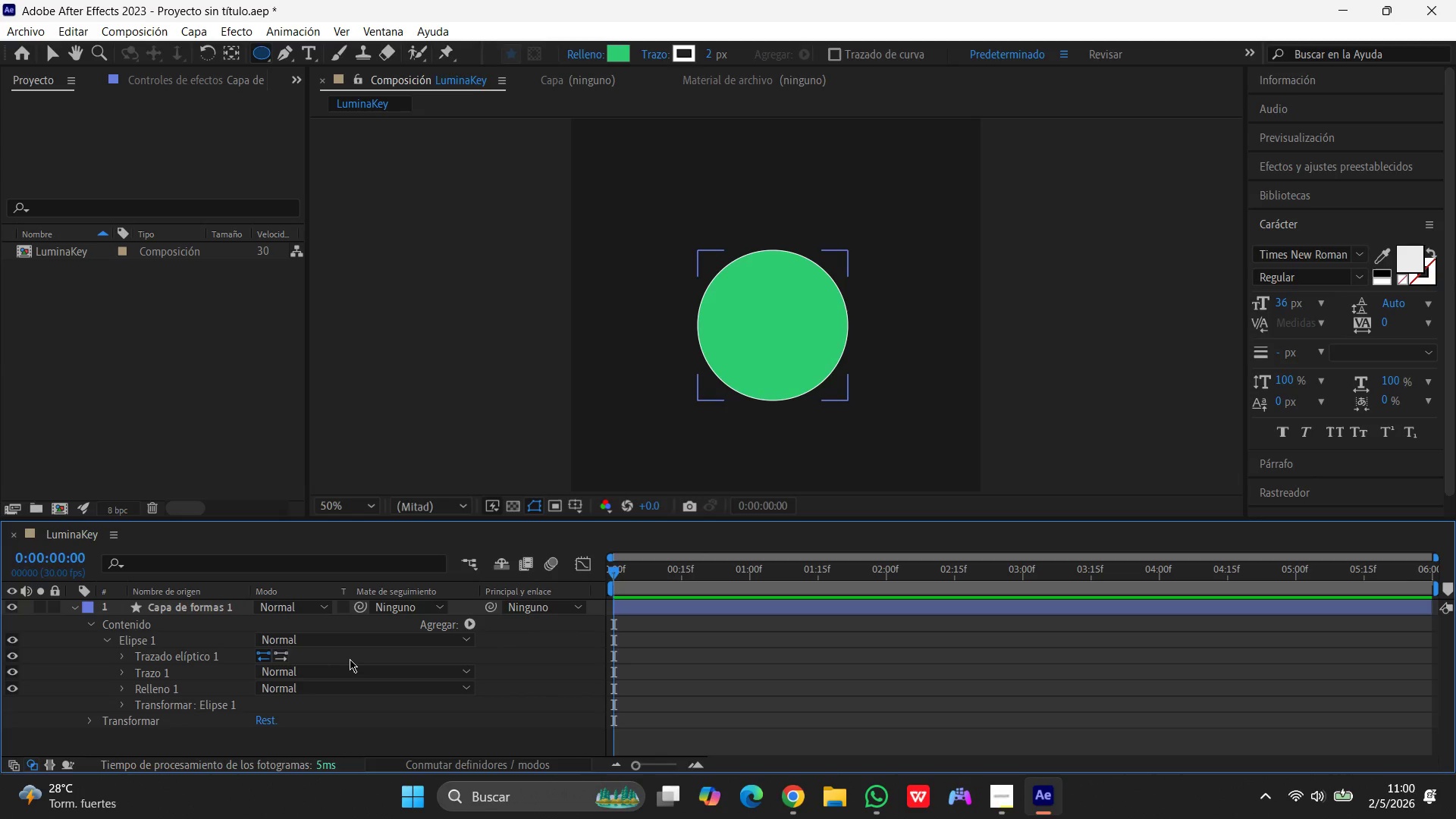 
left_click([275, 656])
 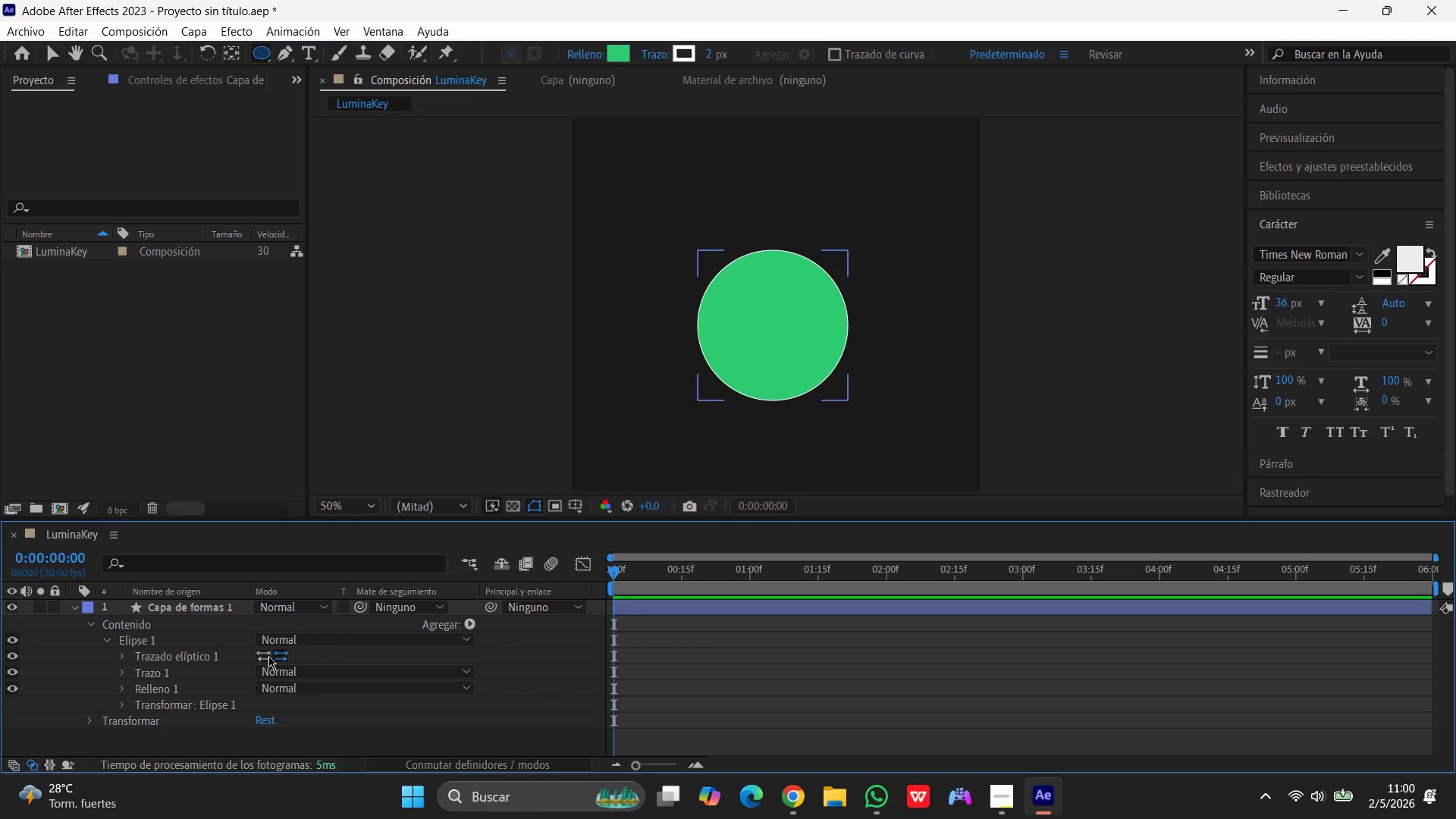 
left_click([262, 656])
 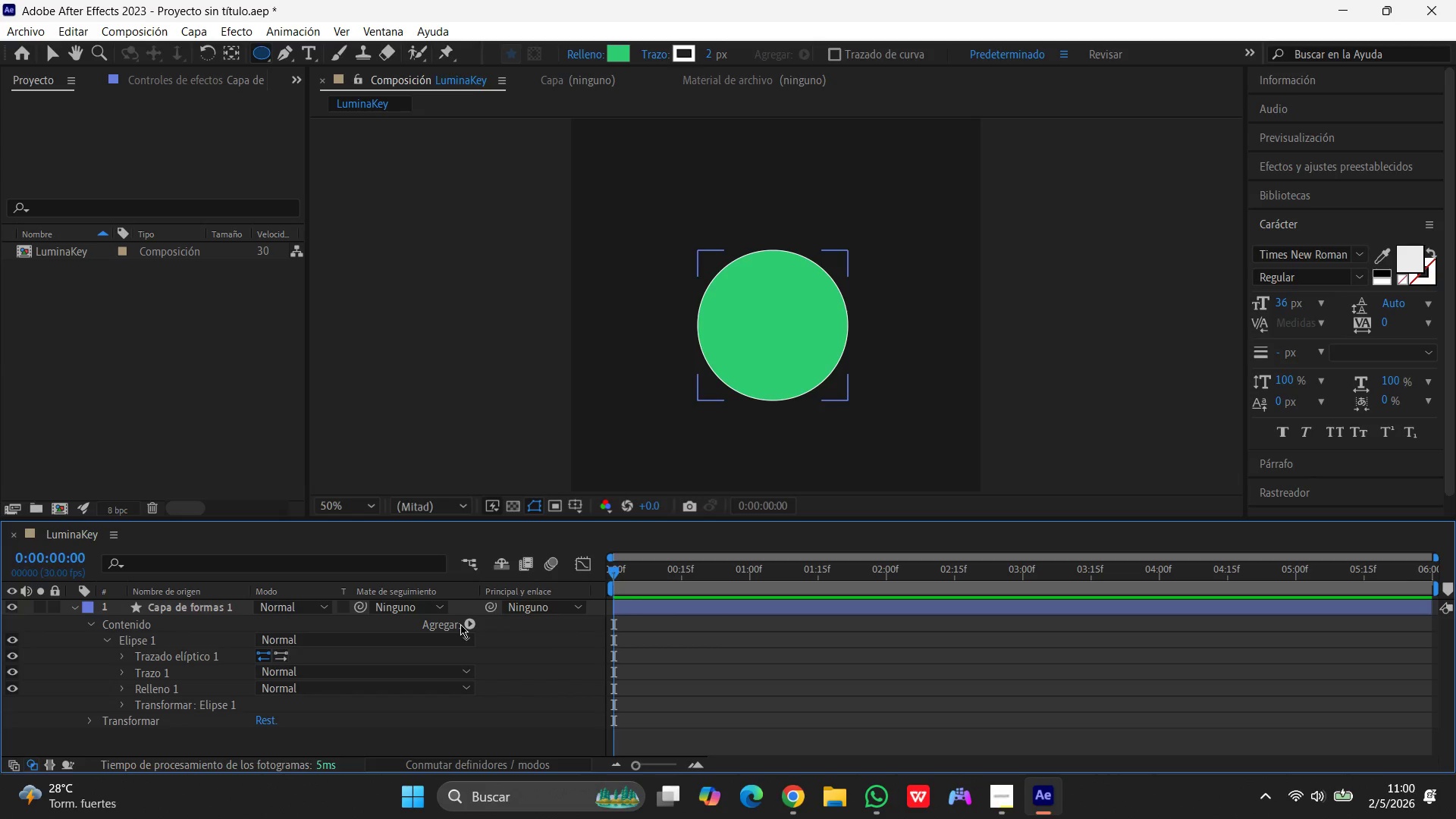 
left_click([465, 624])
 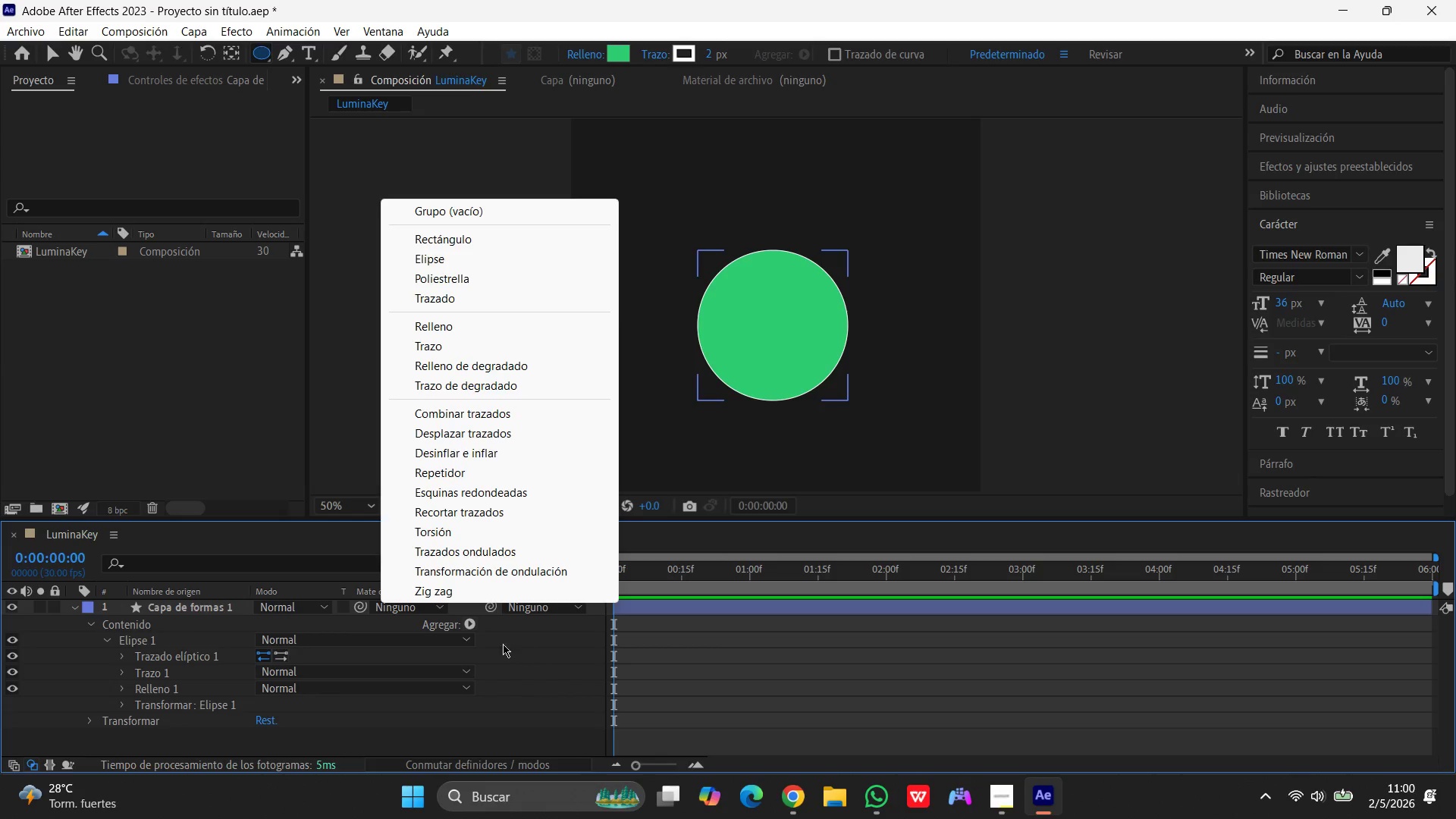 
left_click([459, 654])
 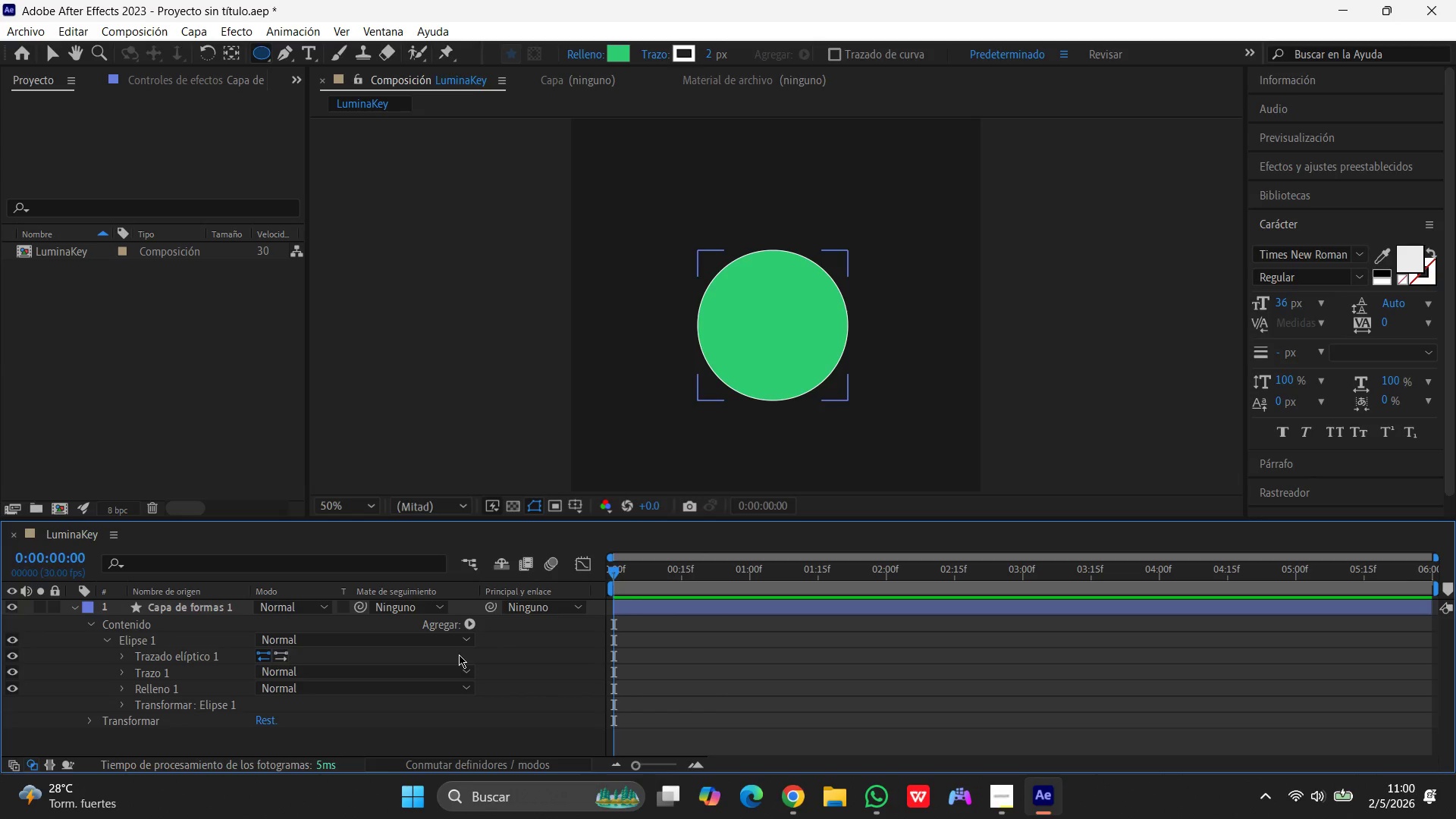 
wait(40.55)
 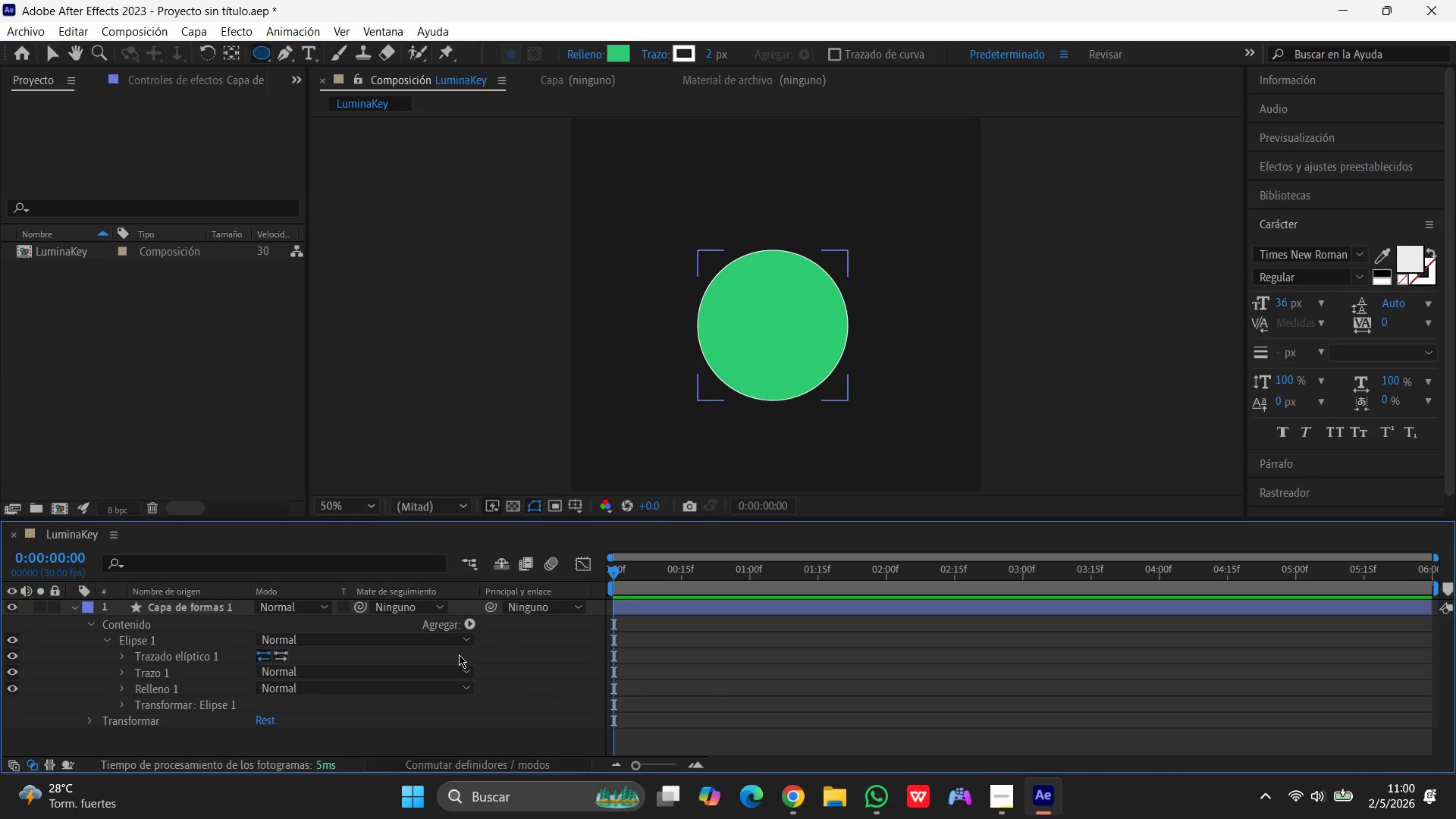 
left_click([120, 674])
 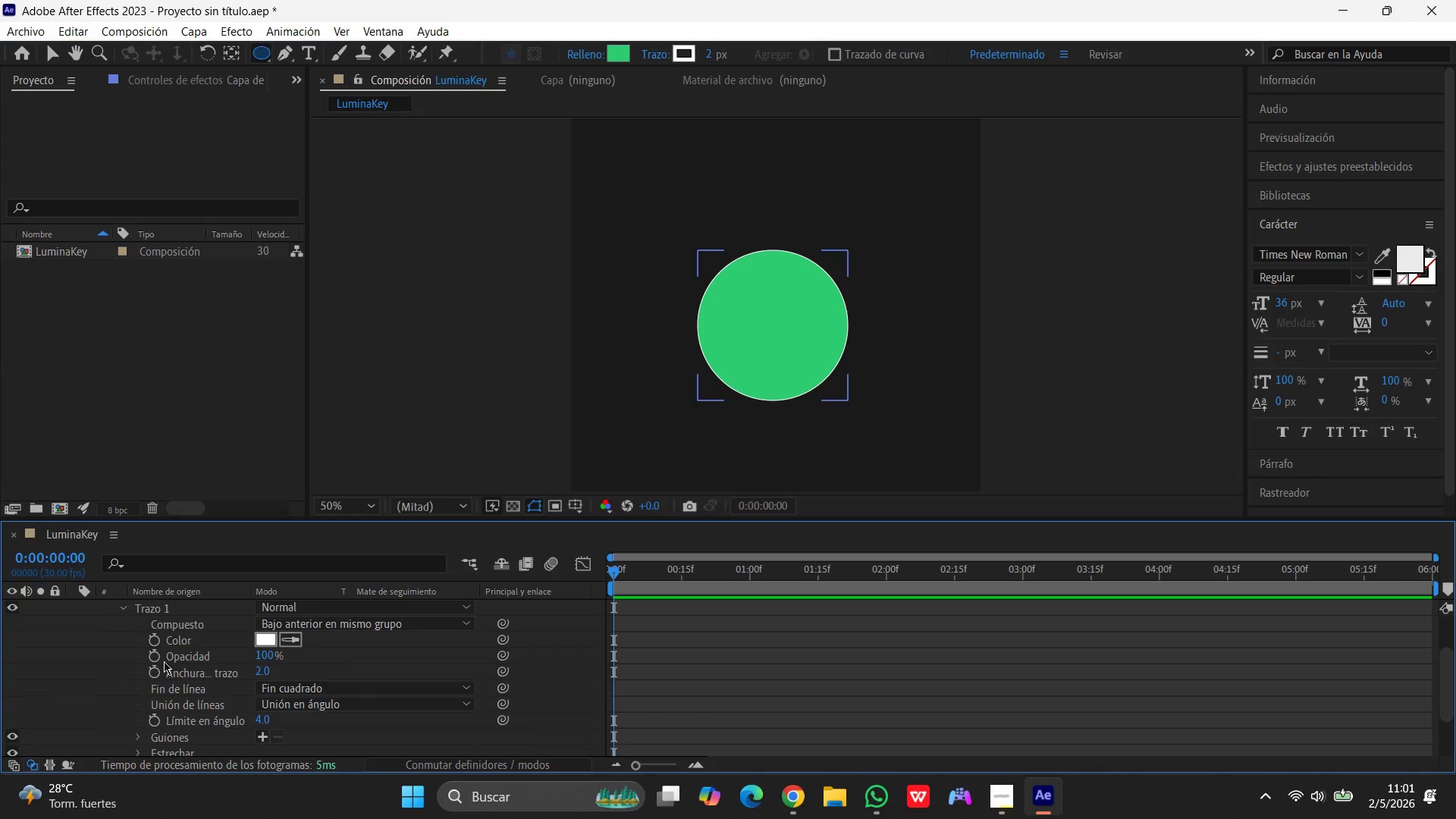 
scroll: coordinate [217, 648], scroll_direction: up, amount: 2.0
 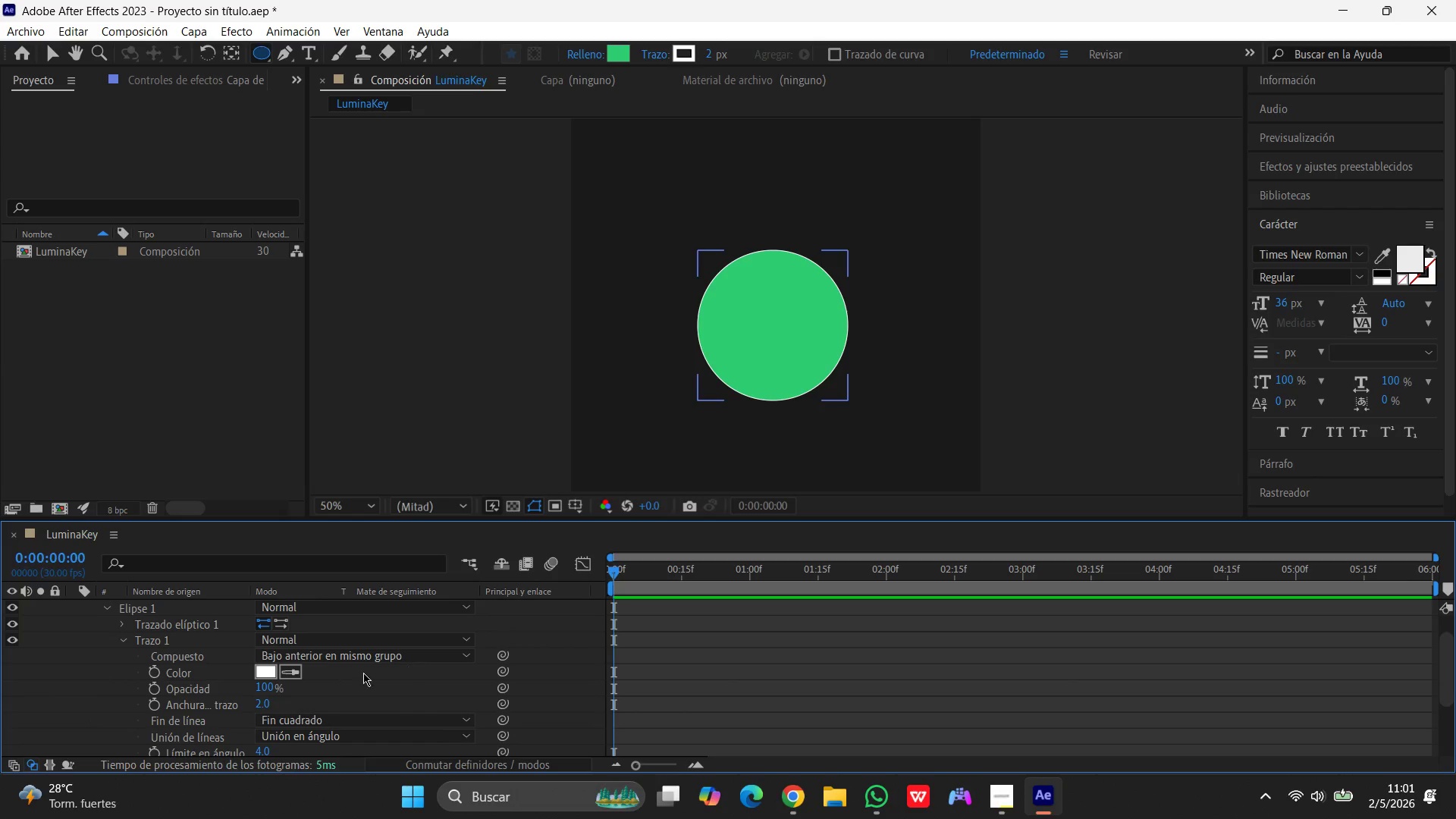 
scroll: coordinate [333, 673], scroll_direction: down, amount: 8.0
 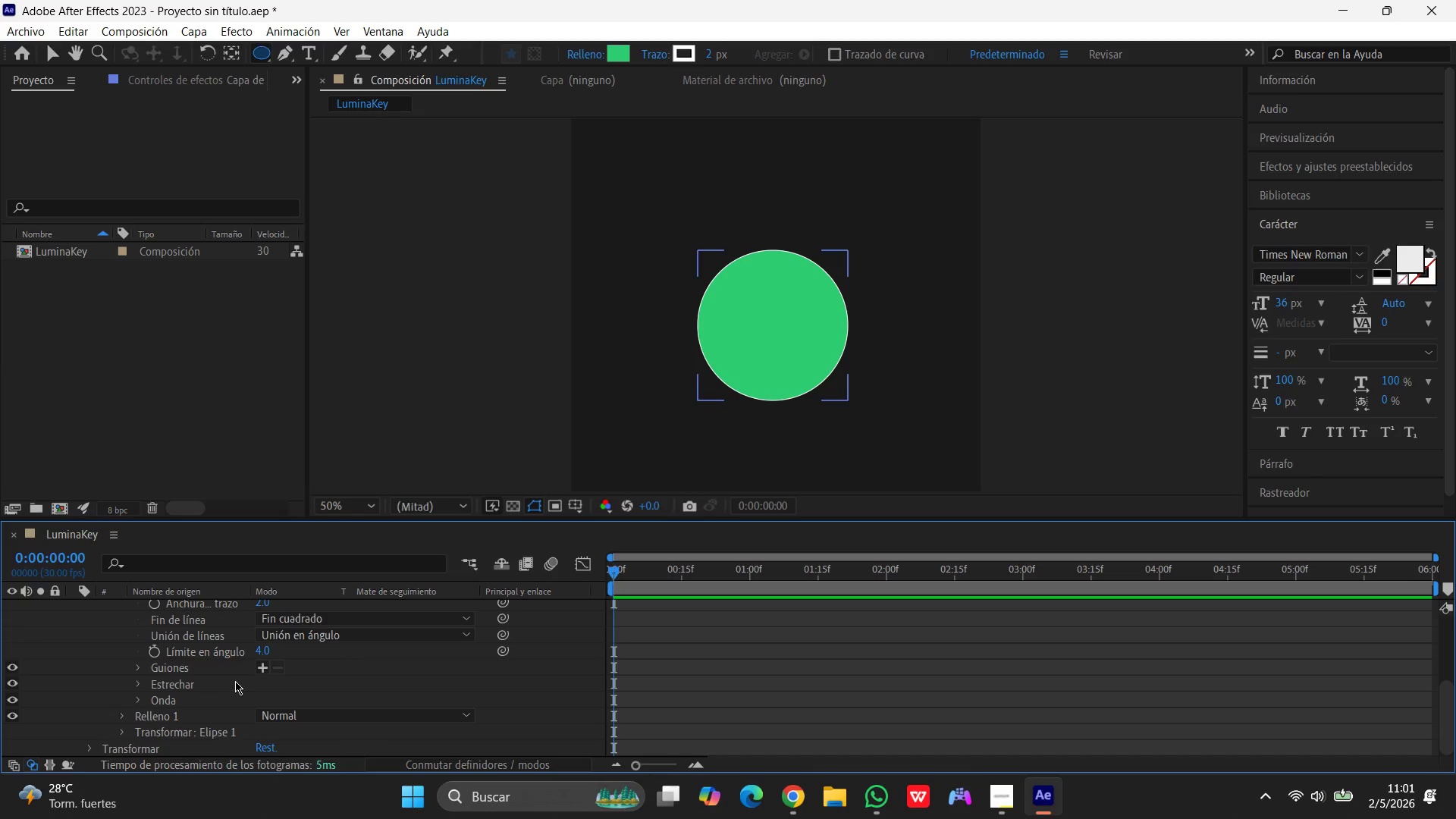 
scroll: coordinate [218, 680], scroll_direction: up, amount: 6.0
 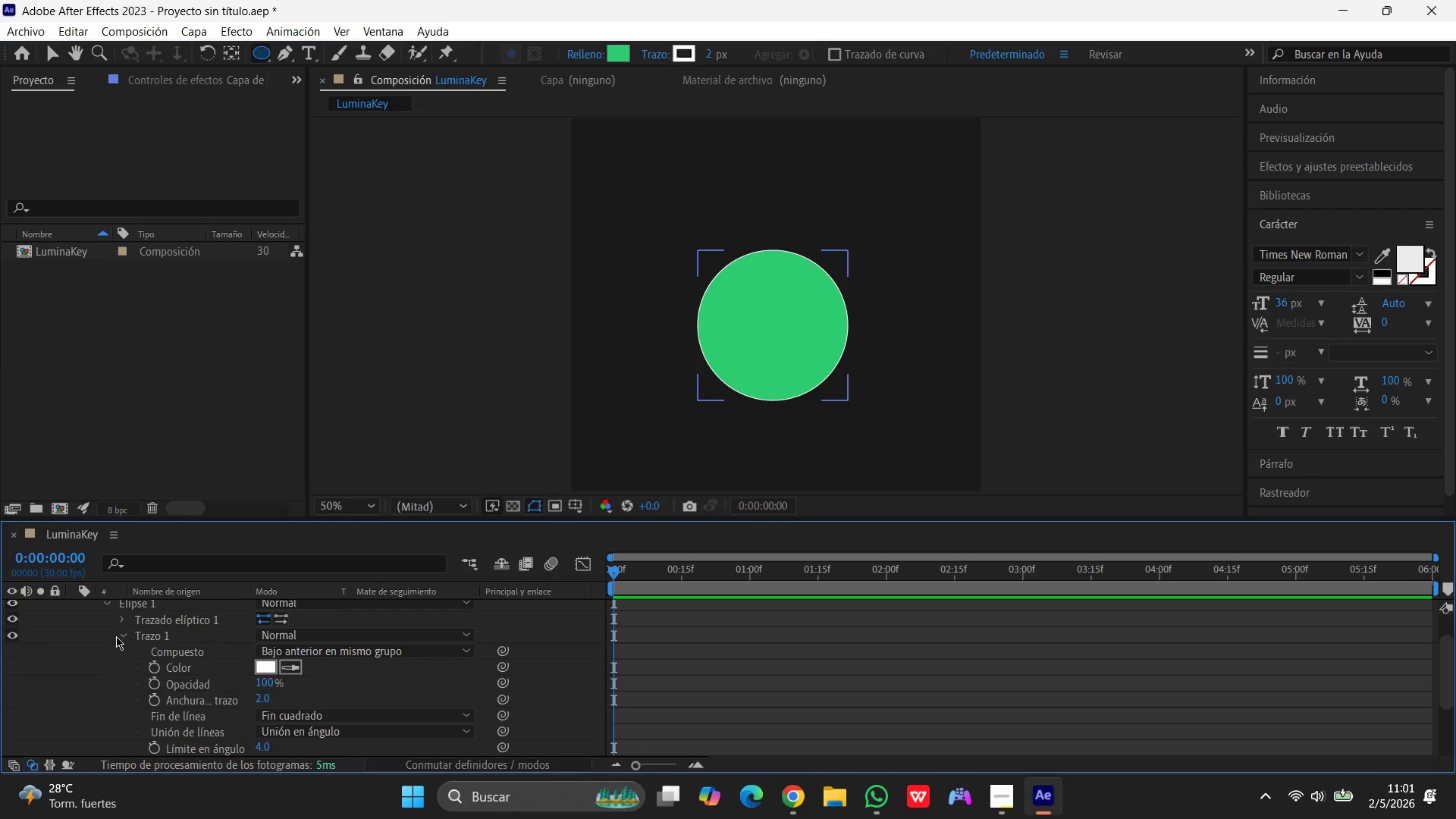 
left_click([124, 631])
 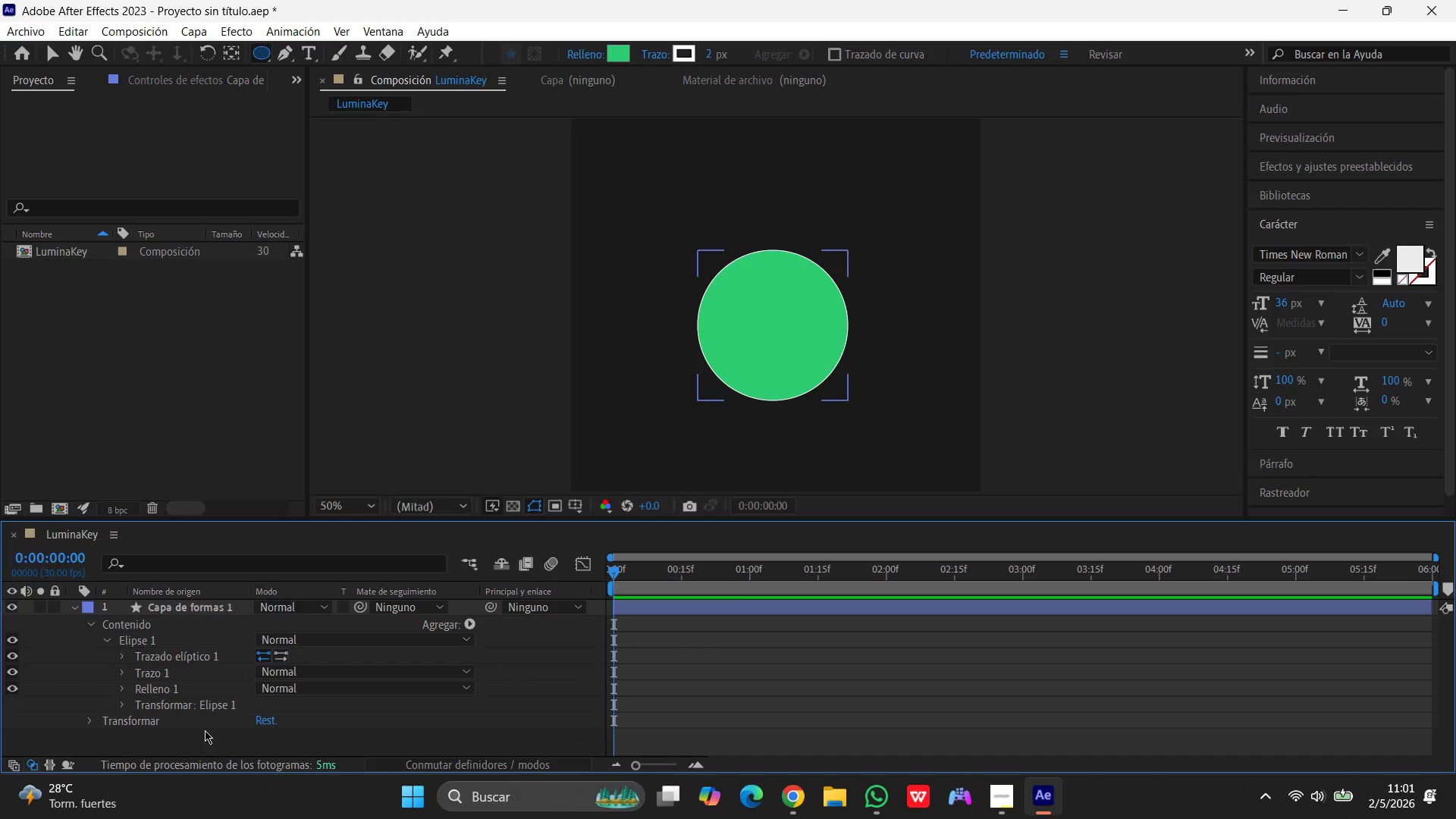 
wait(5.2)
 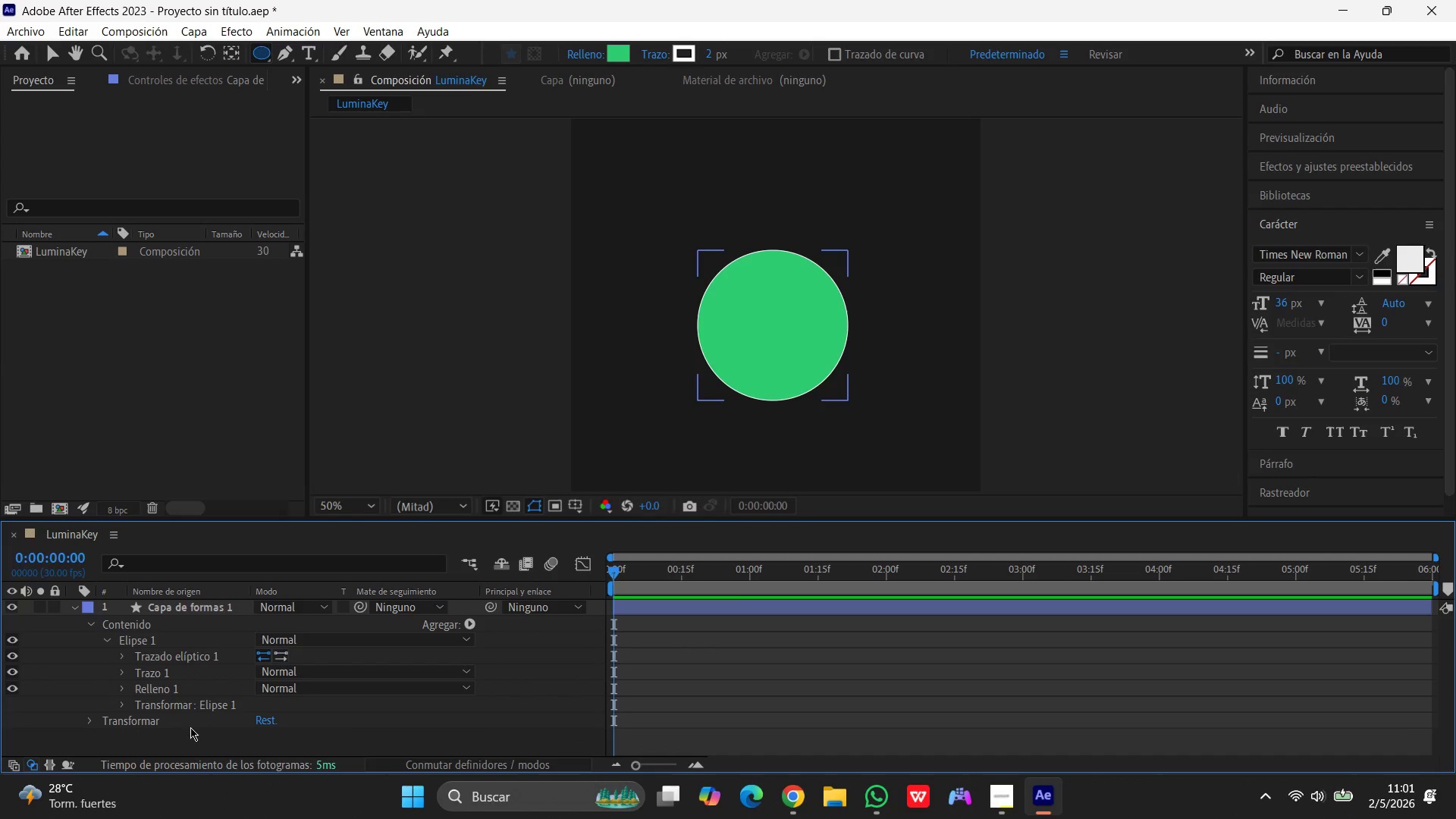 
left_click([120, 661])
 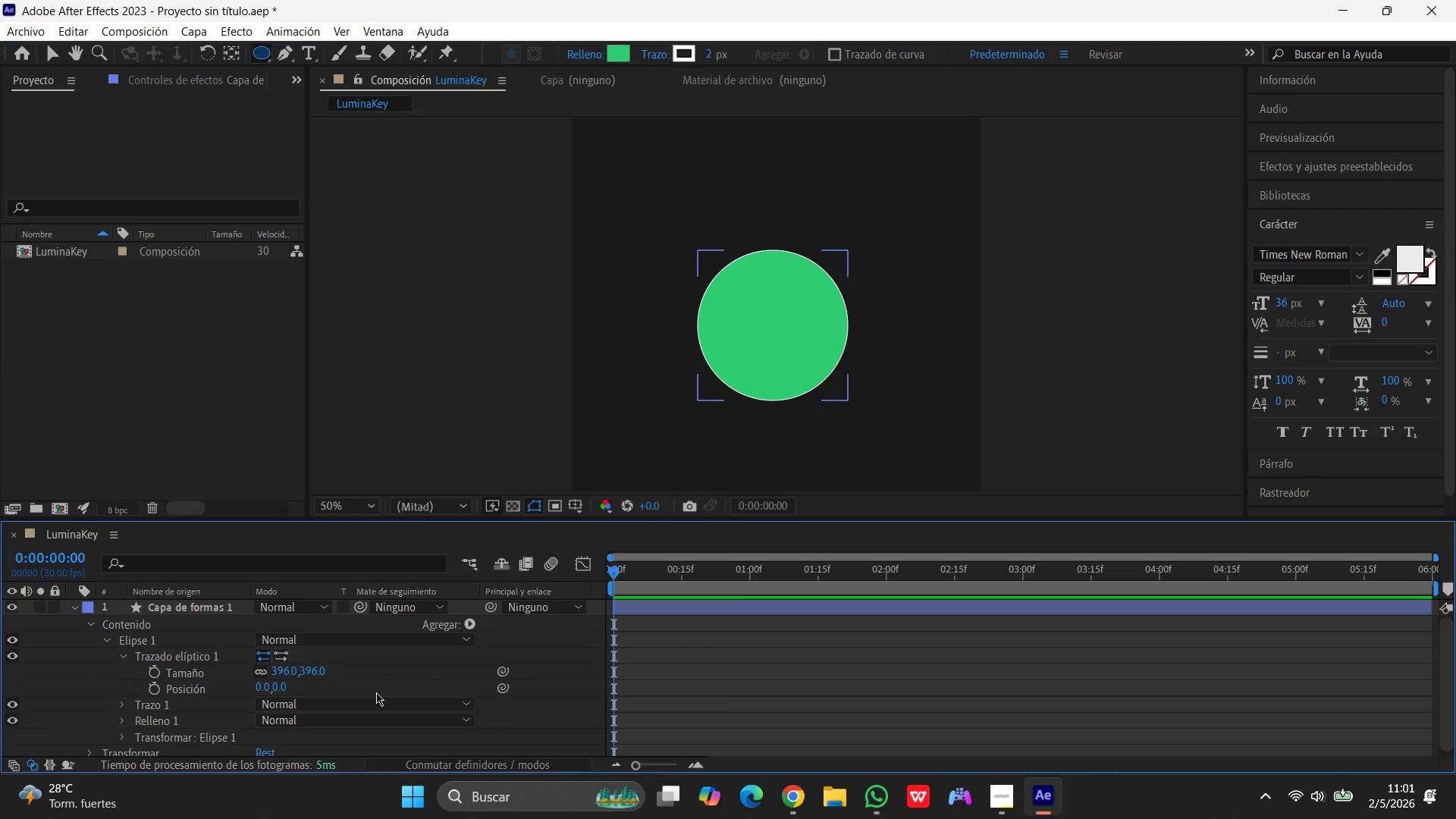 
wait(11.02)
 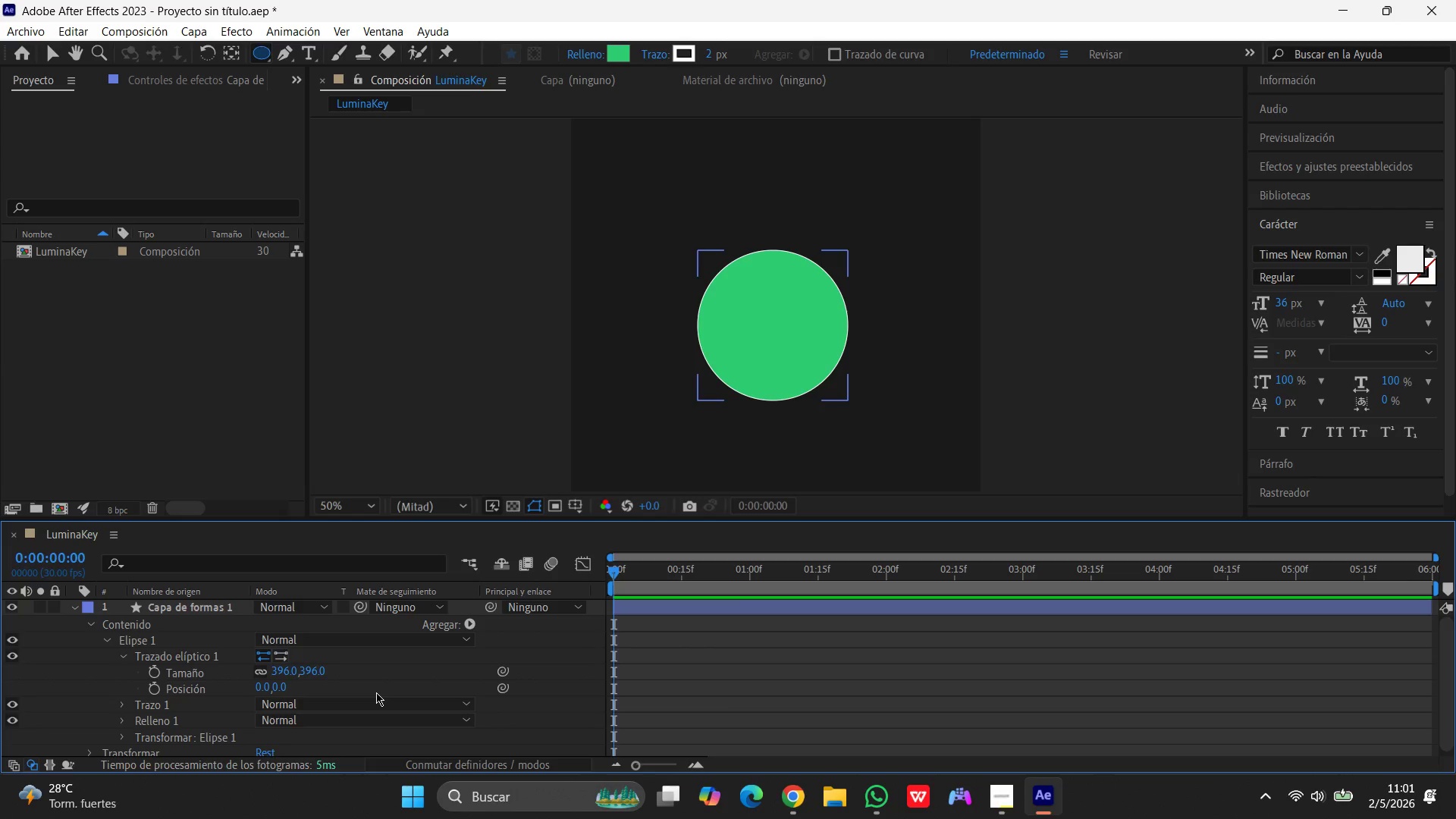 
left_click([121, 657])
 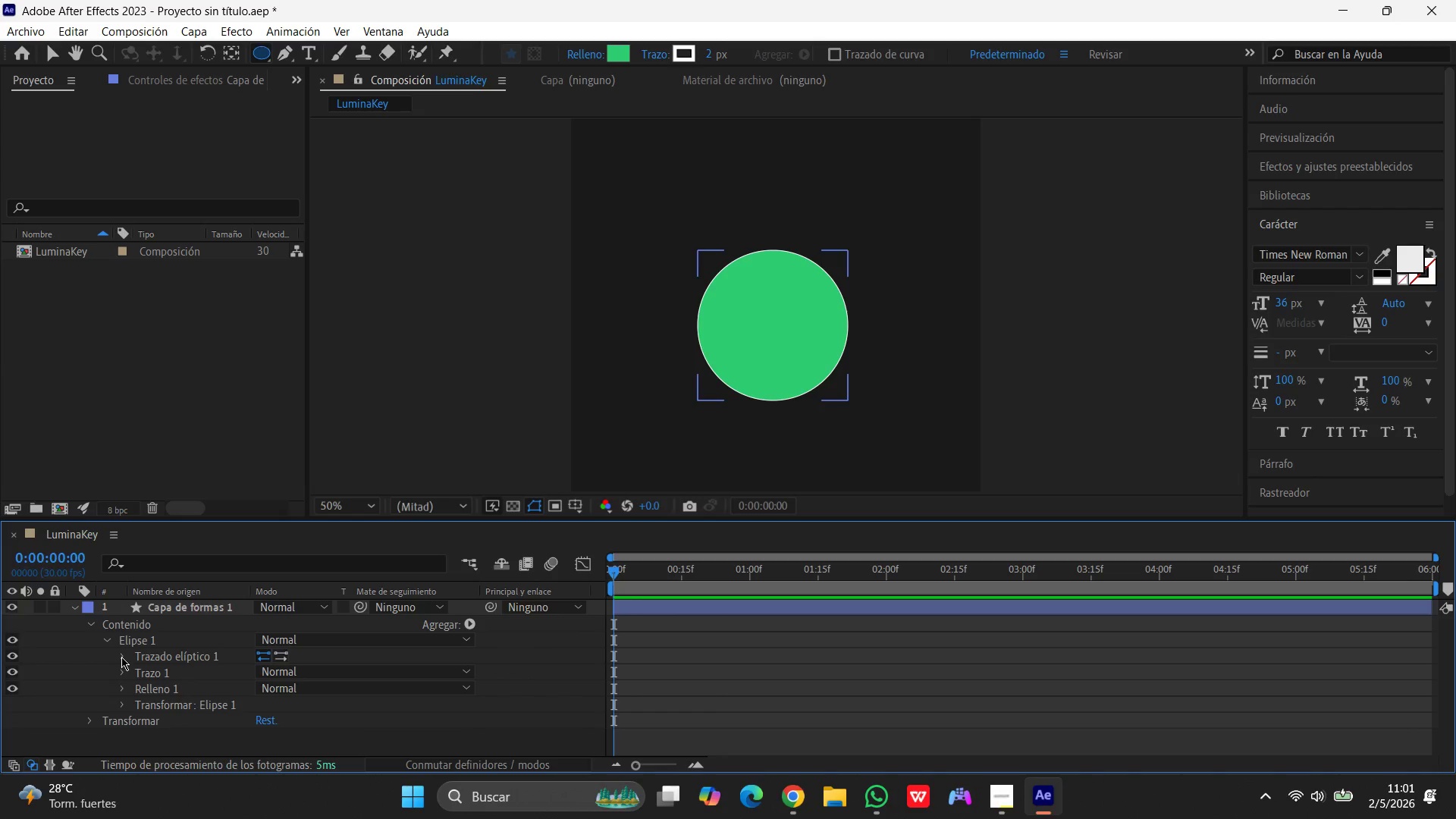 
left_click([121, 657])
 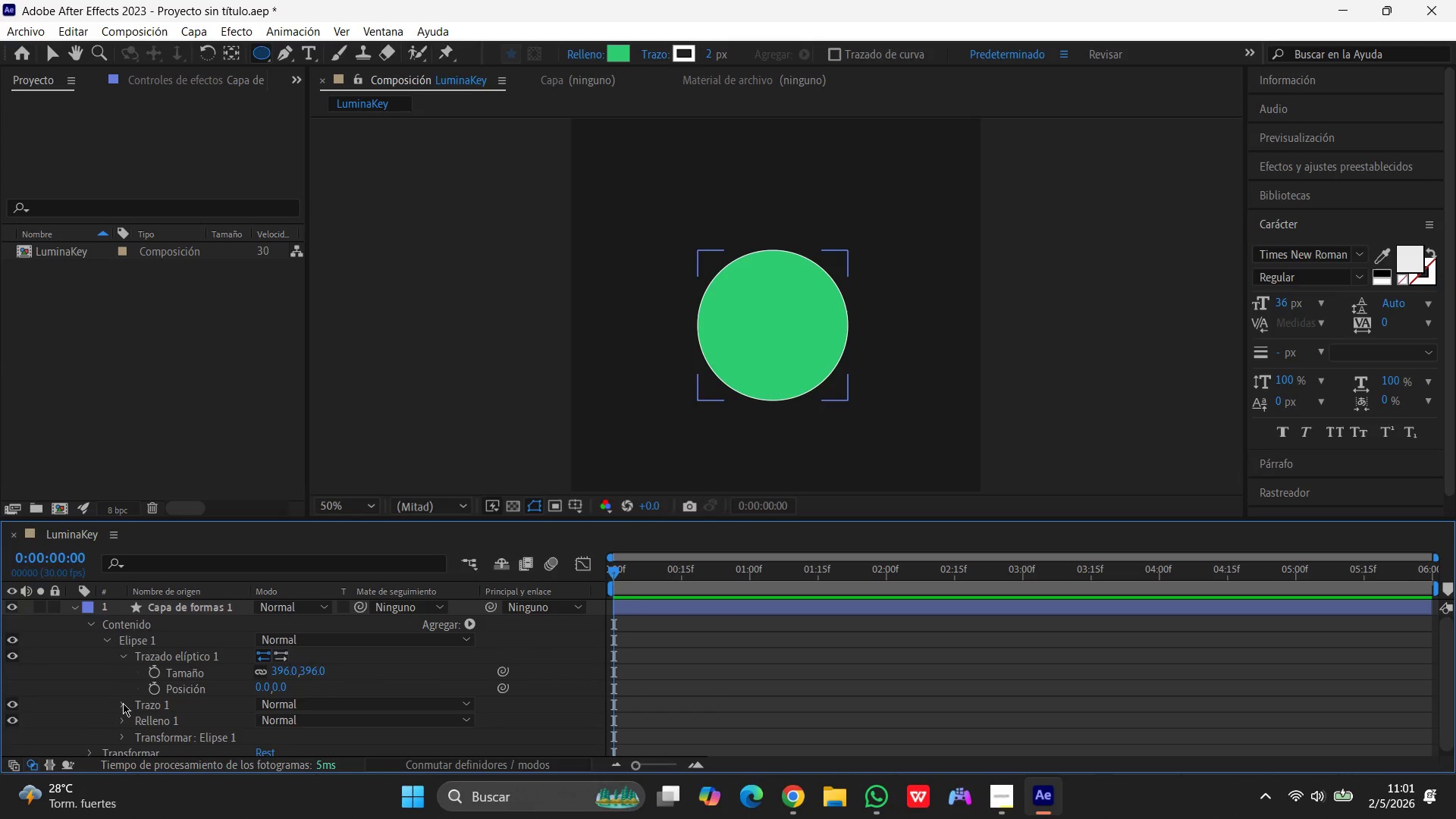 
left_click([120, 703])
 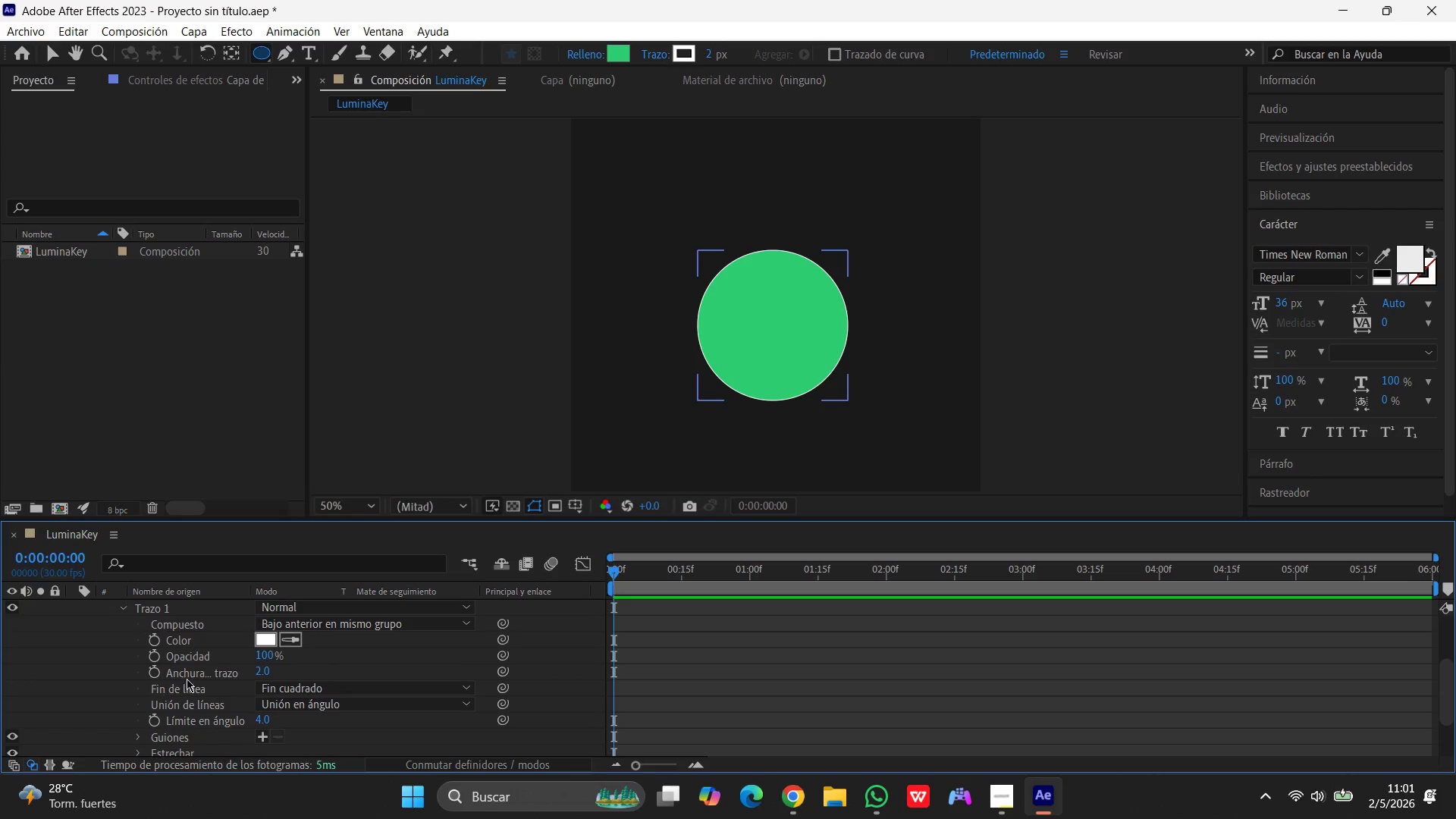 
scroll: coordinate [192, 672], scroll_direction: up, amount: 5.0
 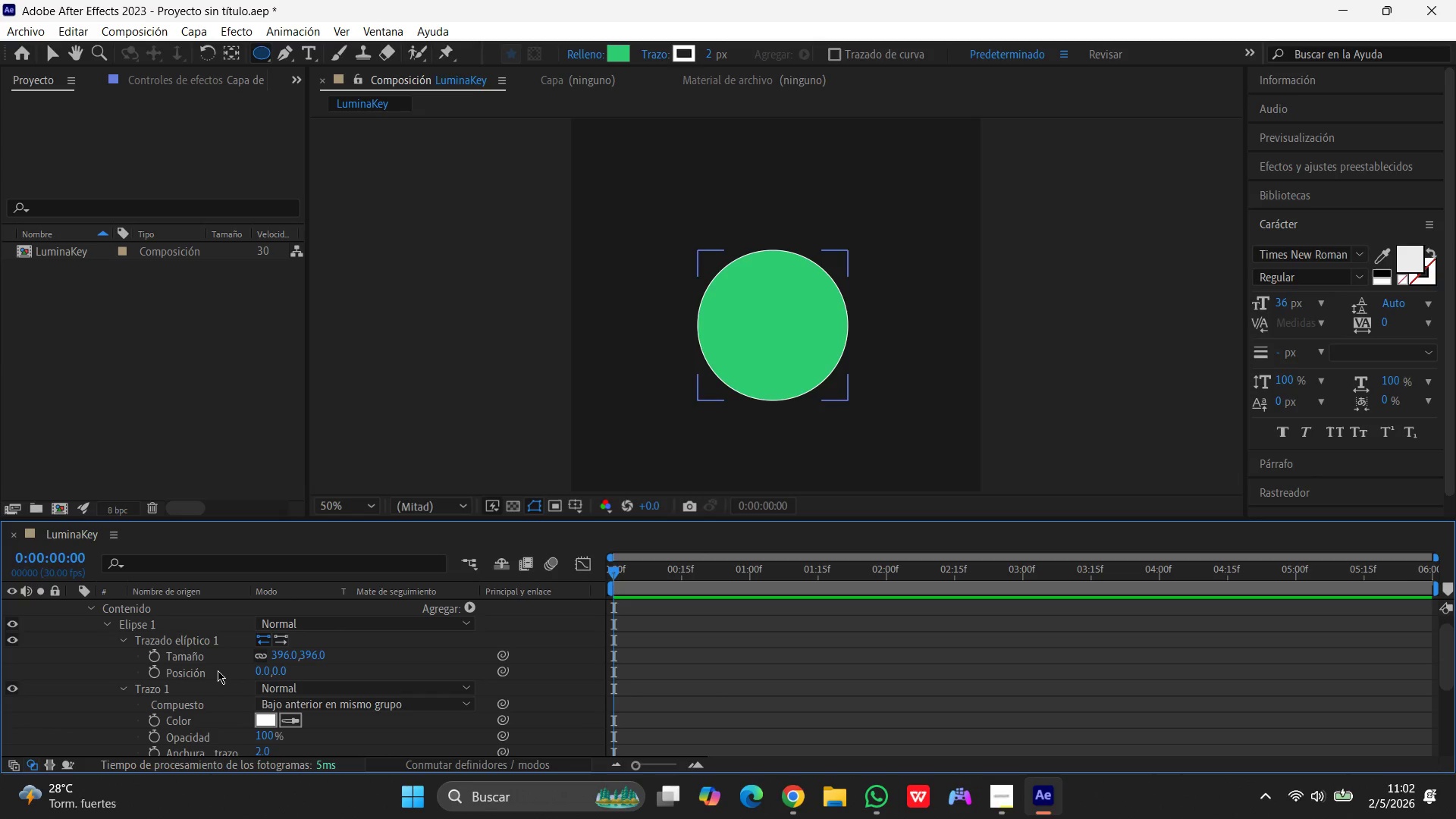 
wait(48.85)
 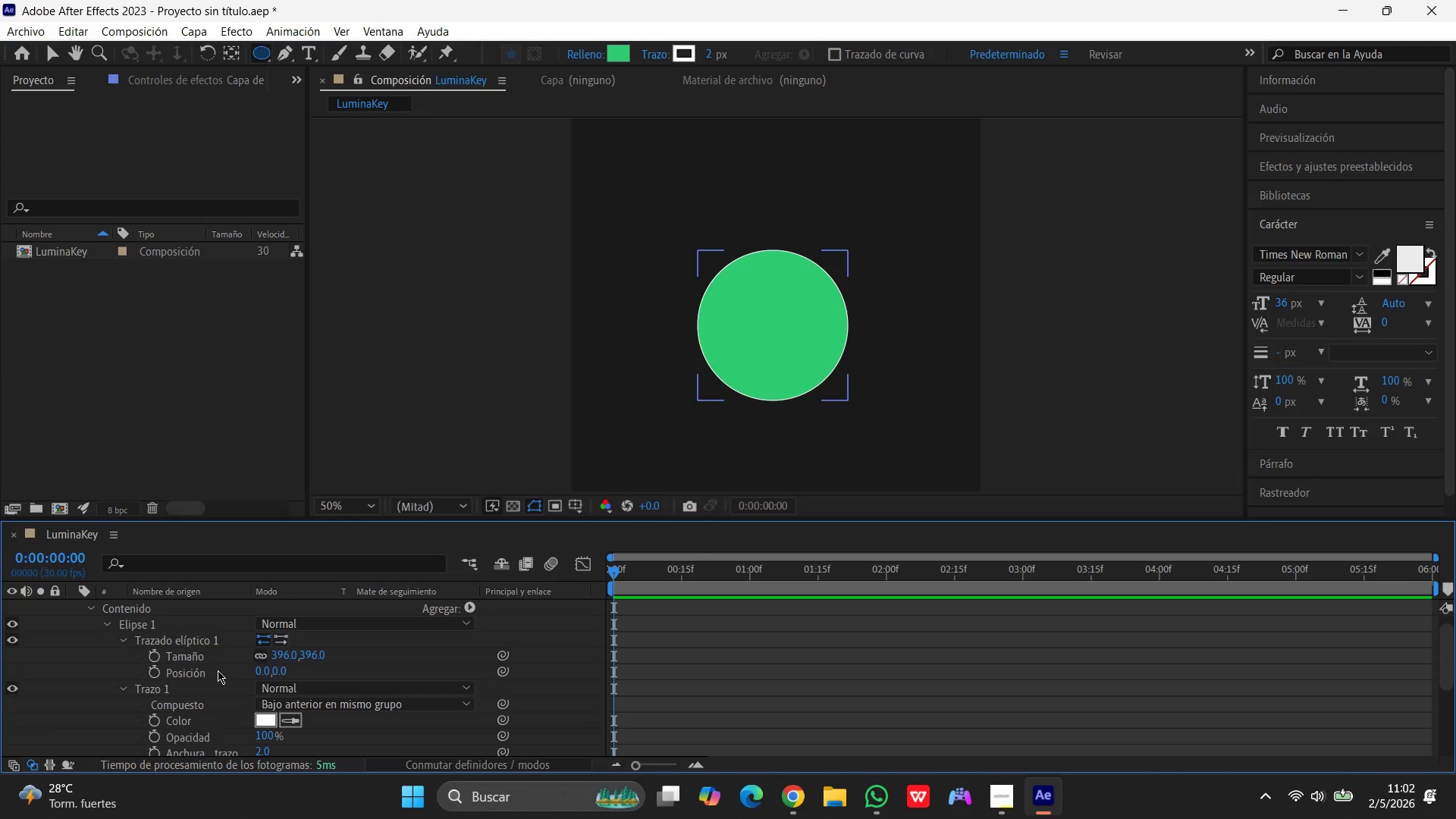 
left_click([283, 637])
 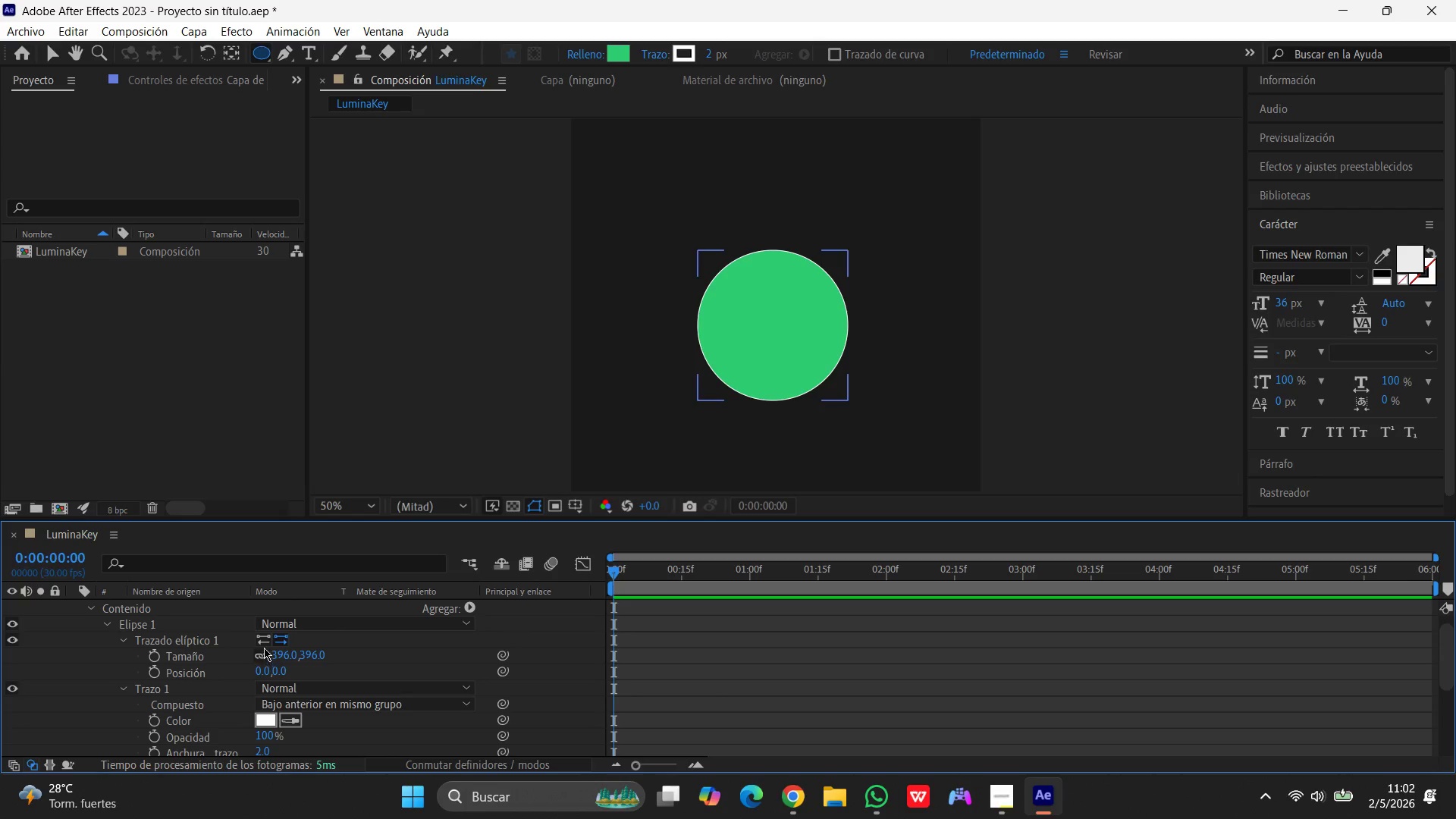 
left_click([264, 640])
 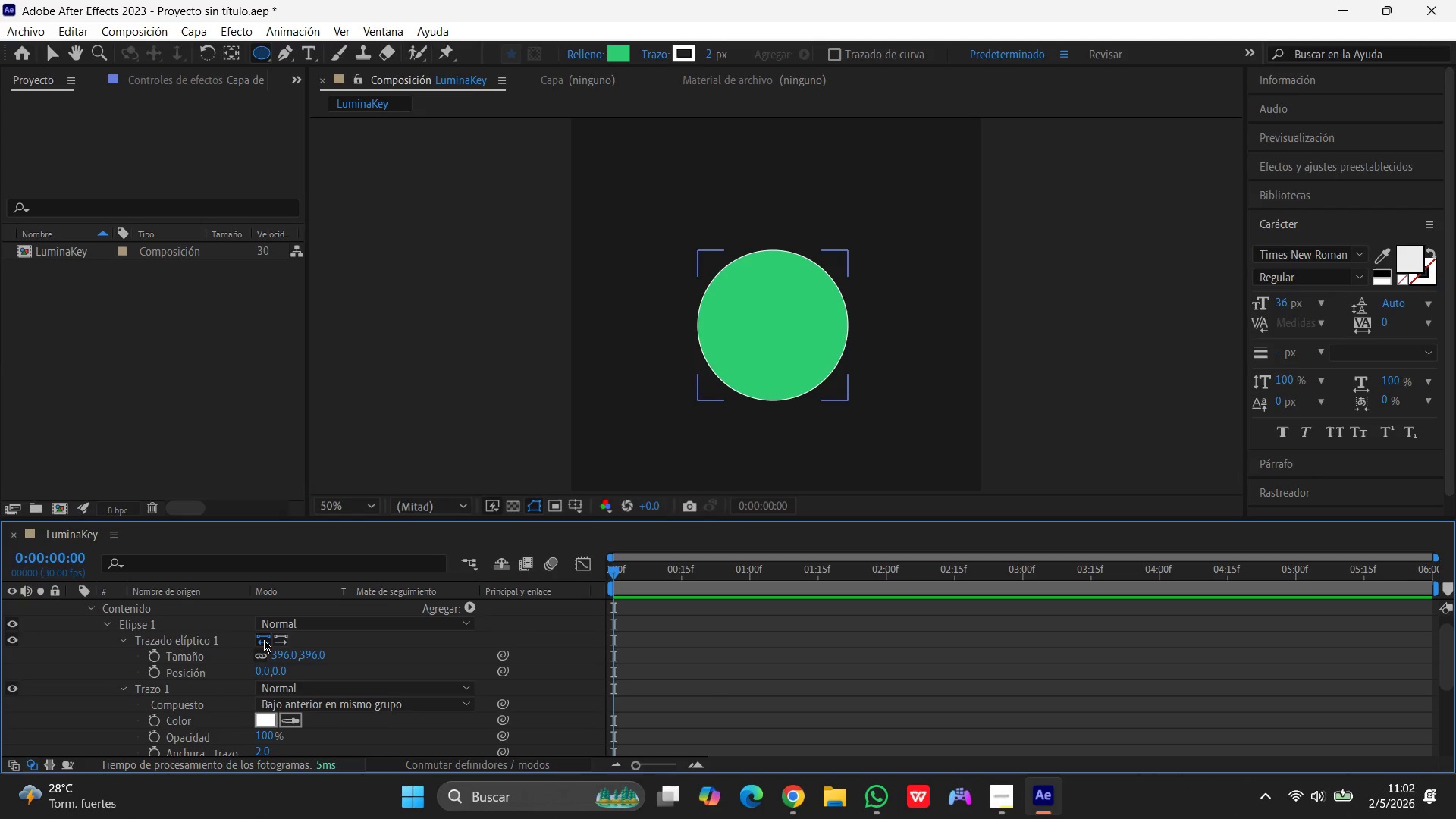 
wait(5.91)
 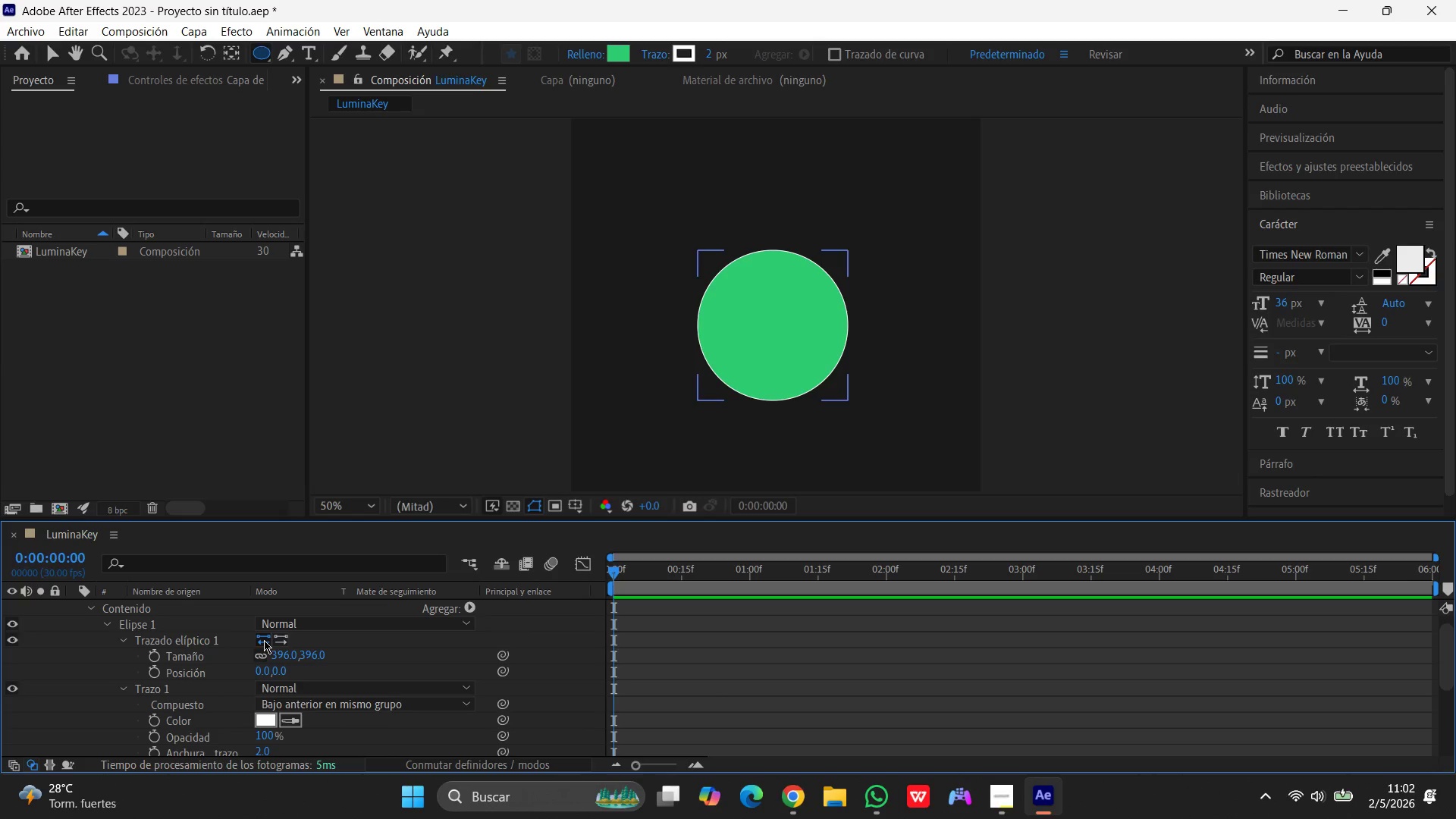 
left_click([281, 636])
 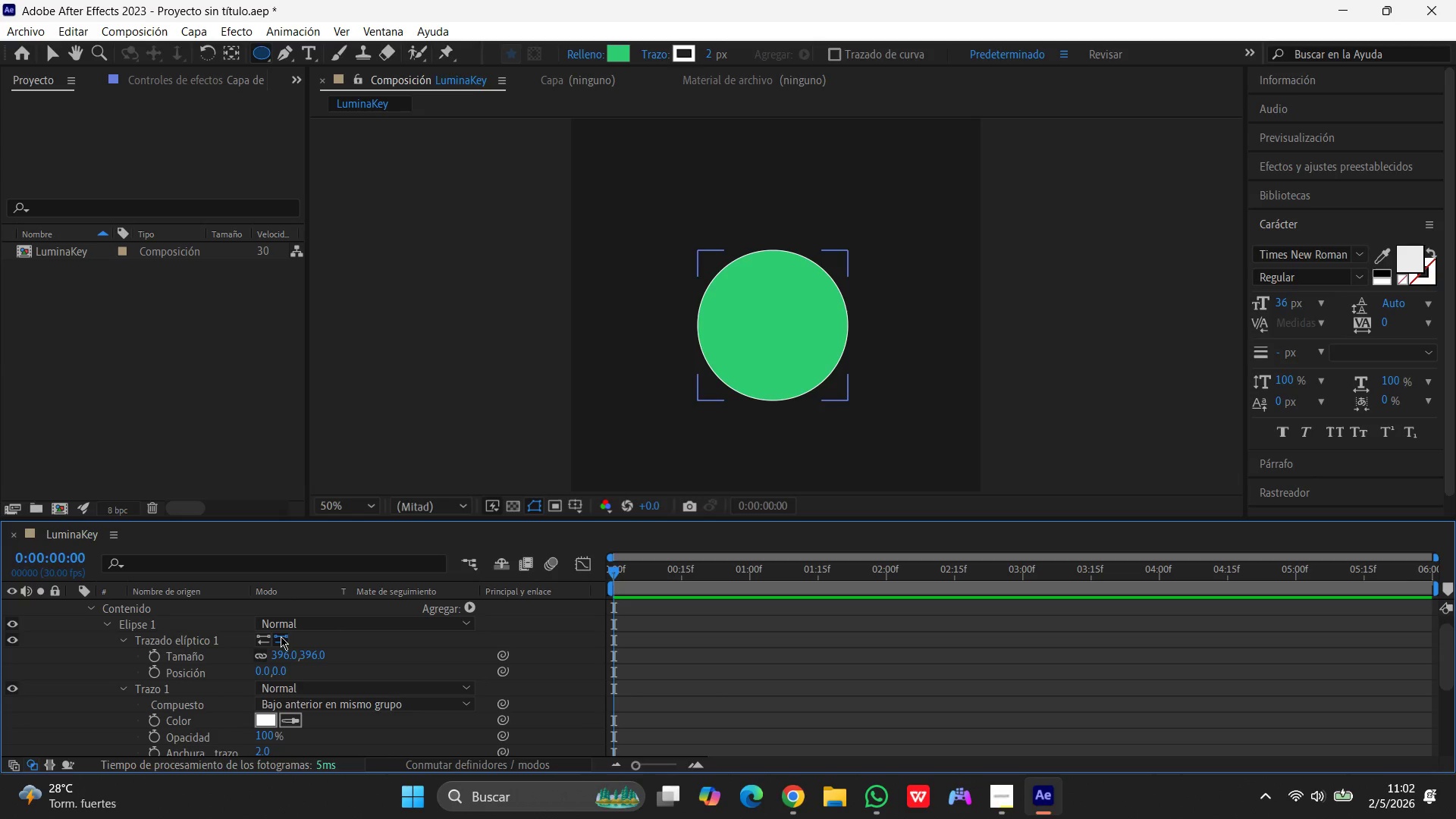 
wait(7.3)
 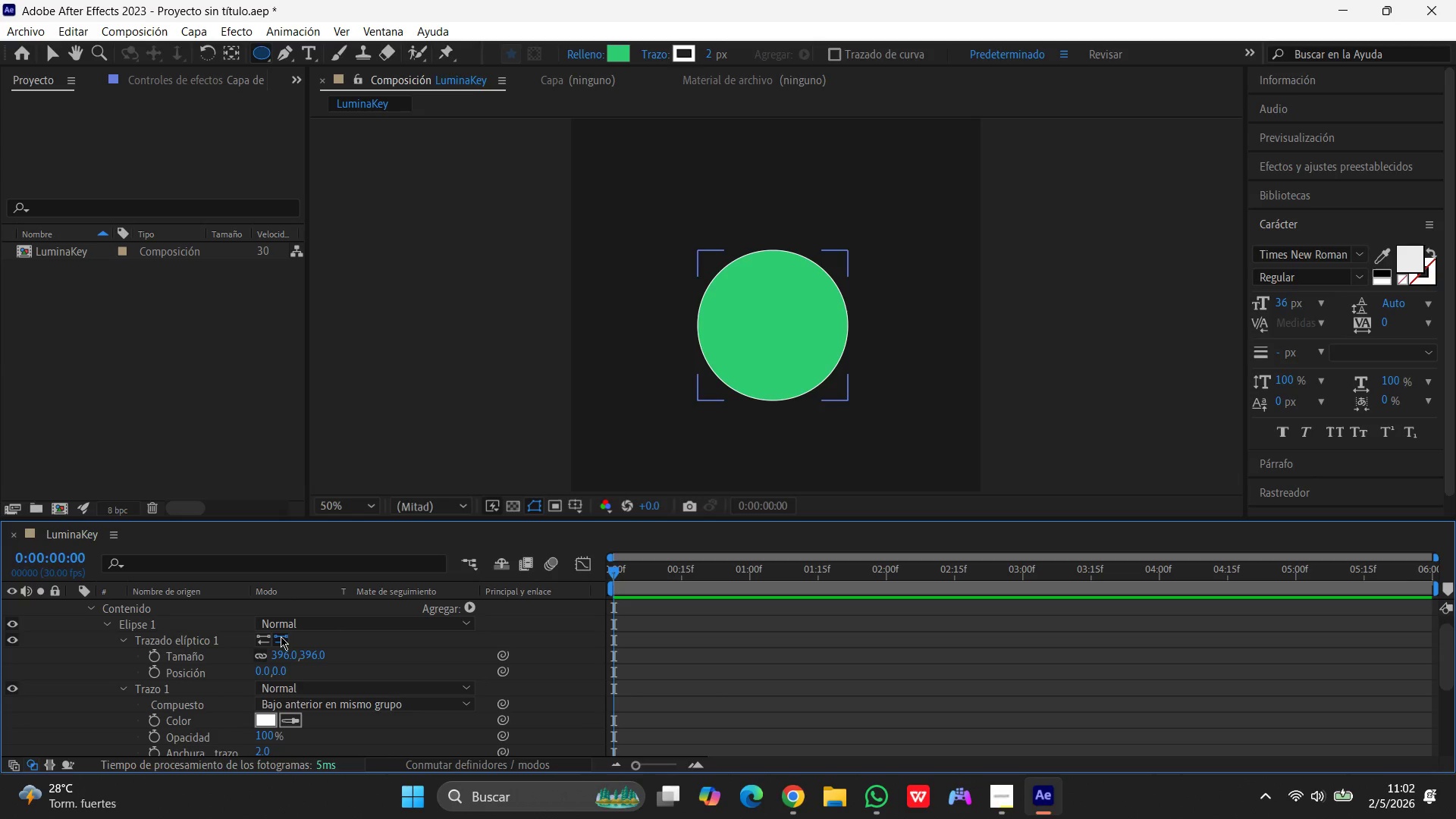 
left_click_drag(start_coordinate=[617, 576], to_coordinate=[673, 576])
 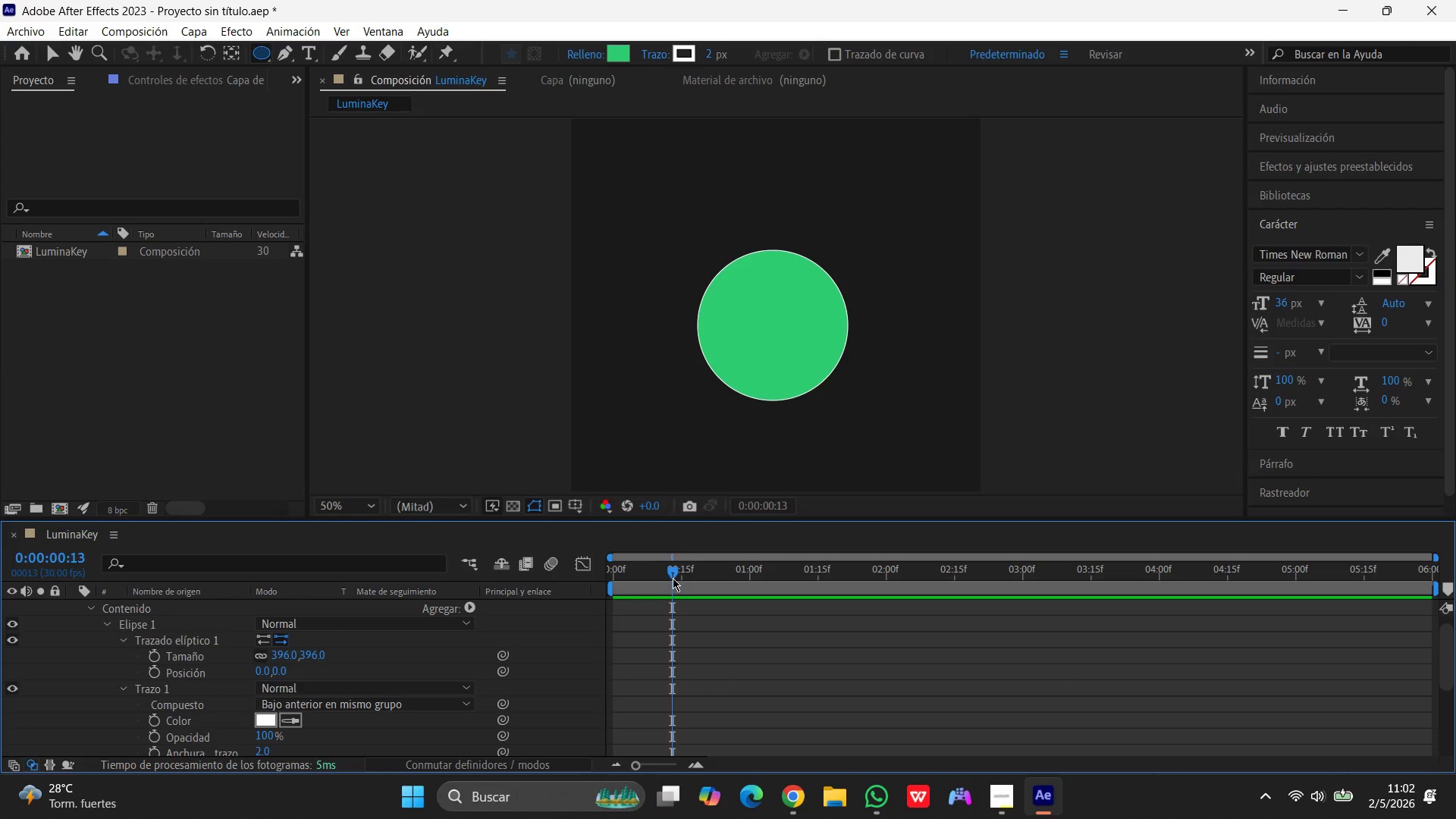 
left_click_drag(start_coordinate=[673, 578], to_coordinate=[532, 589])
 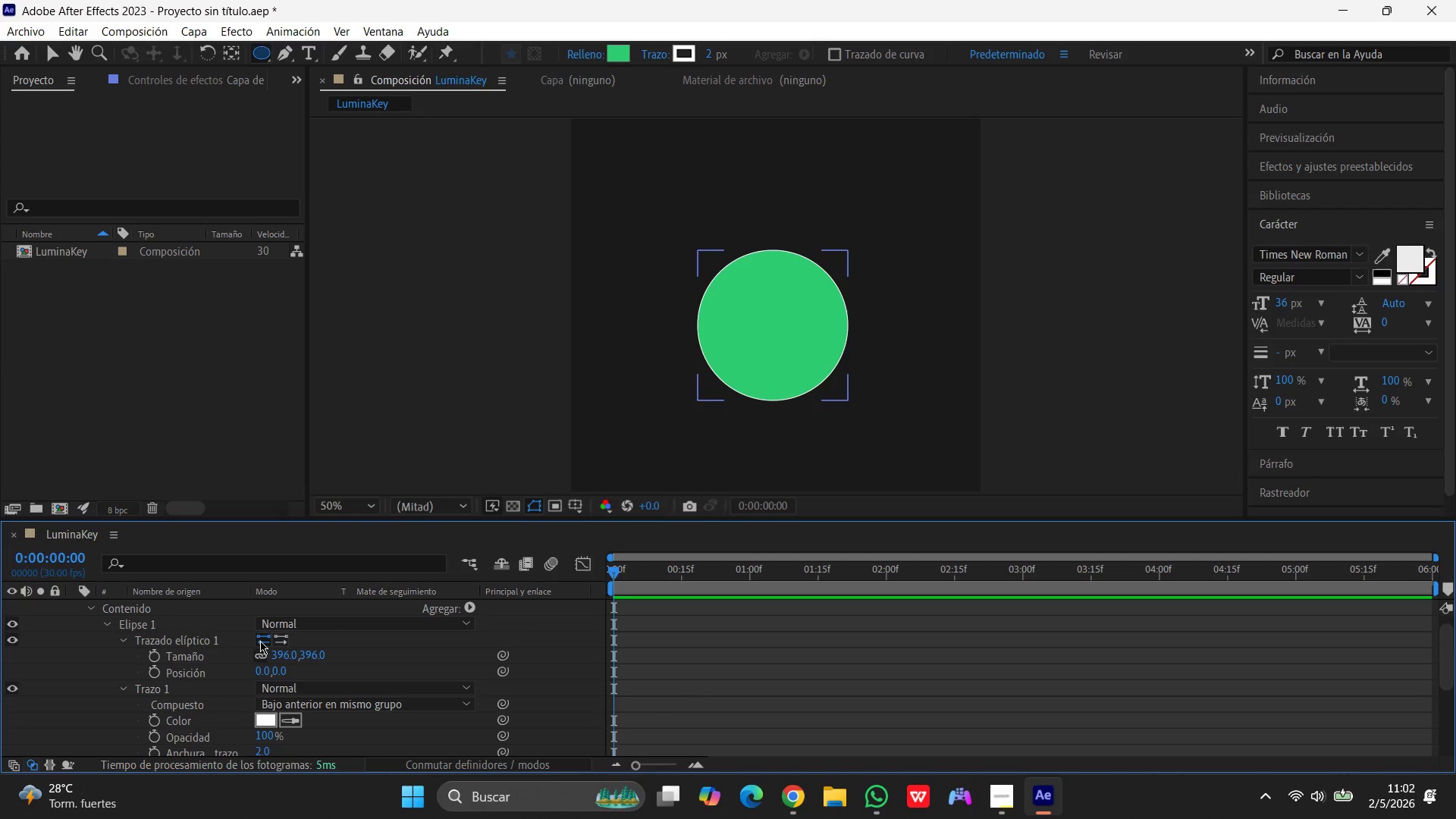 
left_click([260, 641])
 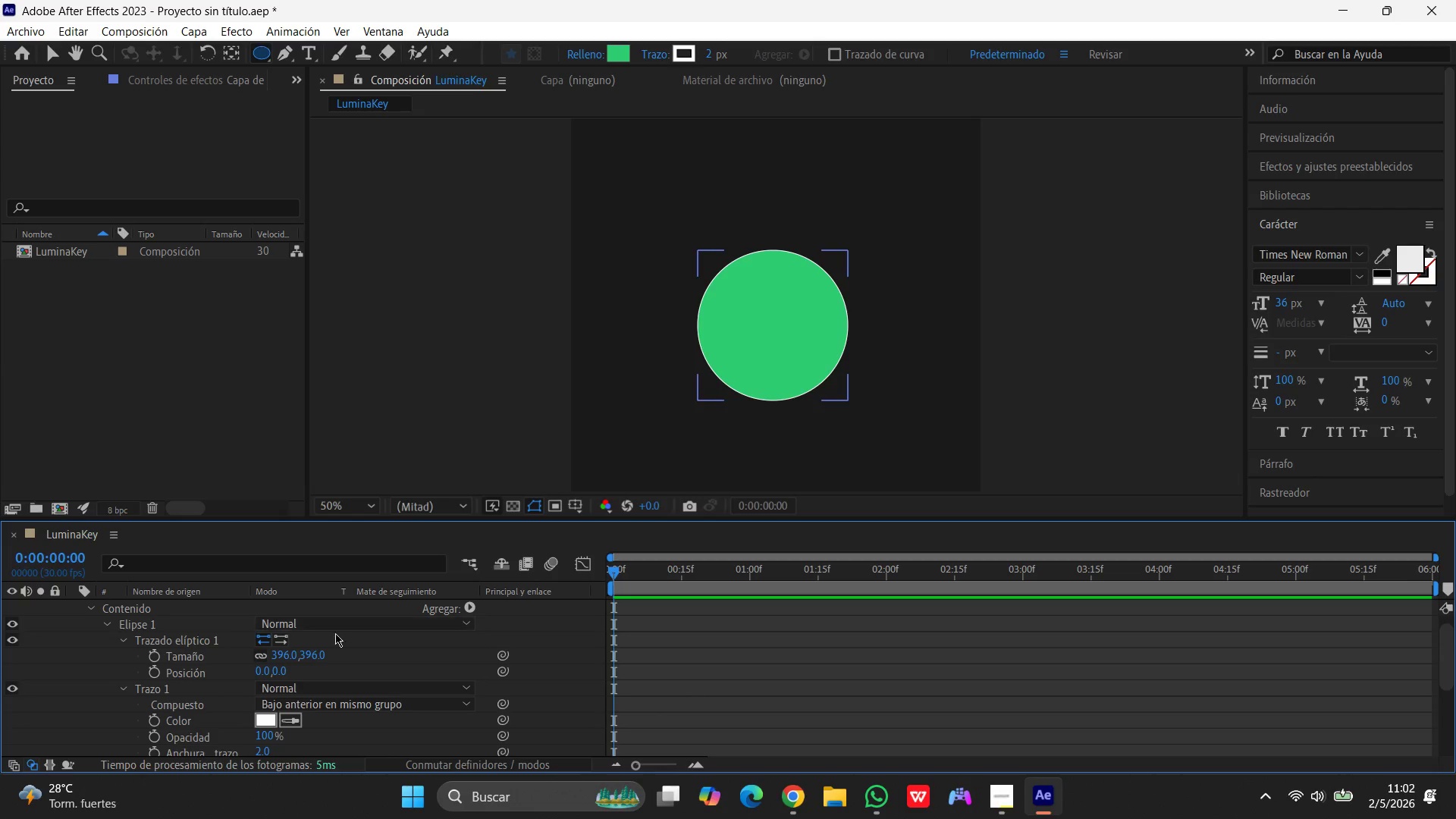 
left_click([321, 626])
 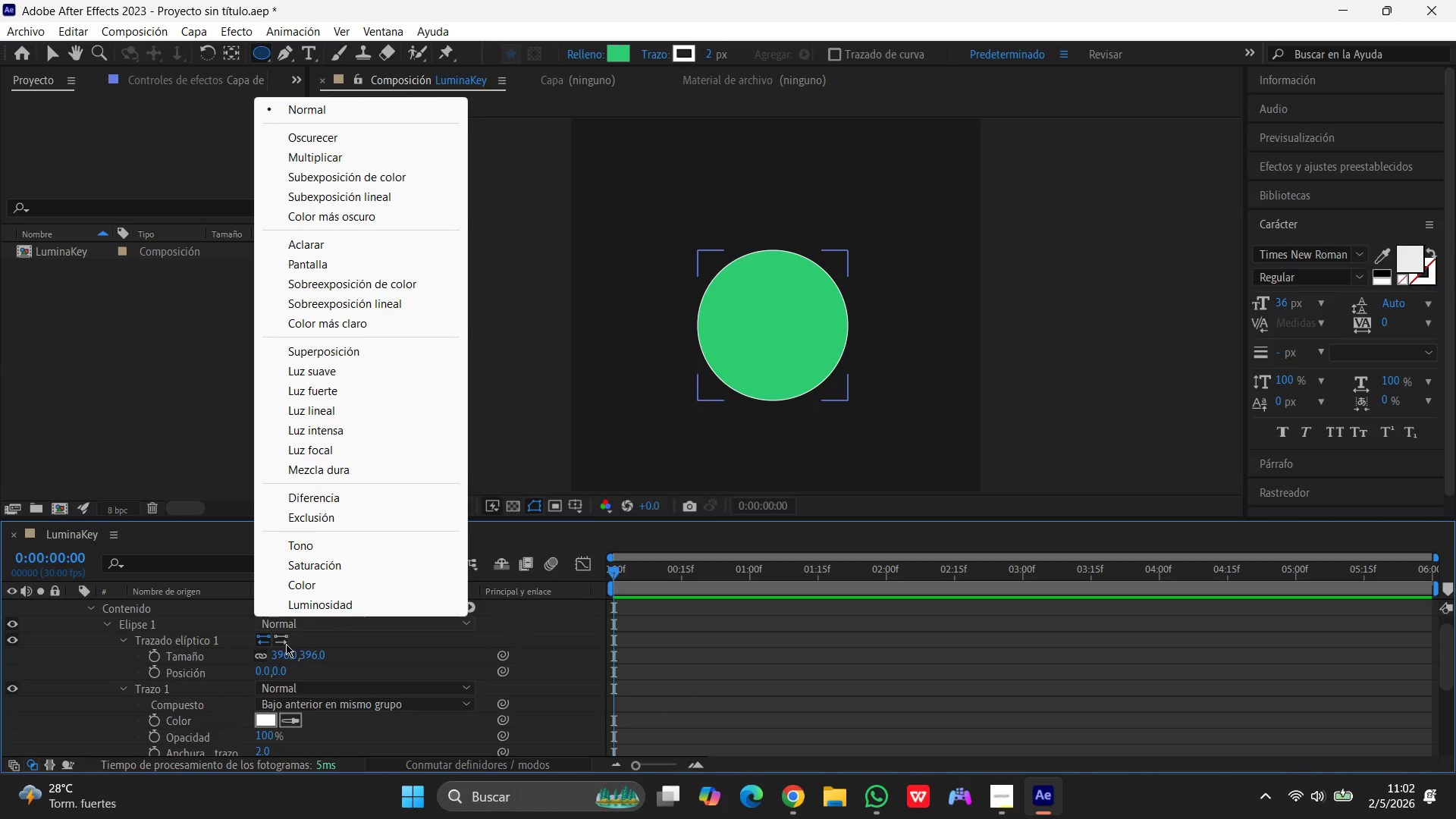 
left_click([284, 641])
 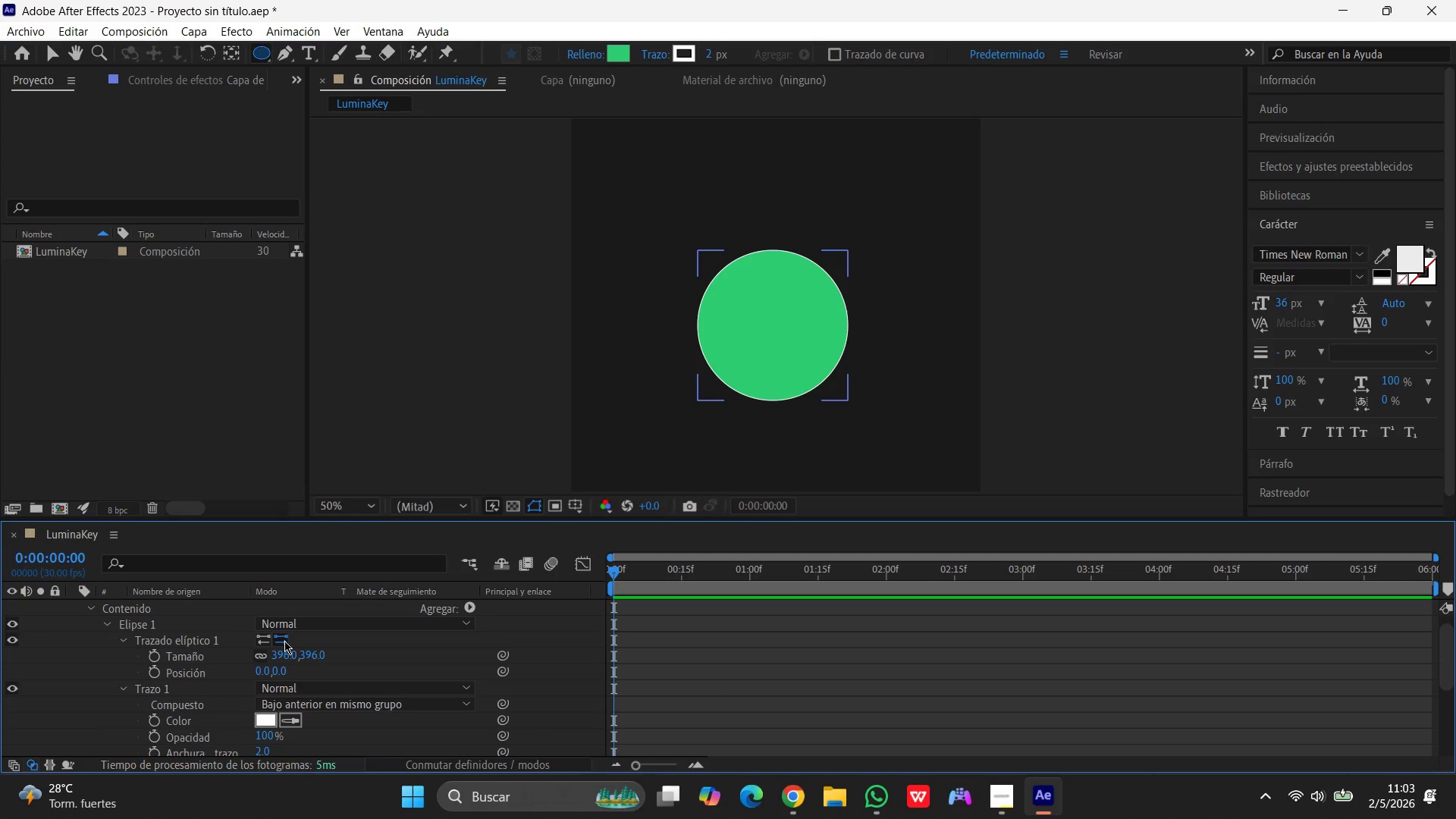 
wait(30.89)
 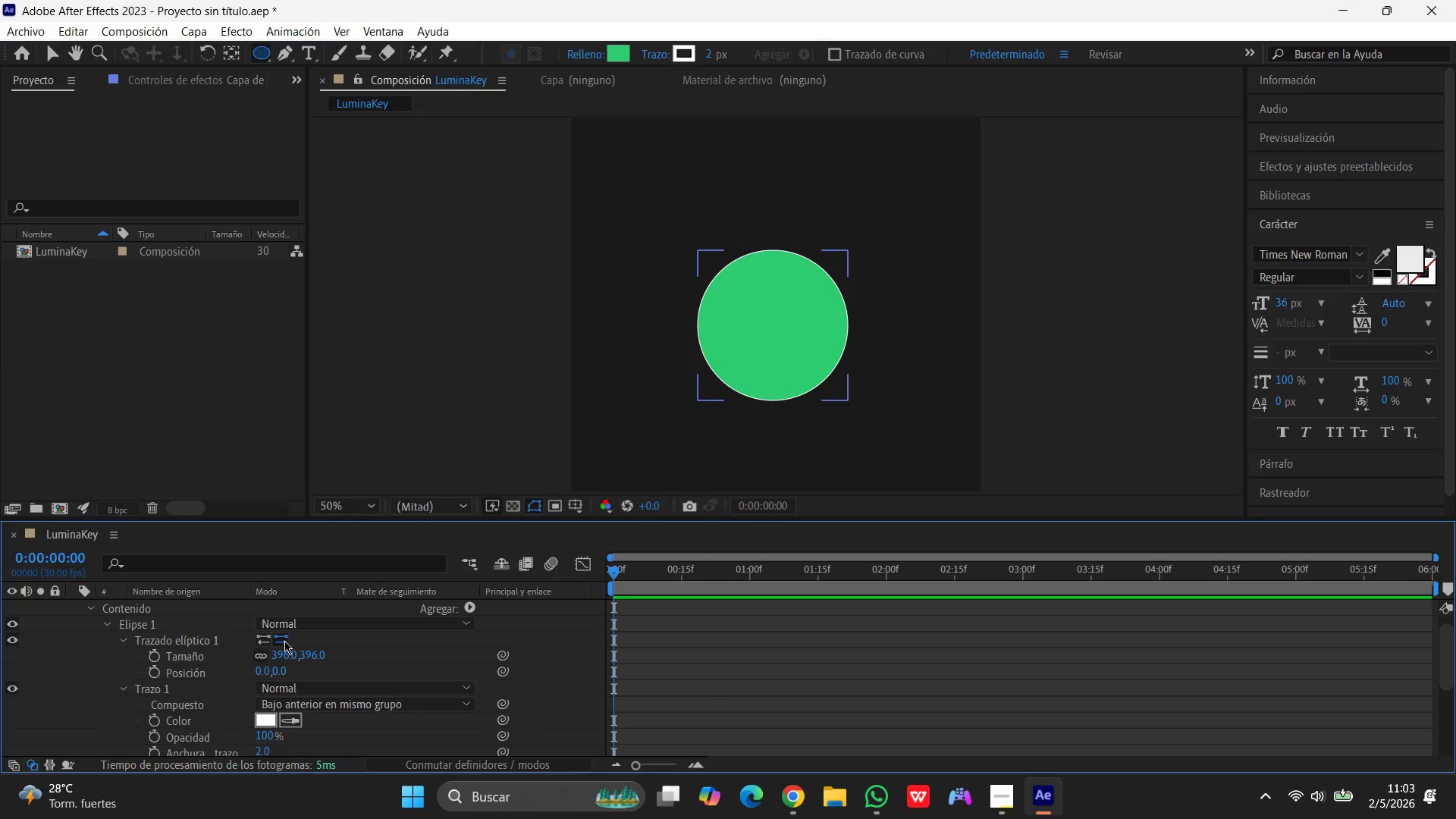 
left_click([262, 644])
 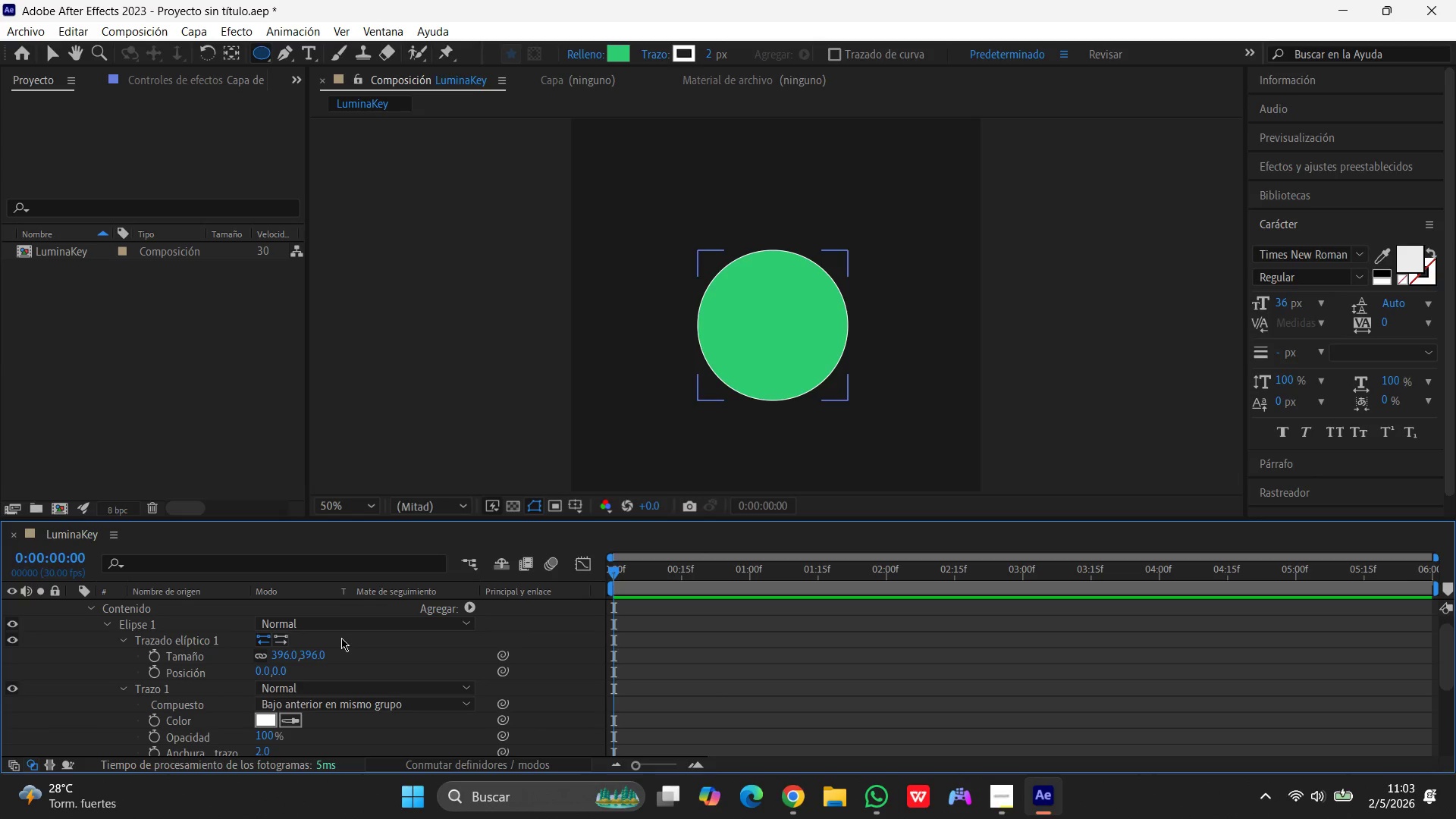 
wait(8.95)
 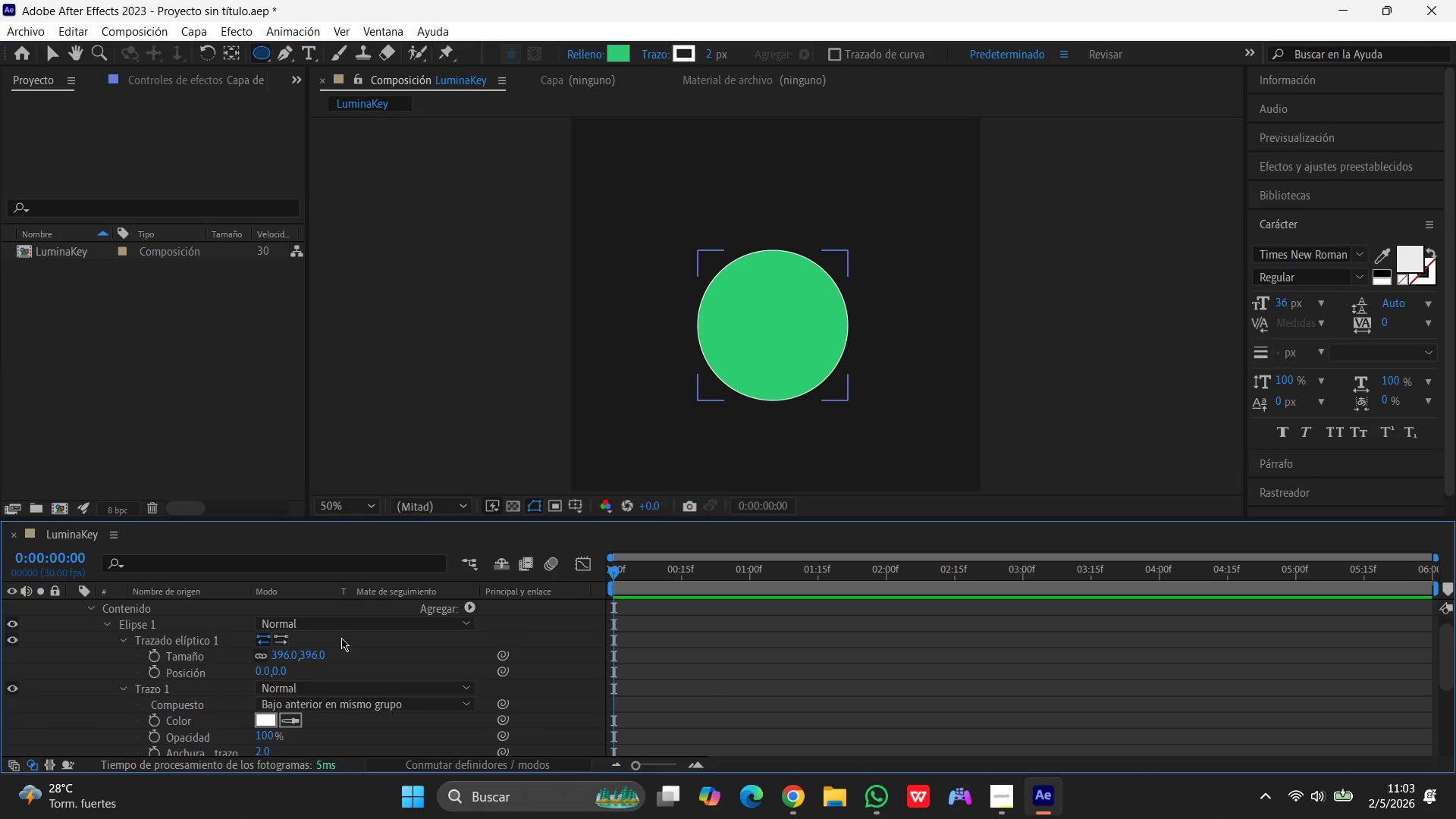 
left_click_drag(start_coordinate=[618, 574], to_coordinate=[610, 573])
 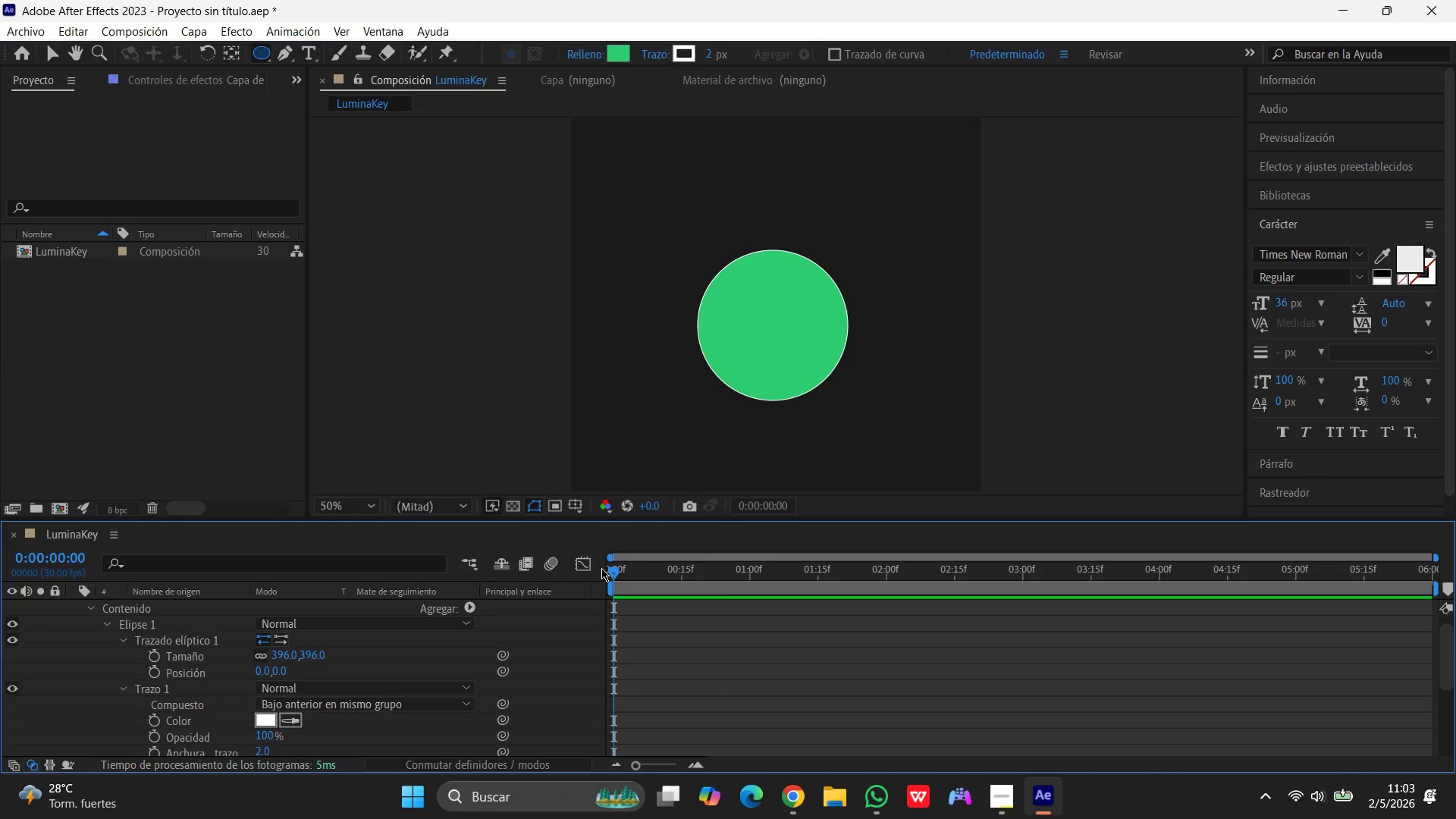 
wait(11.89)
 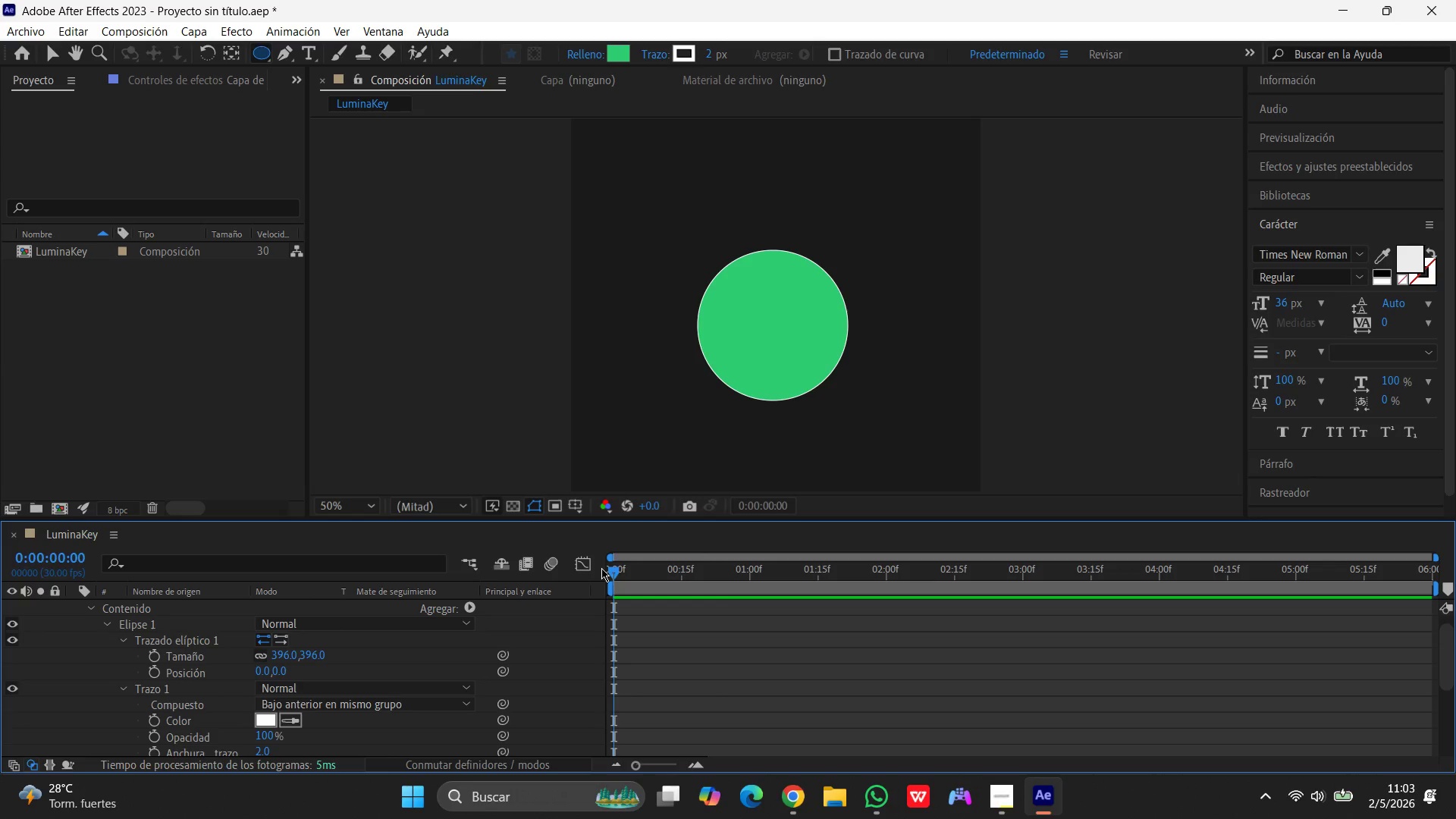 
left_click([280, 642])
 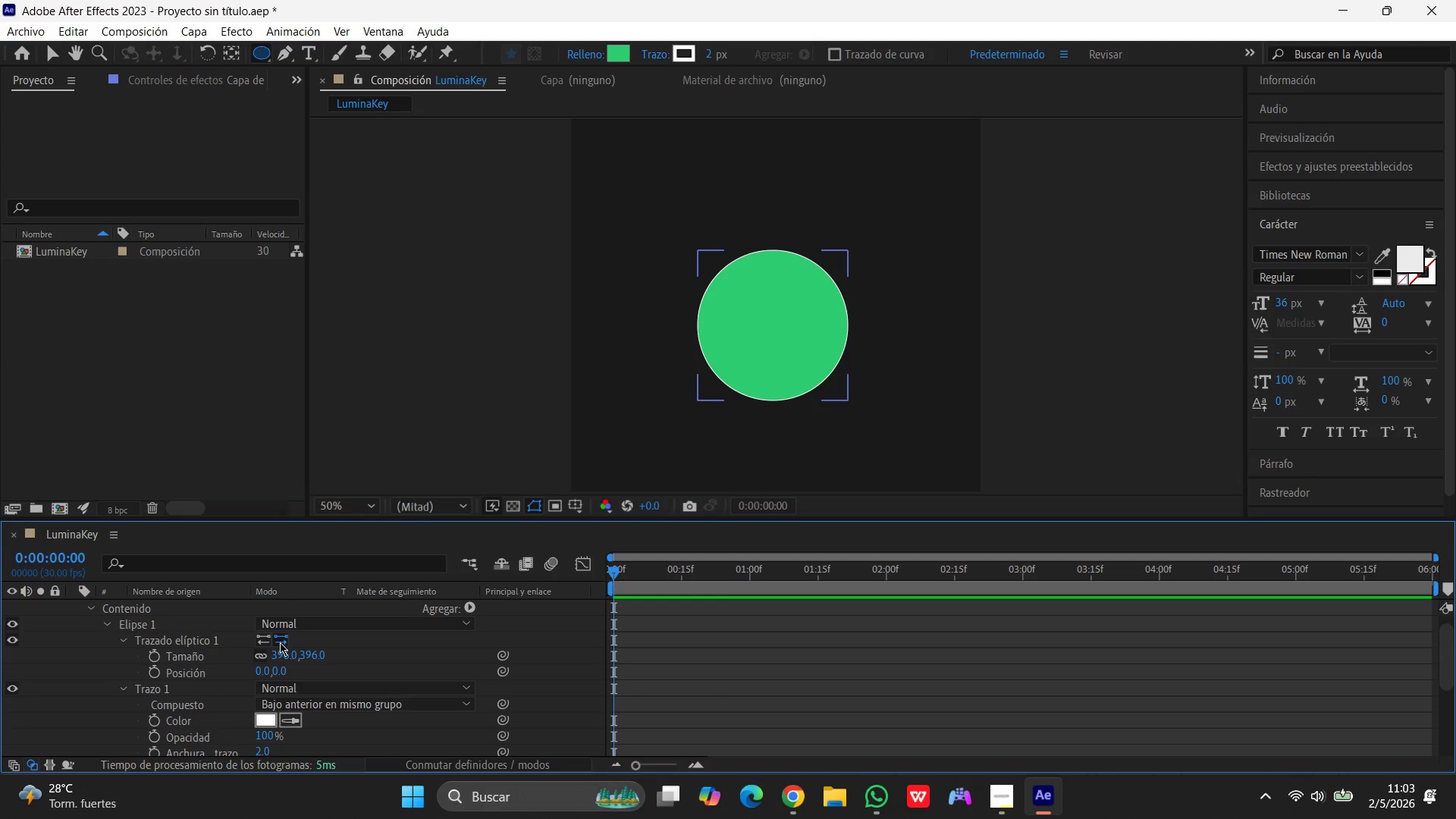 
left_click([280, 642])
 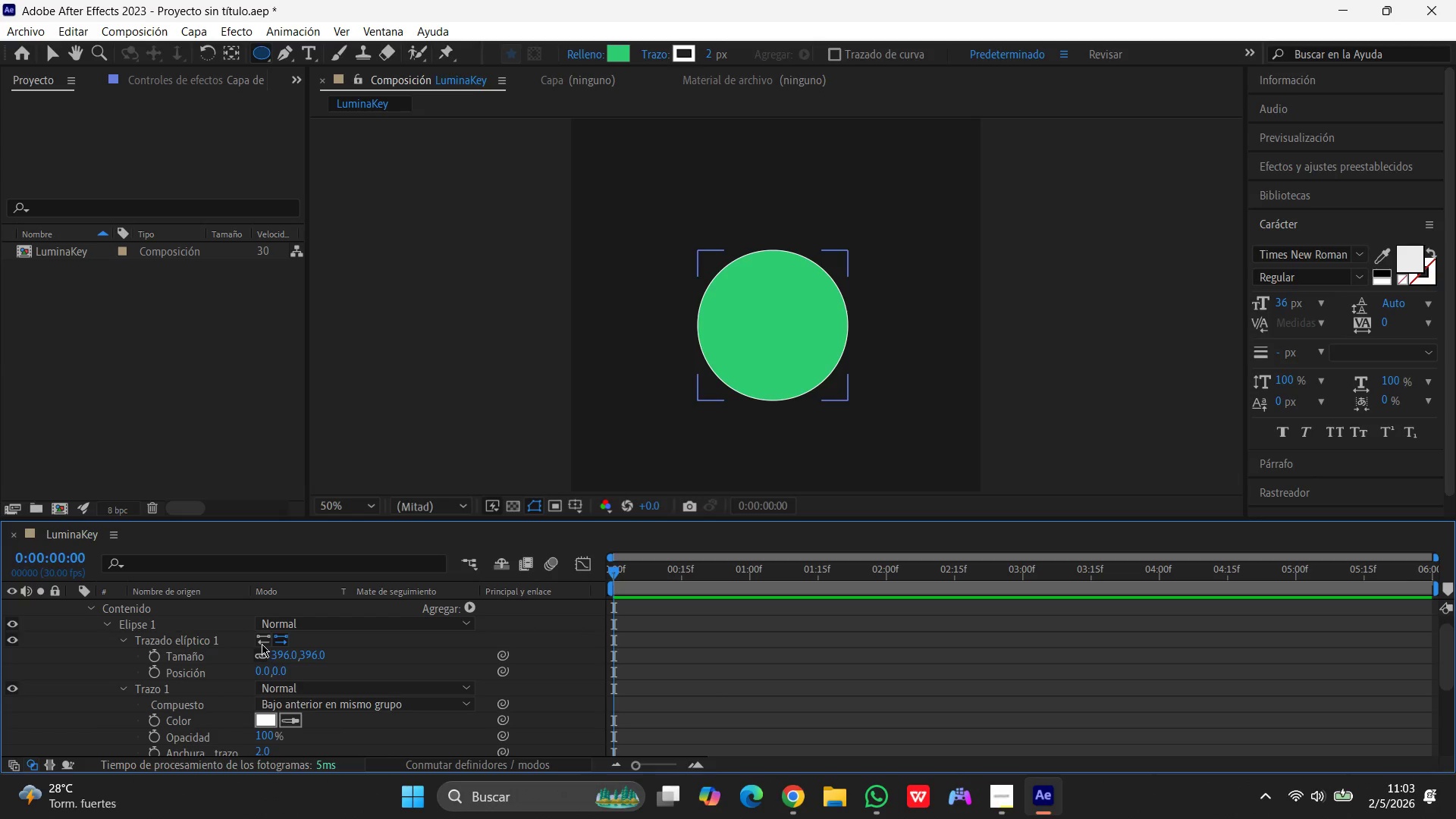 
left_click([262, 644])
 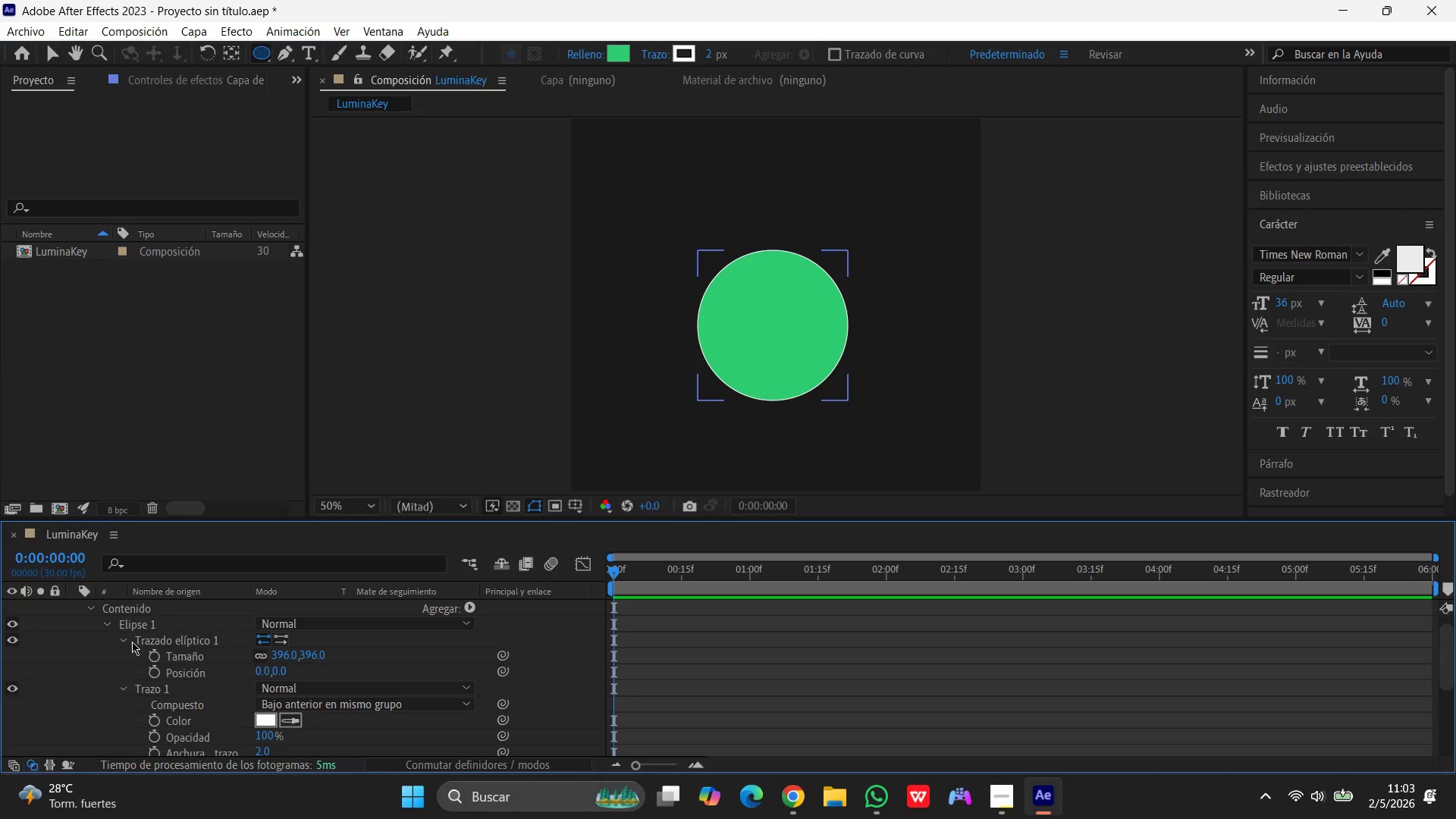 
left_click([124, 692])
 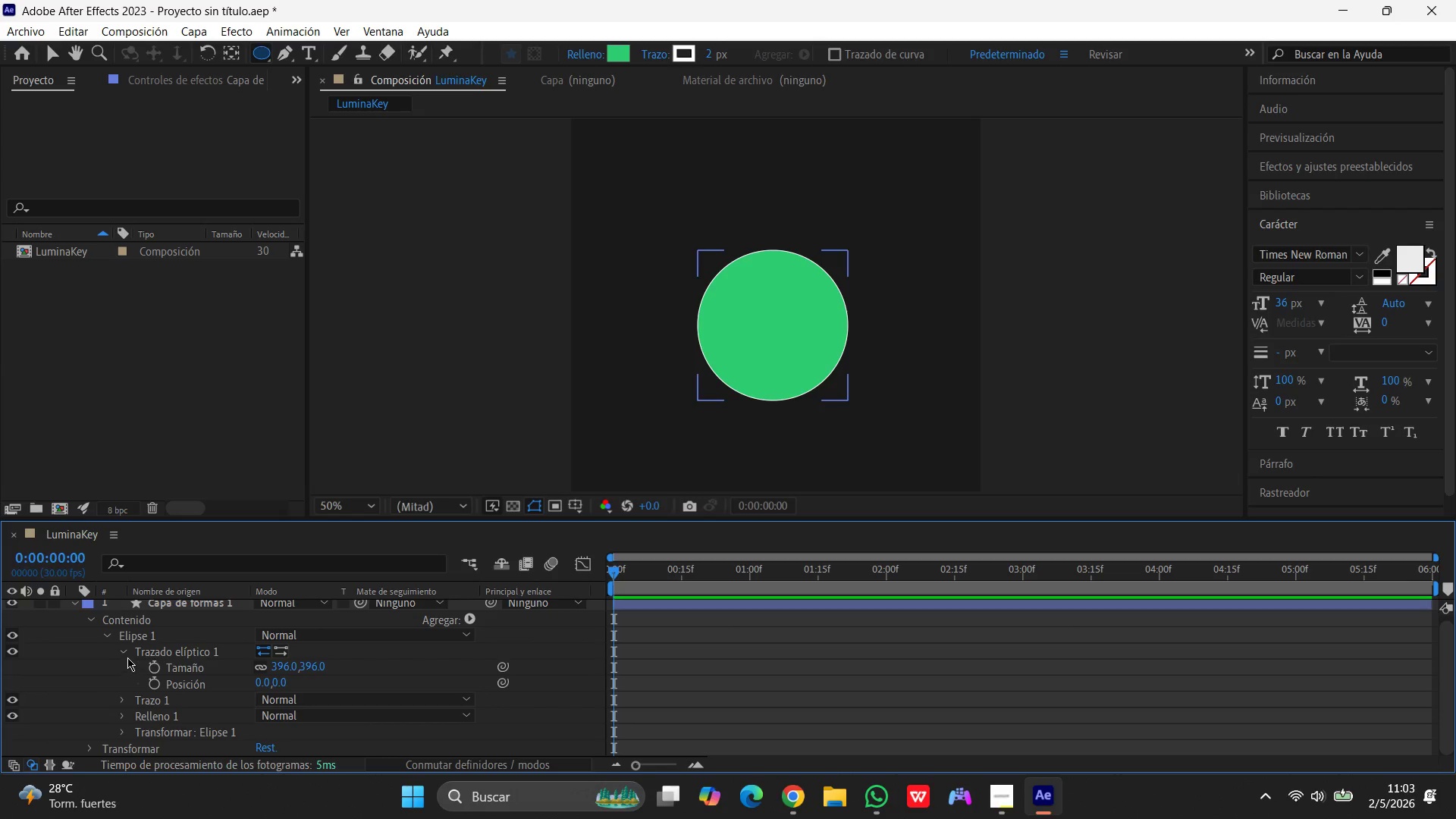 
left_click([129, 654])
 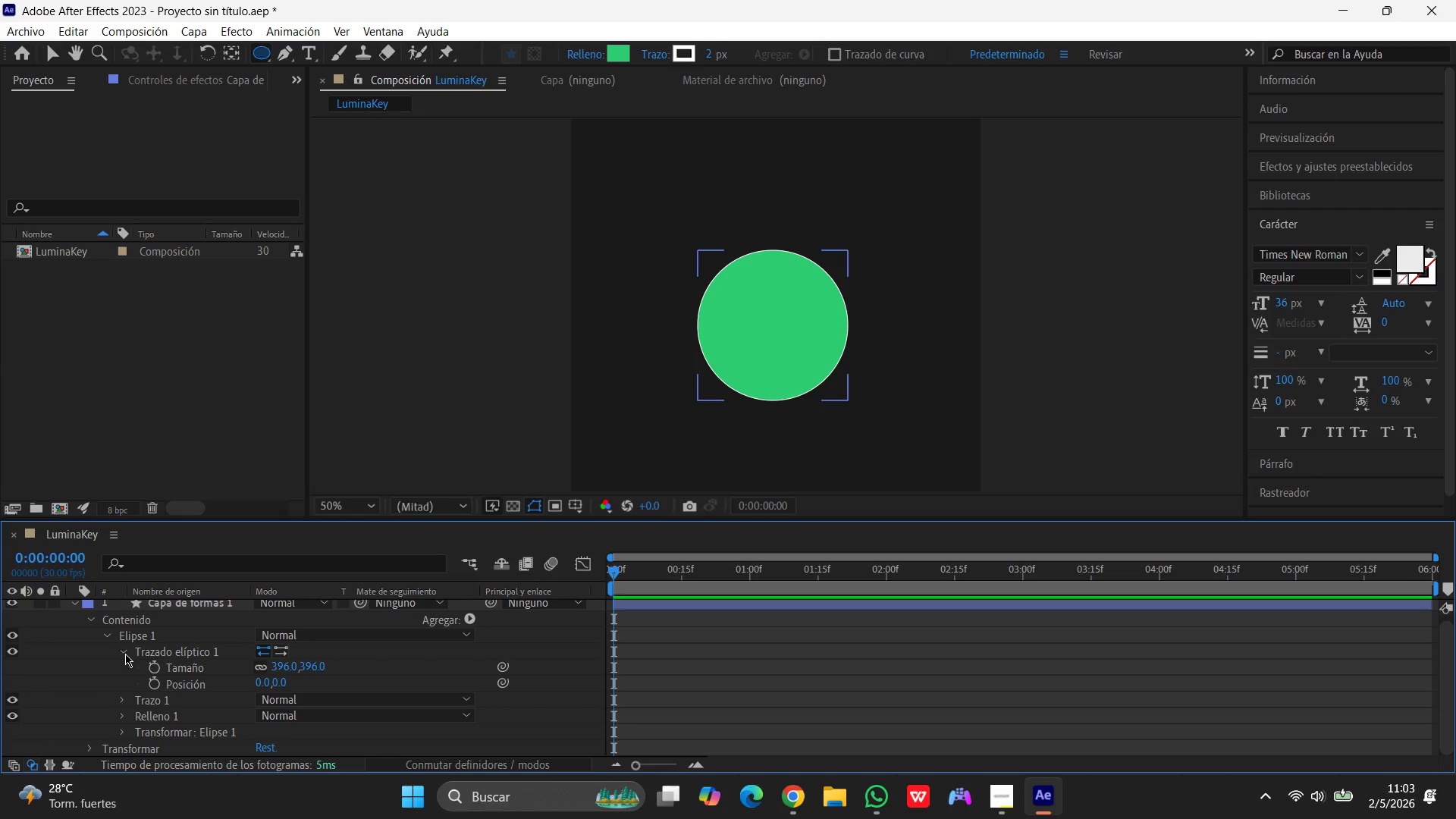 
left_click([125, 654])
 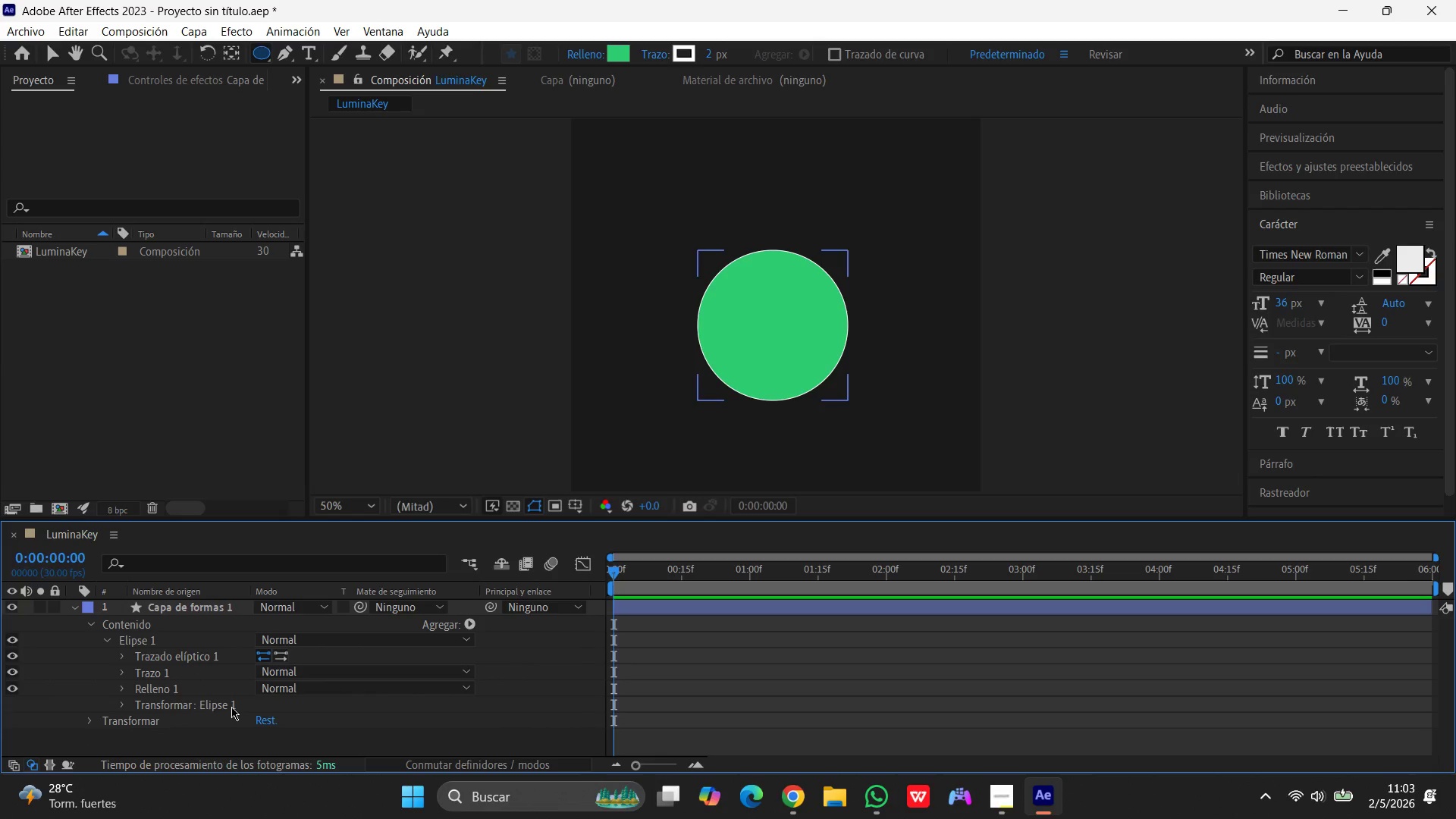 
scroll: coordinate [212, 704], scroll_direction: down, amount: 2.0
 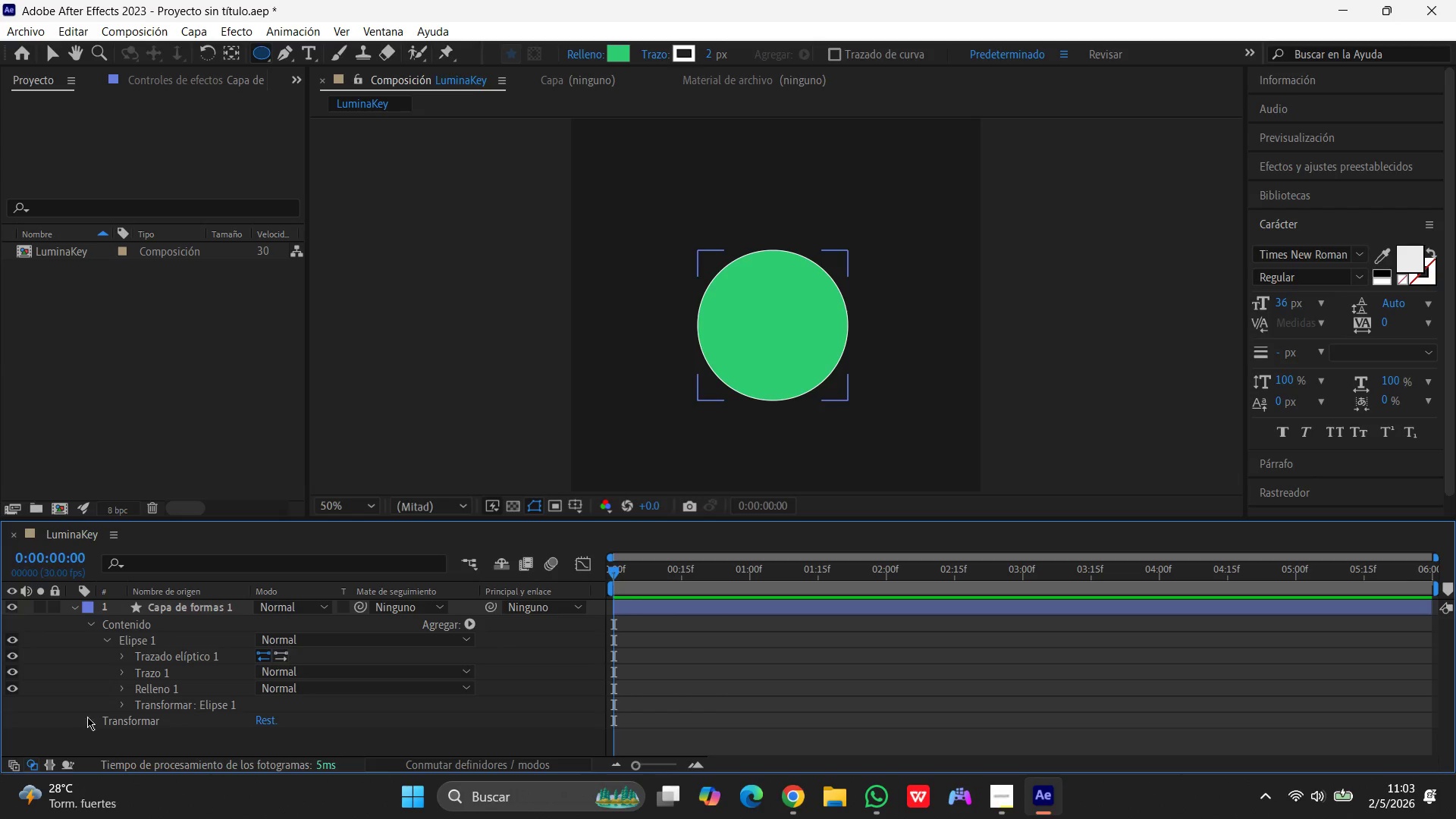 
left_click([89, 720])
 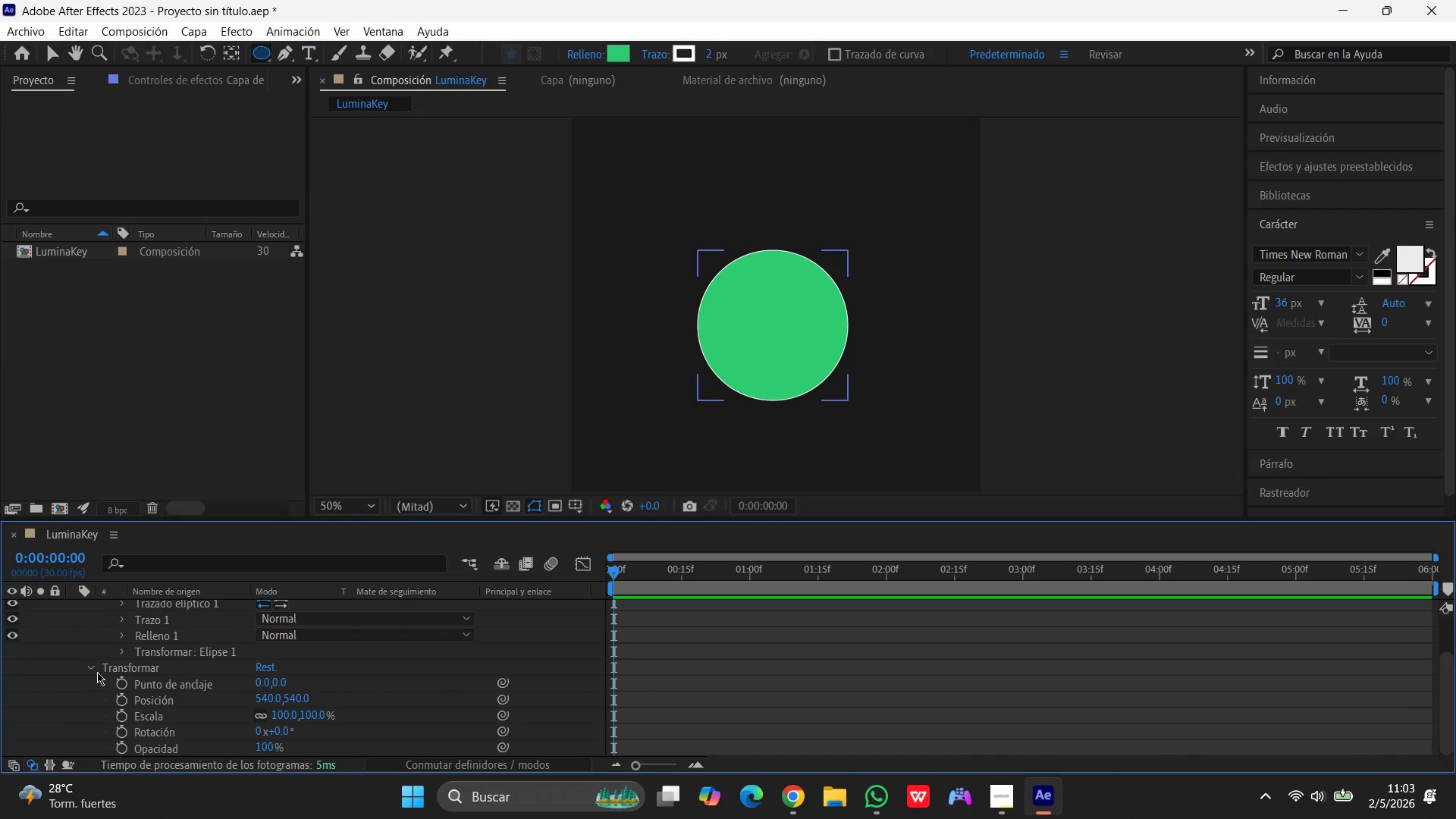 
left_click([93, 669])
 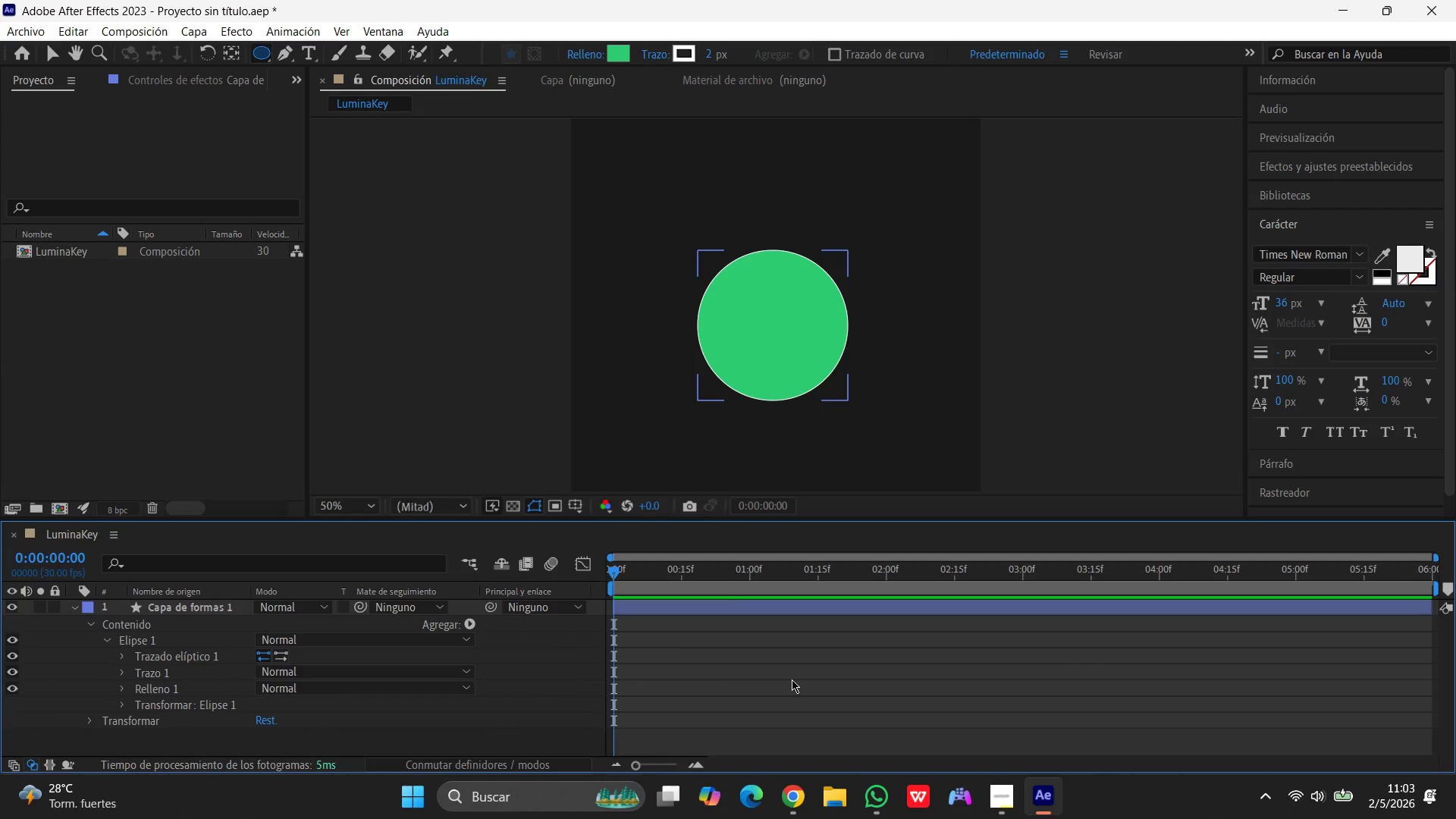 
wait(10.03)
 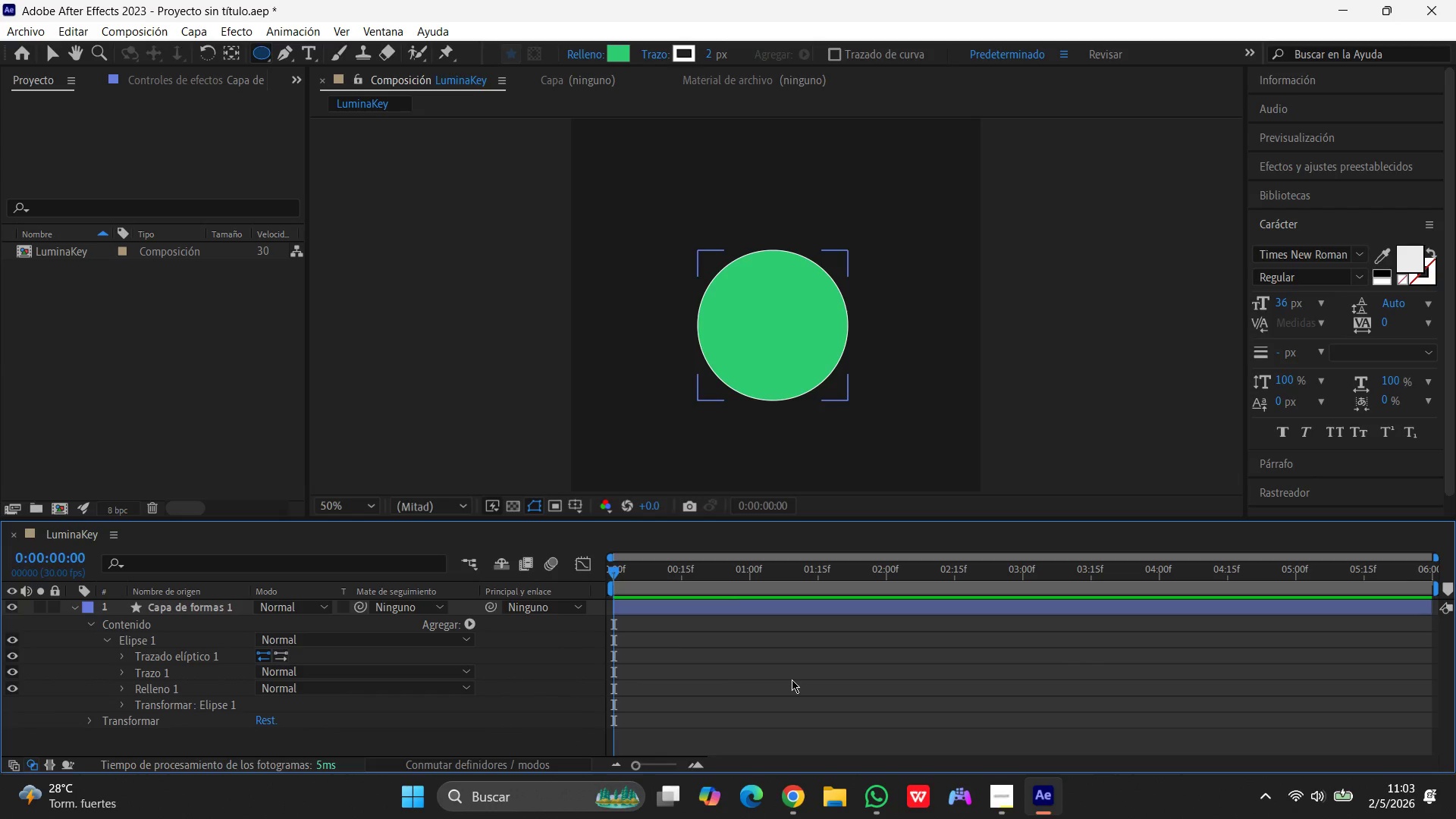 
left_click([48, 52])
 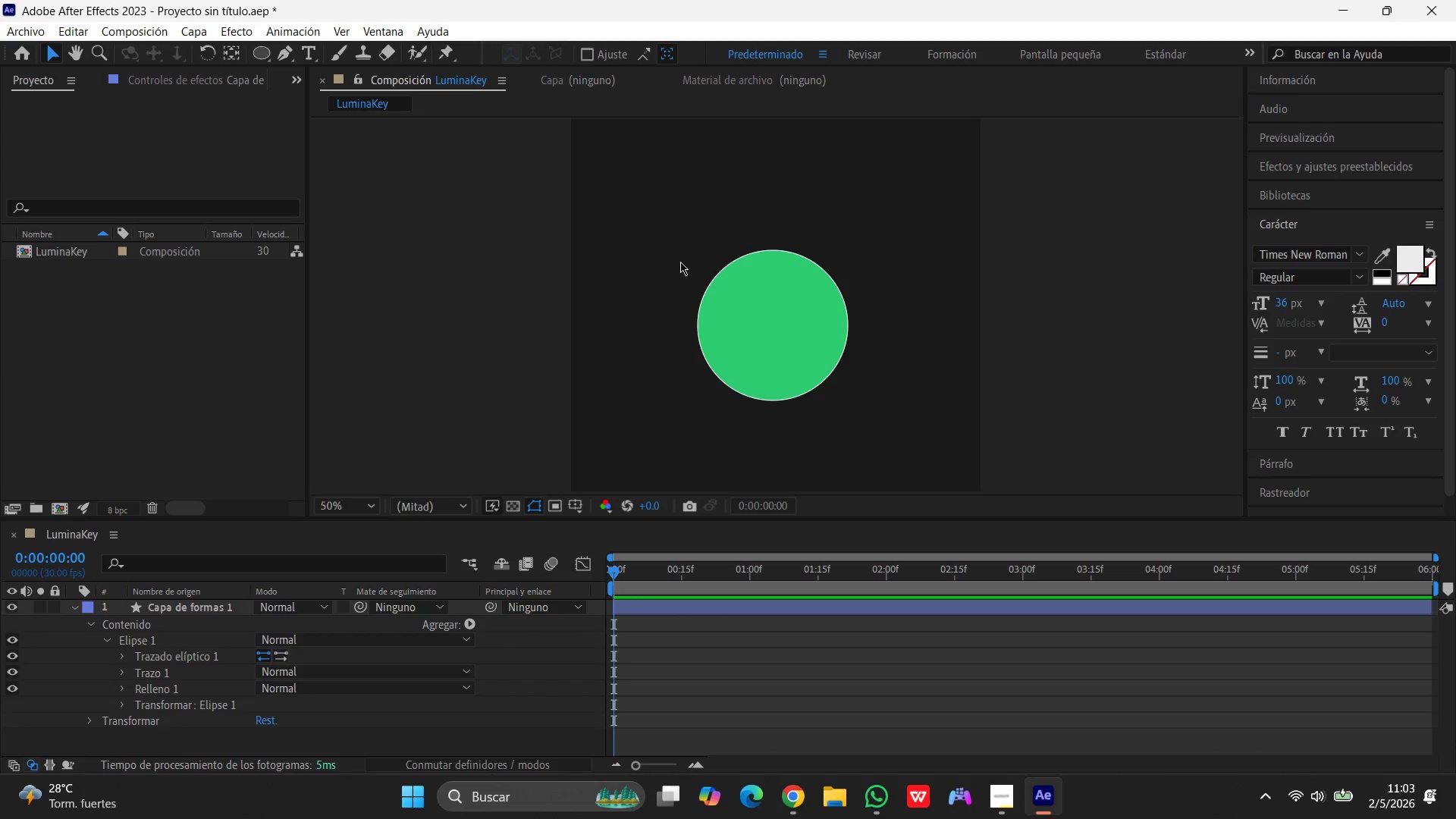 
left_click([758, 294])
 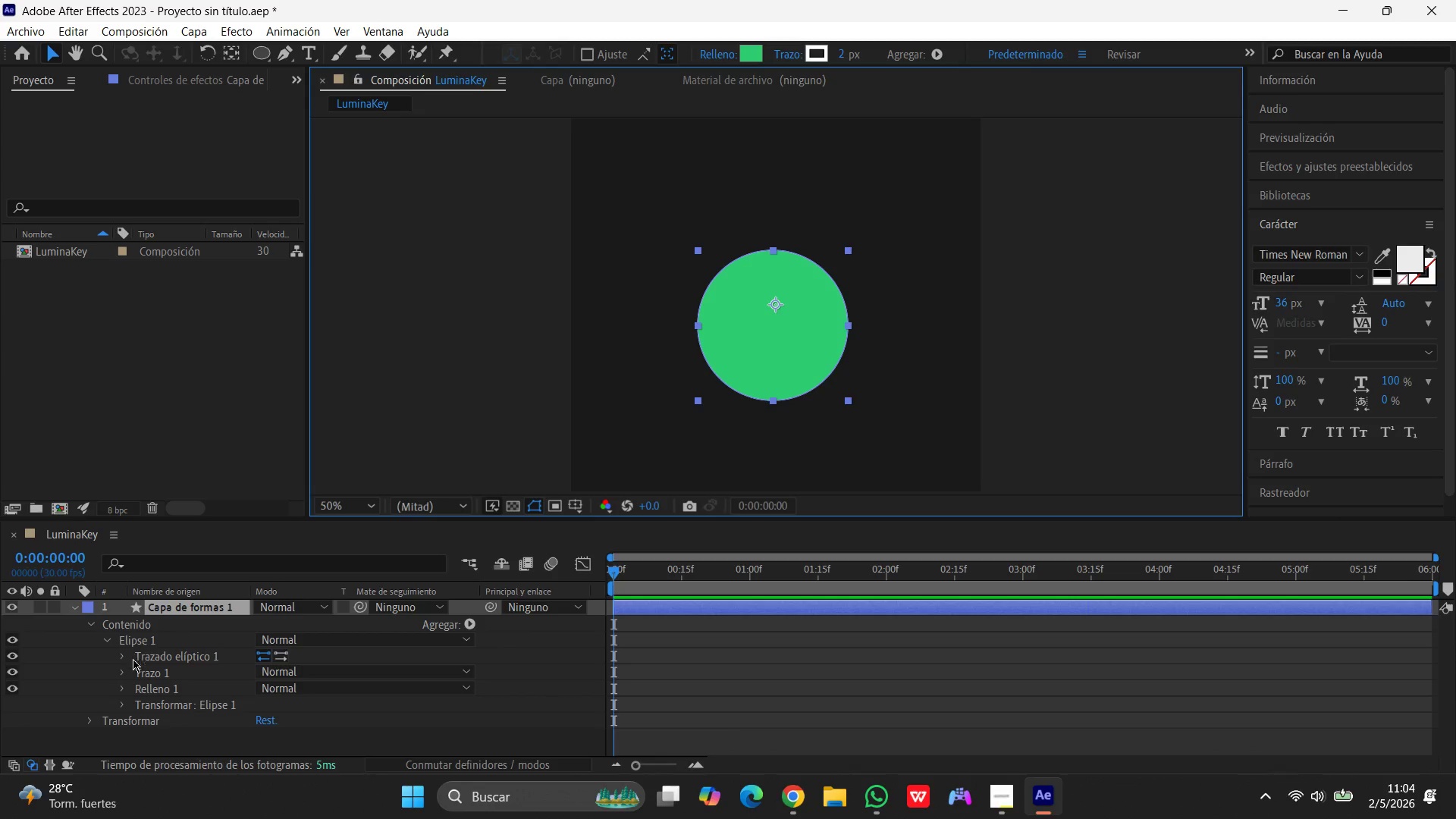 
wait(5.22)
 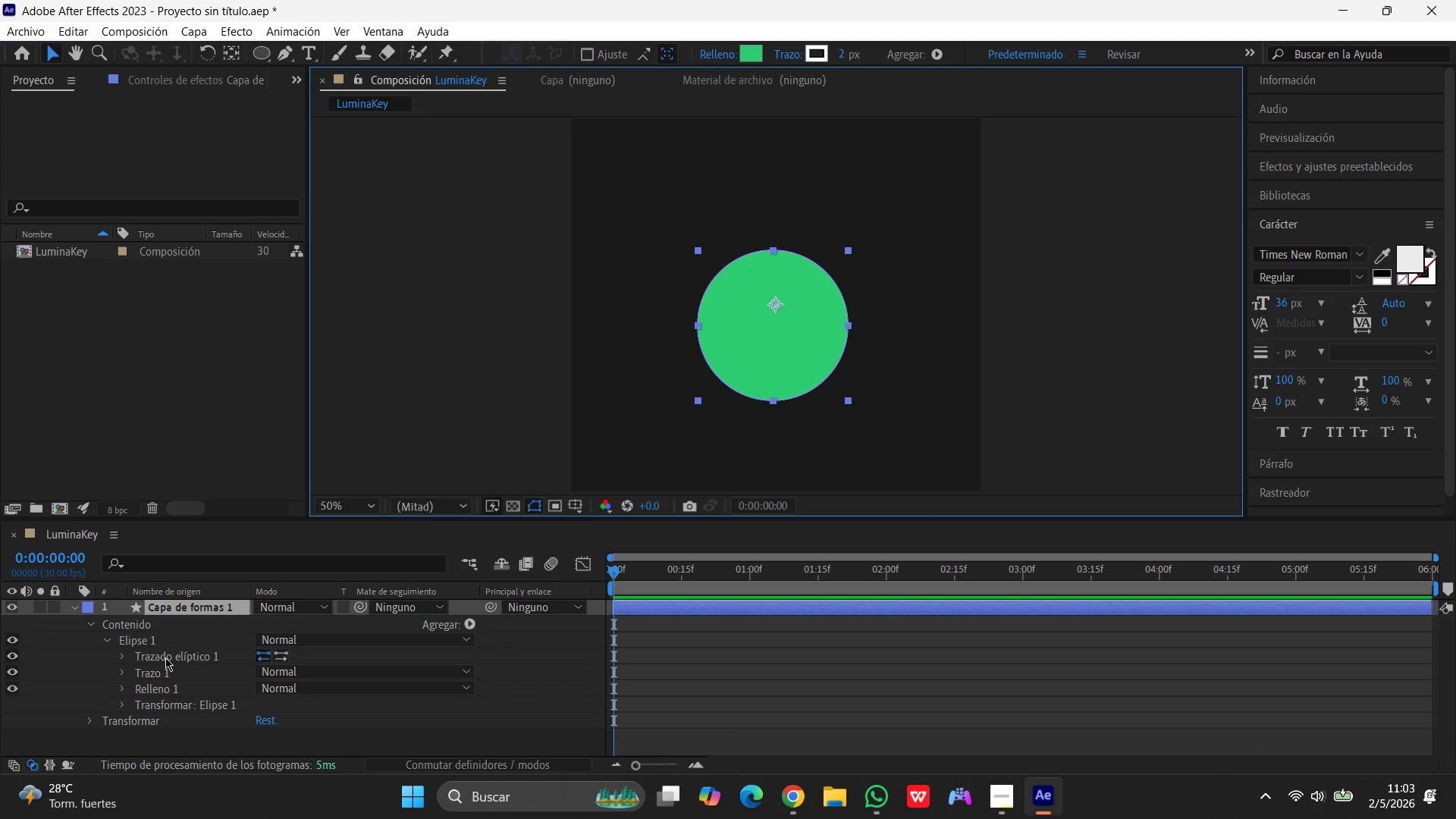 
left_click([281, 657])
 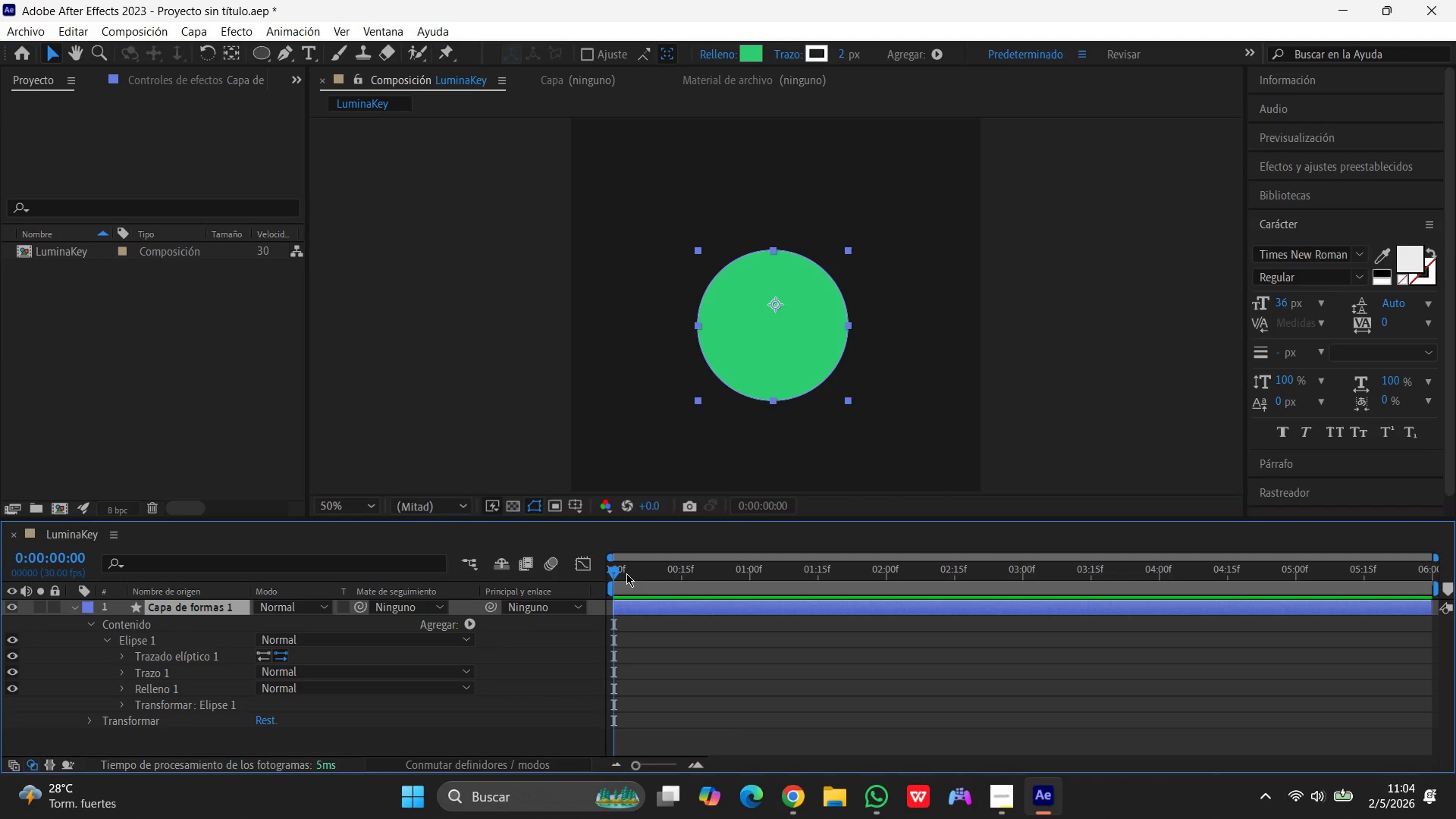 
left_click_drag(start_coordinate=[618, 576], to_coordinate=[717, 575])
 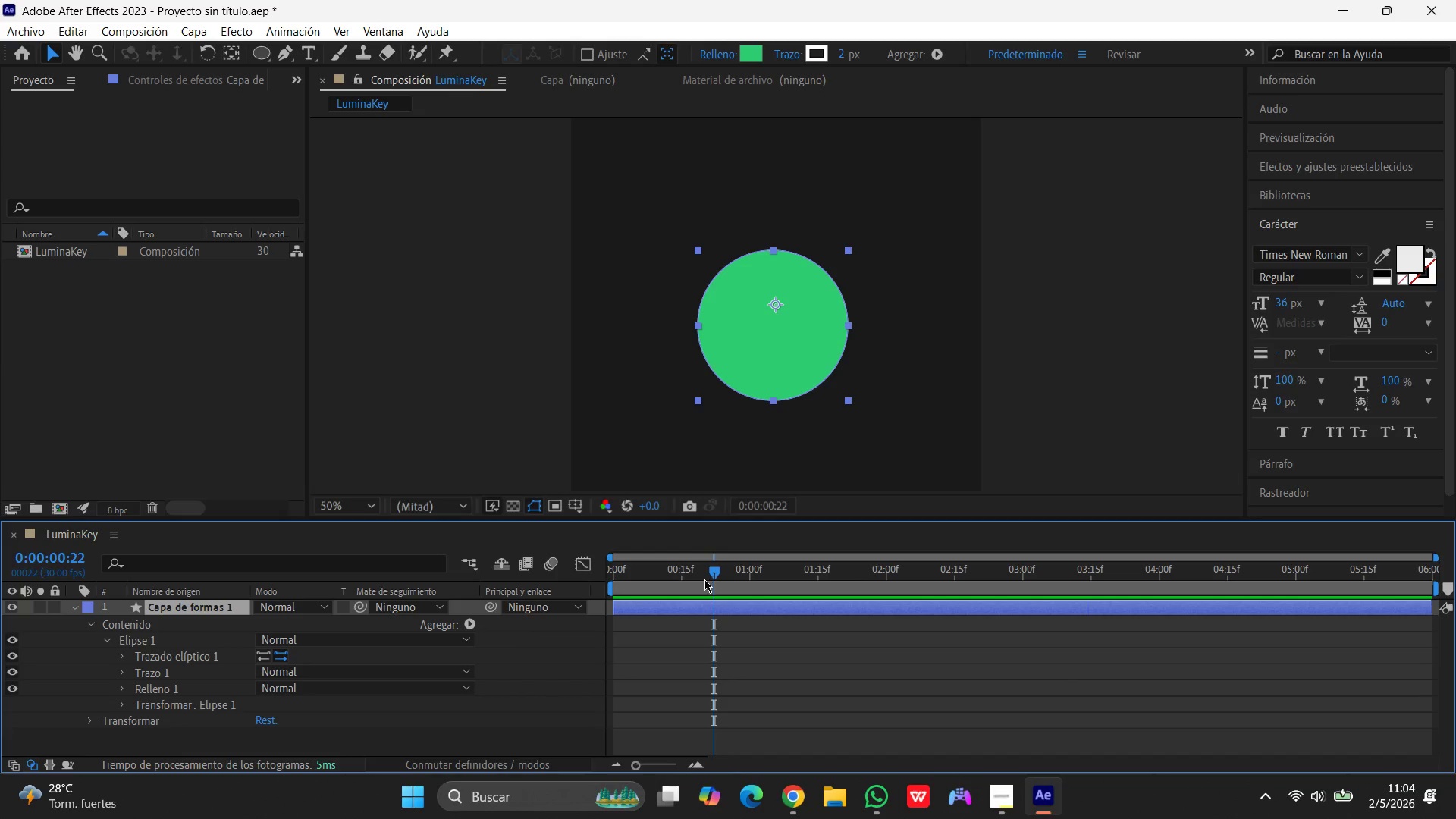 
left_click_drag(start_coordinate=[713, 578], to_coordinate=[472, 601])
 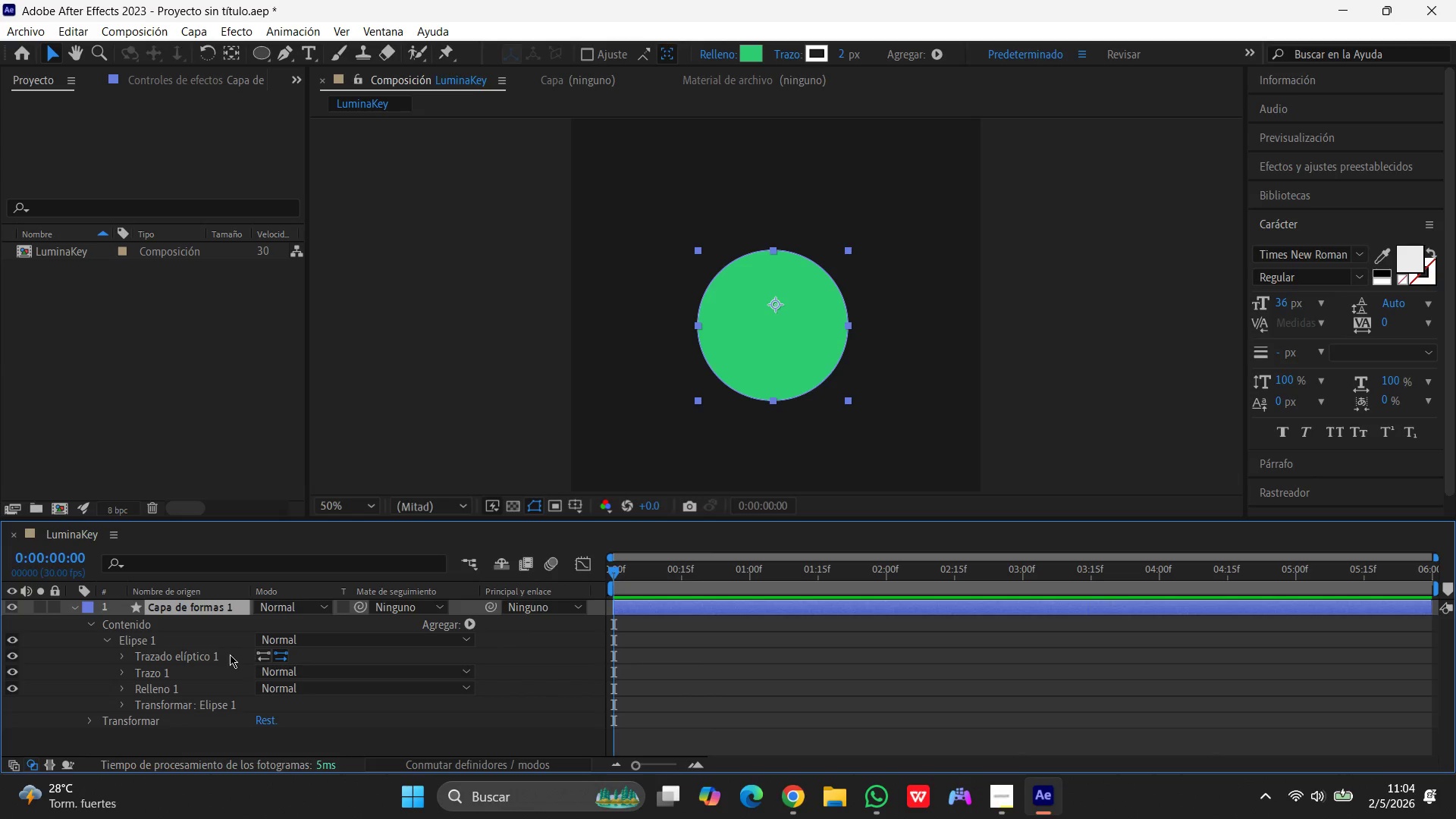 
left_click([262, 652])
 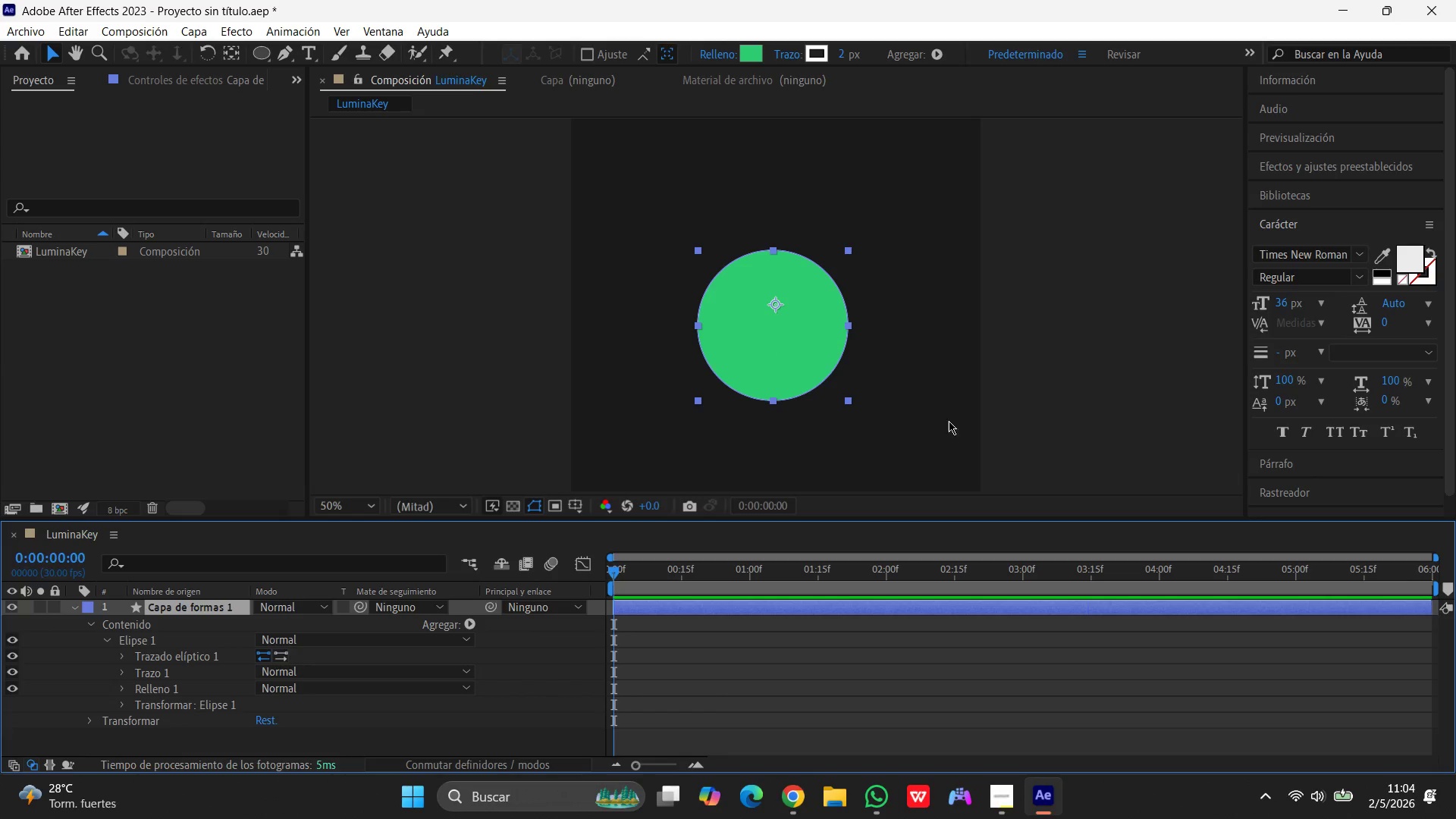 
wait(43.97)
 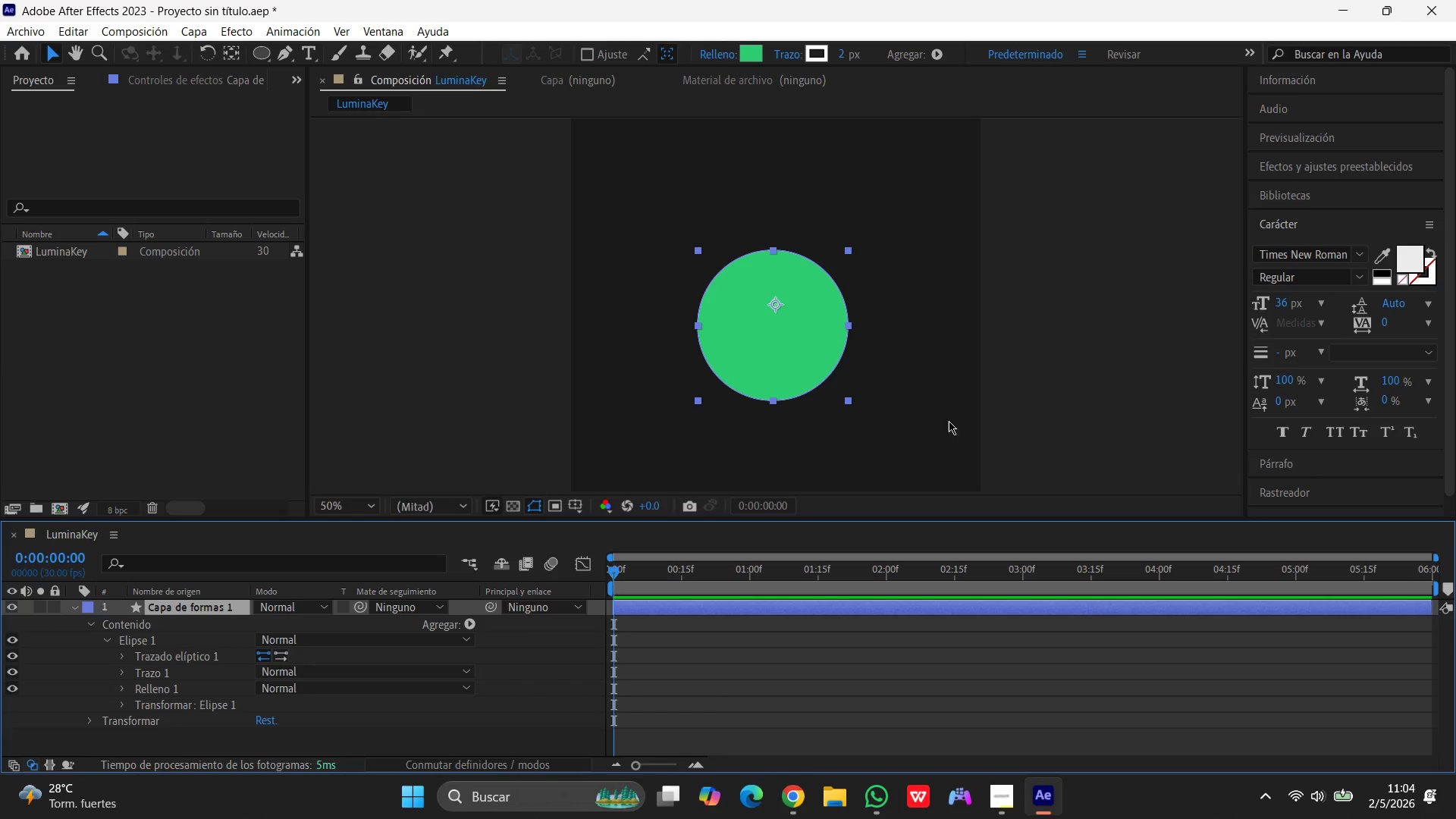 
left_click([287, 657])
 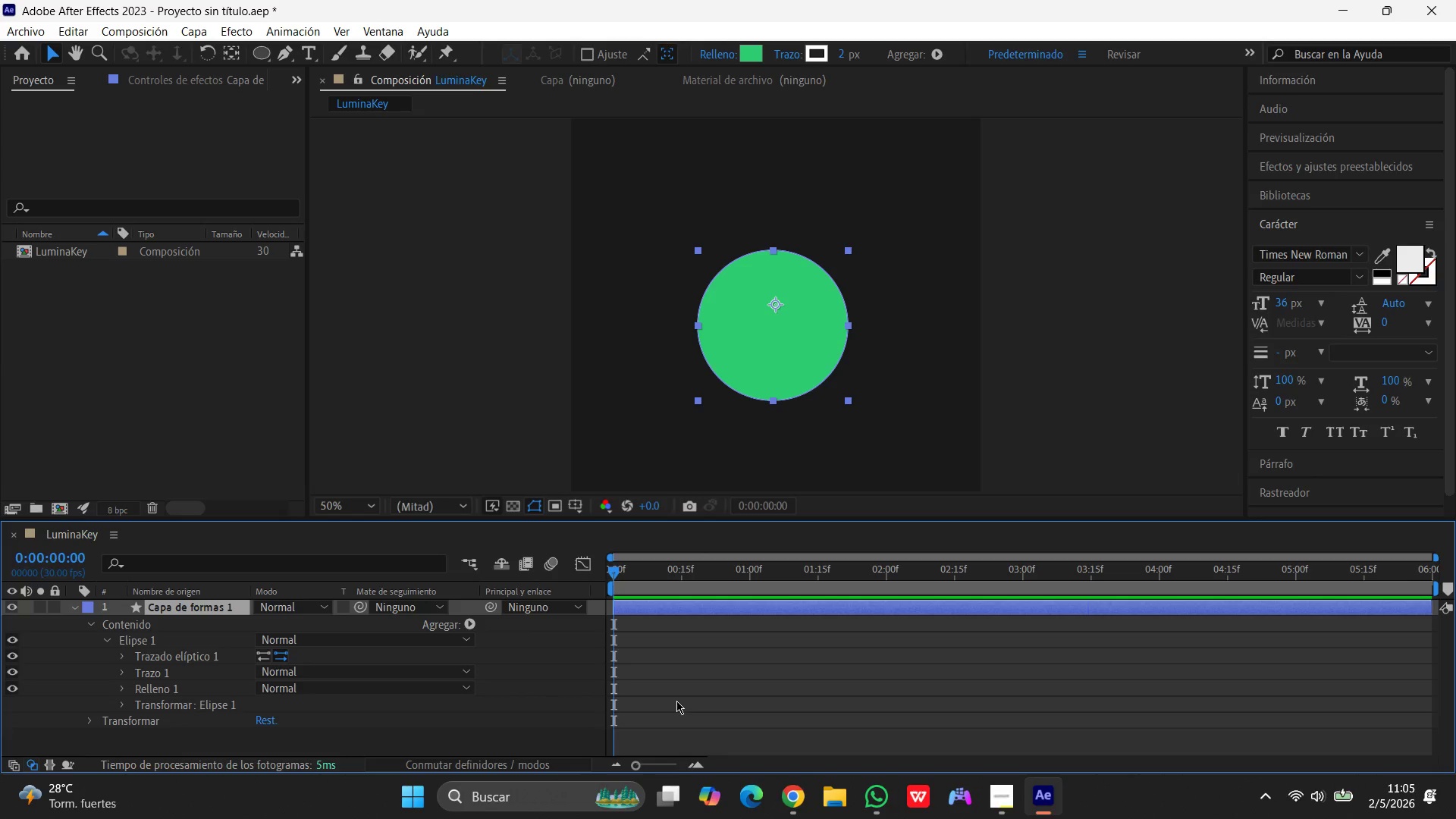 
wait(14.95)
 